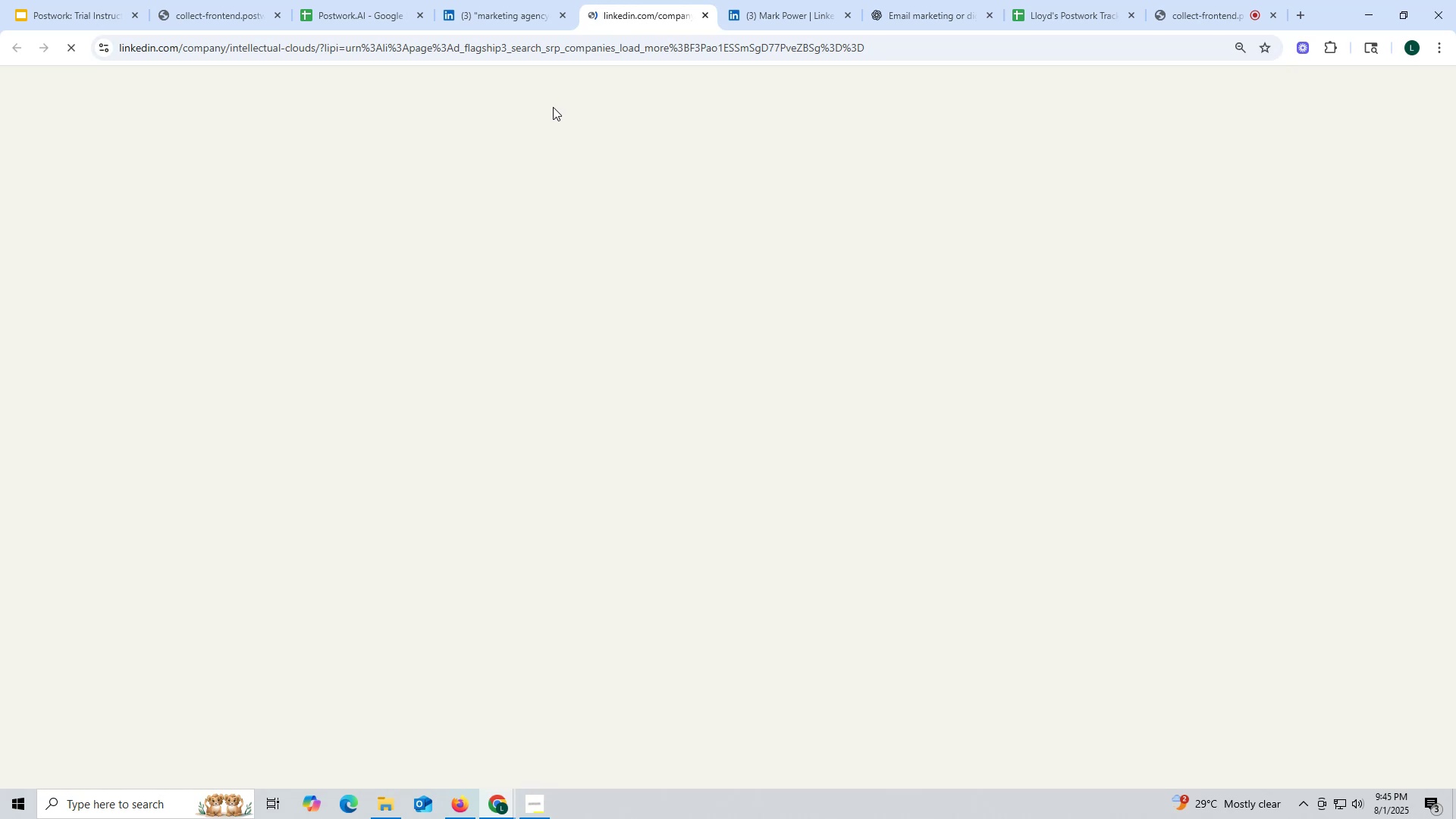 
wait(20.38)
 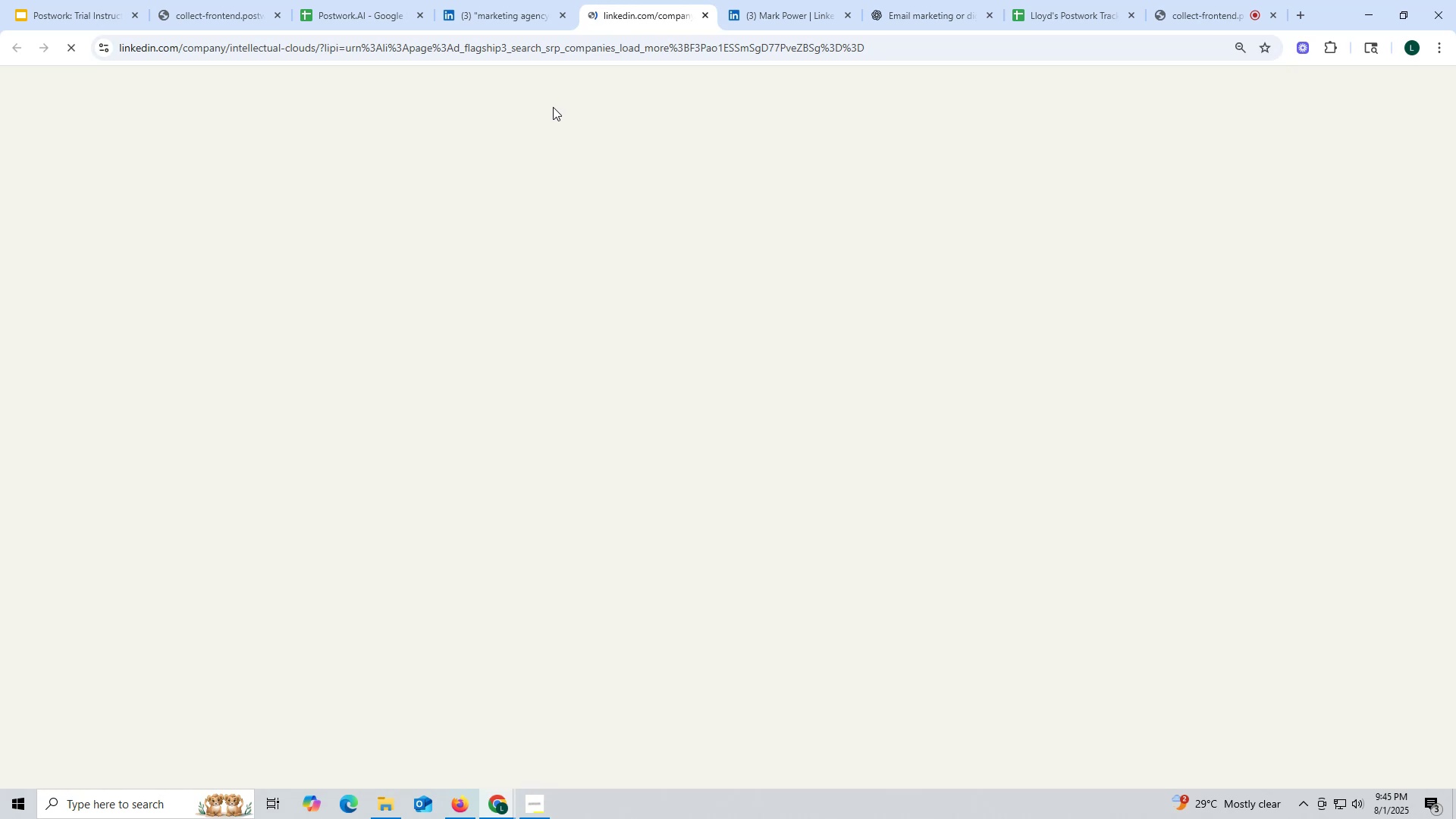 
left_click([647, 14])
 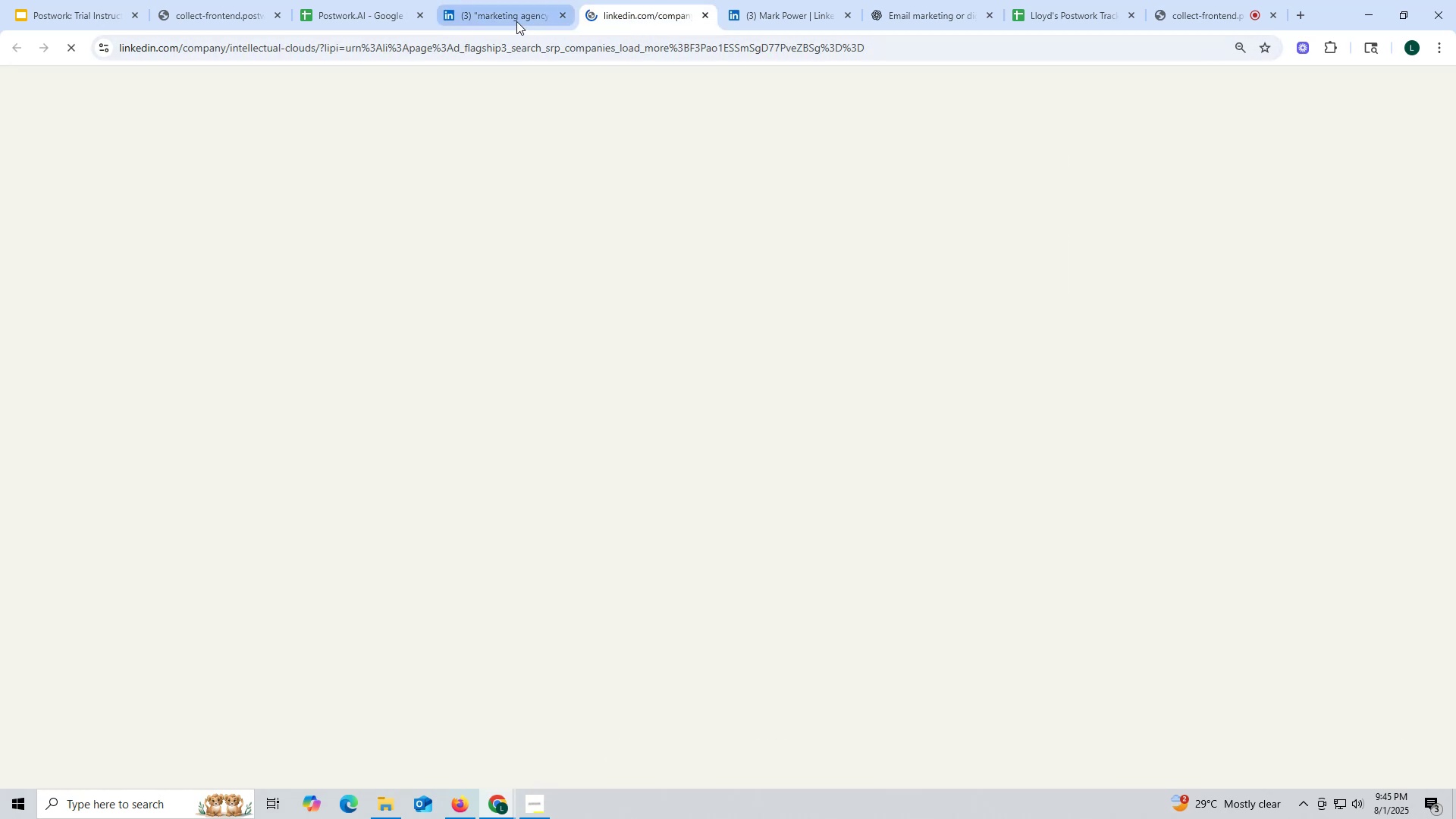 
left_click([507, 14])
 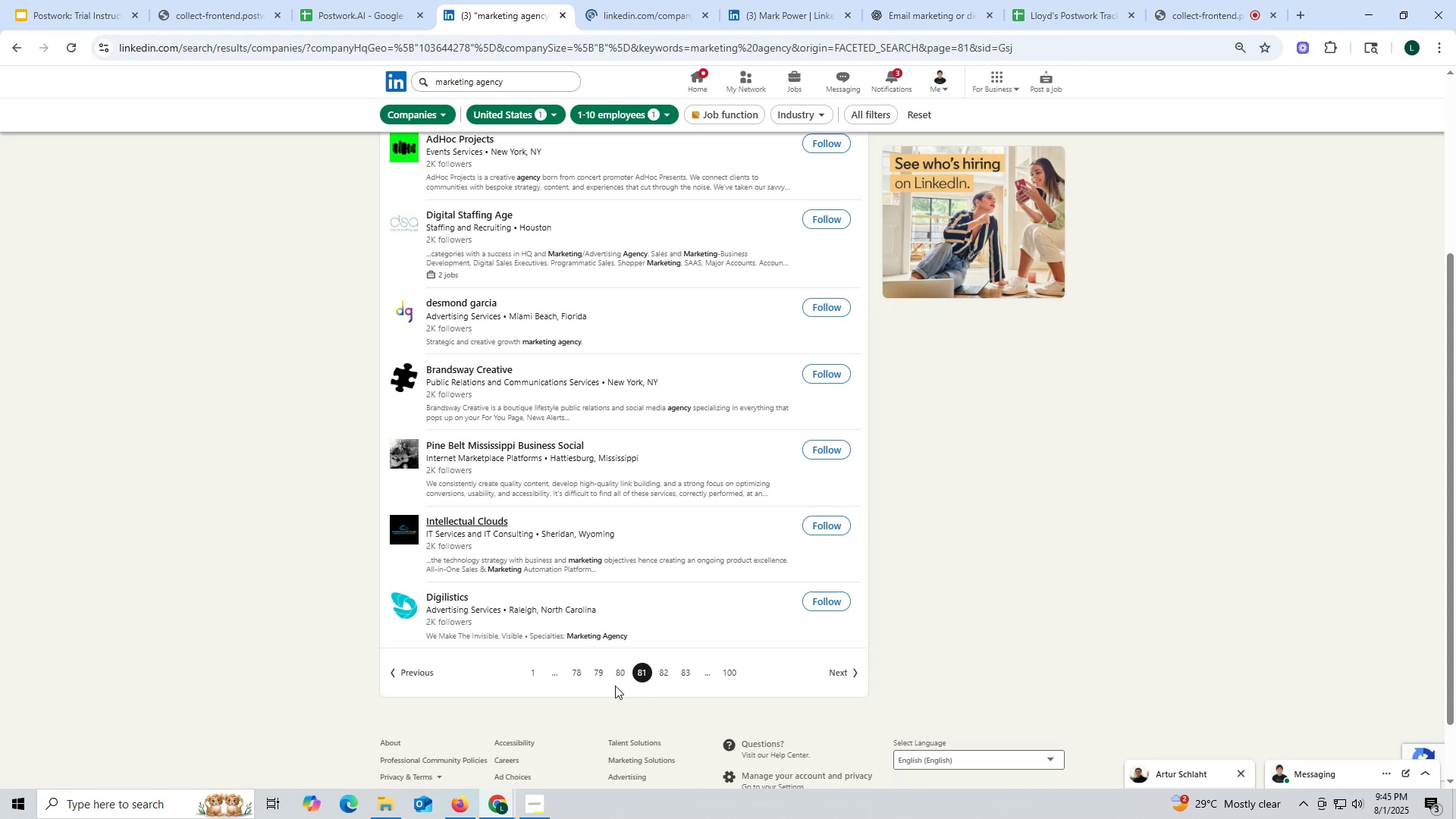 
left_click_drag(start_coordinate=[463, 800], to_coordinate=[460, 801])
 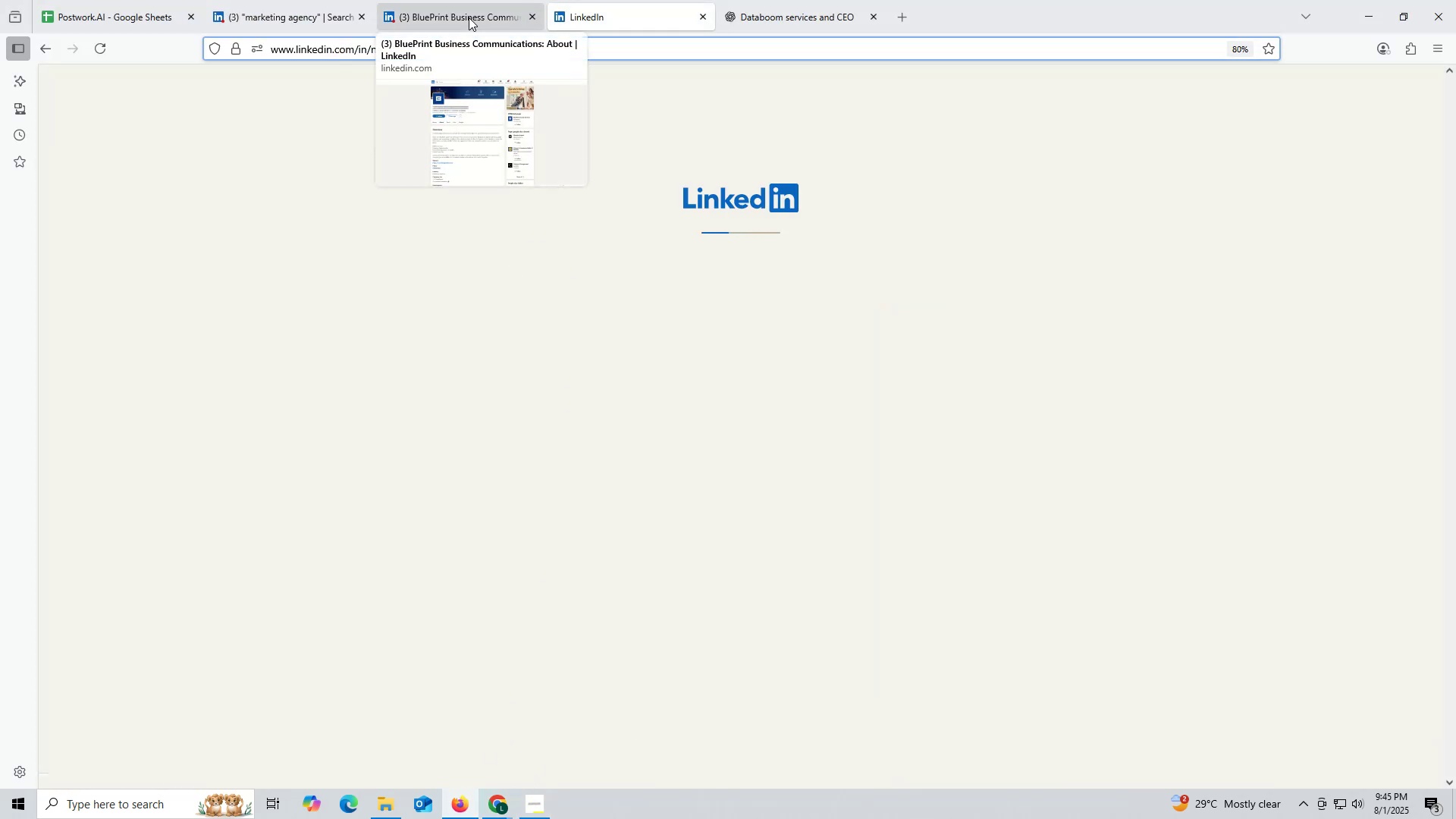 
left_click([468, 20])
 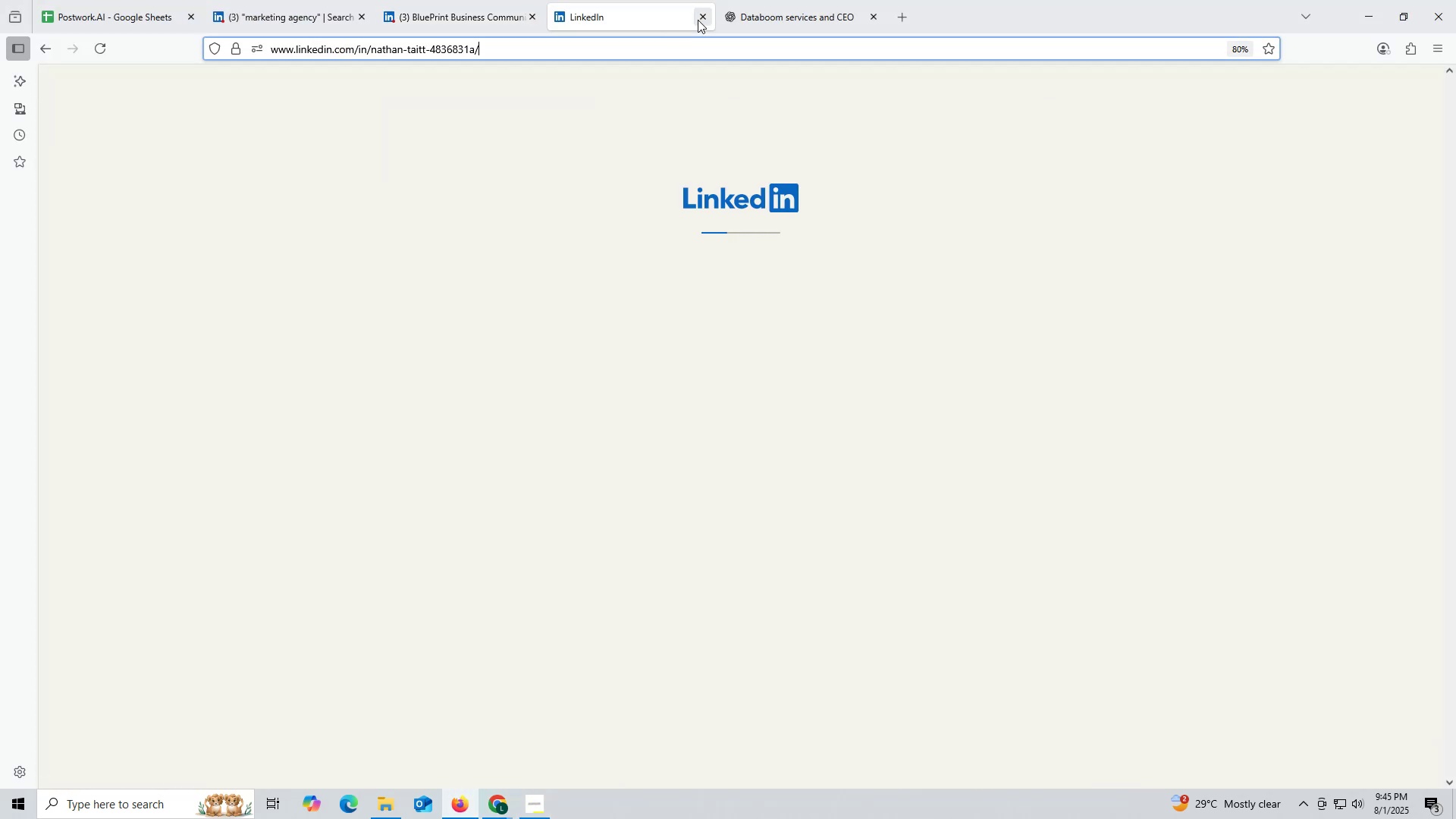 
double_click([704, 16])
 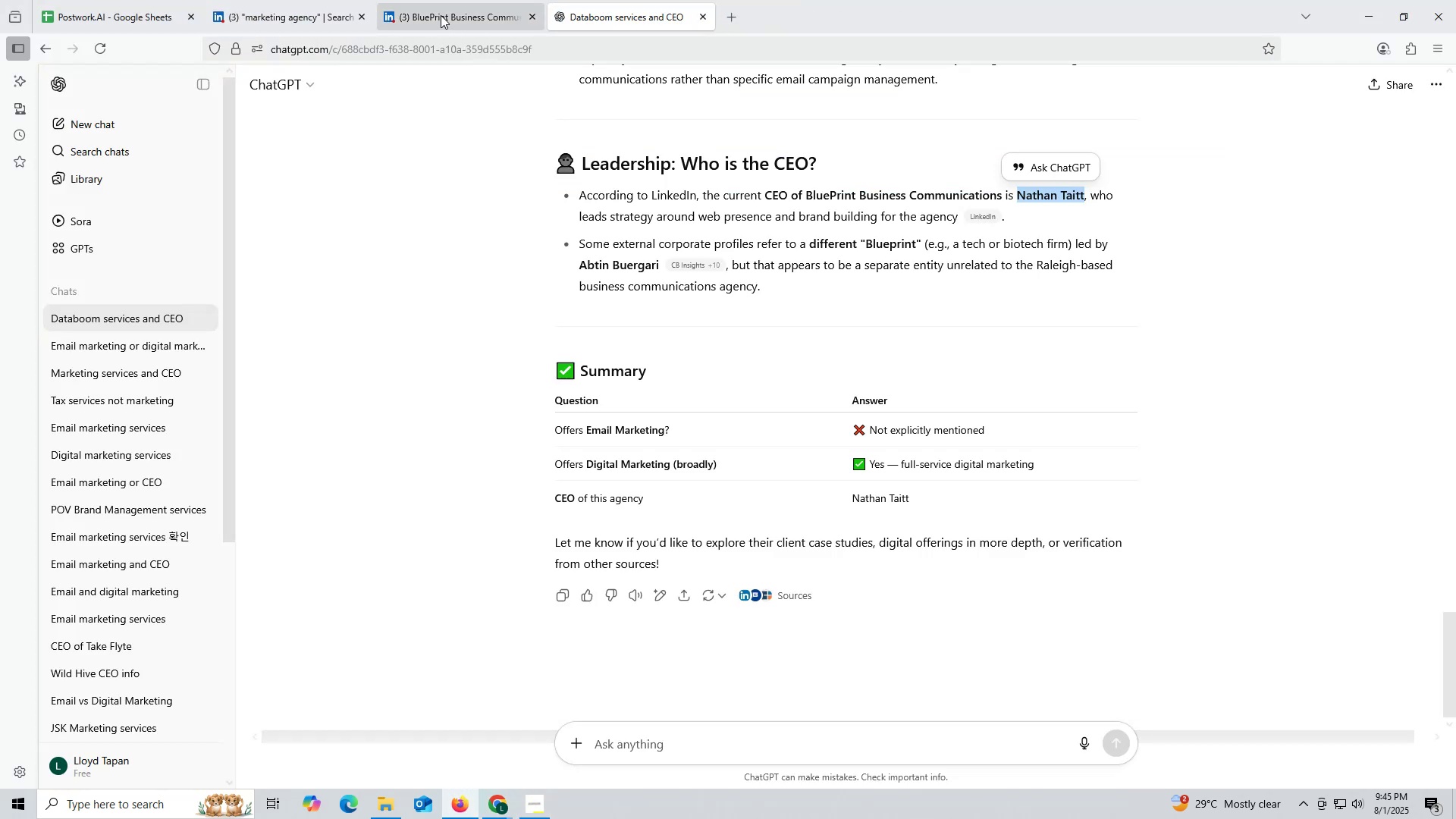 
left_click([439, 13])
 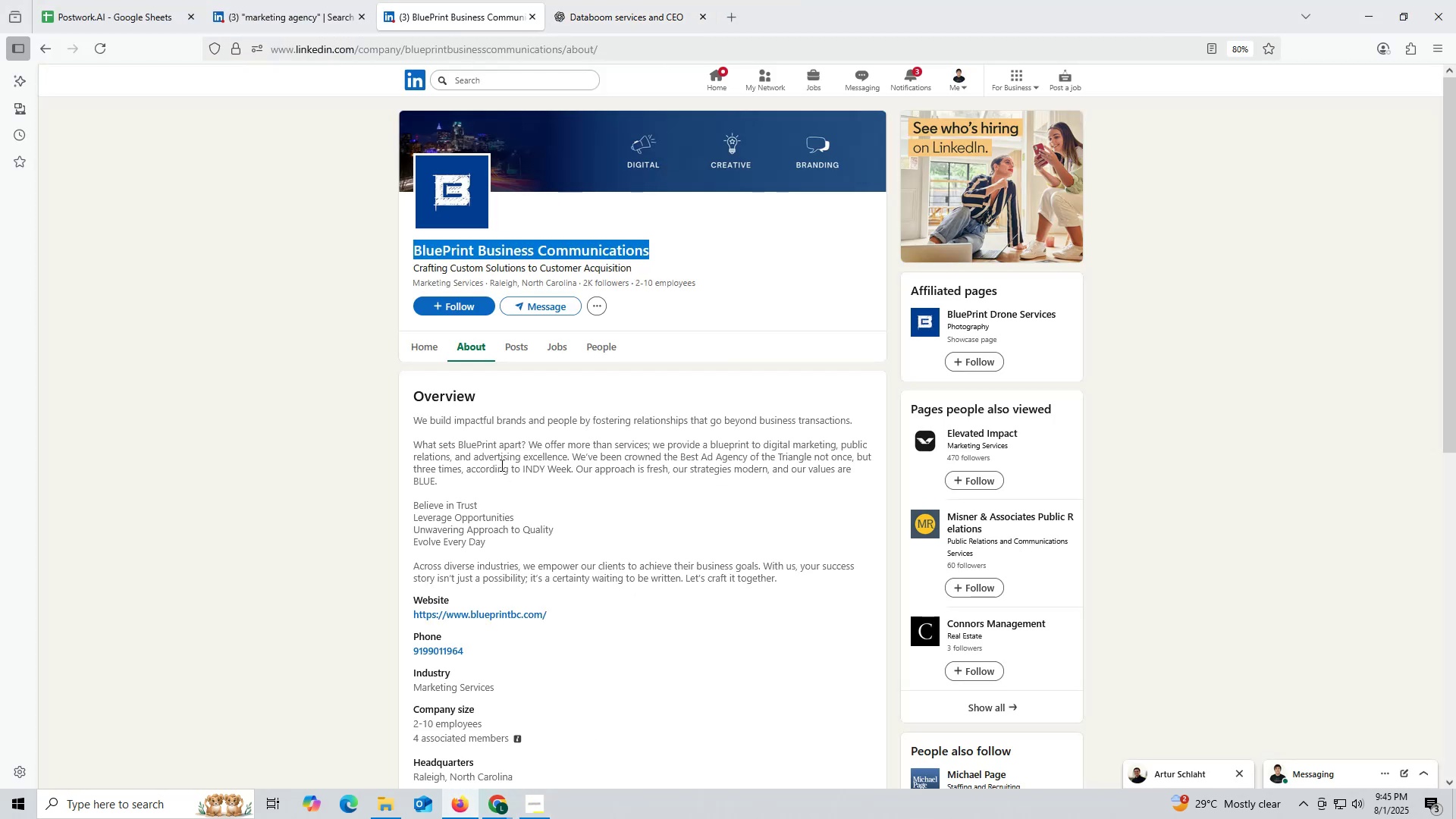 
scroll: coordinate [552, 641], scroll_direction: down, amount: 7.0
 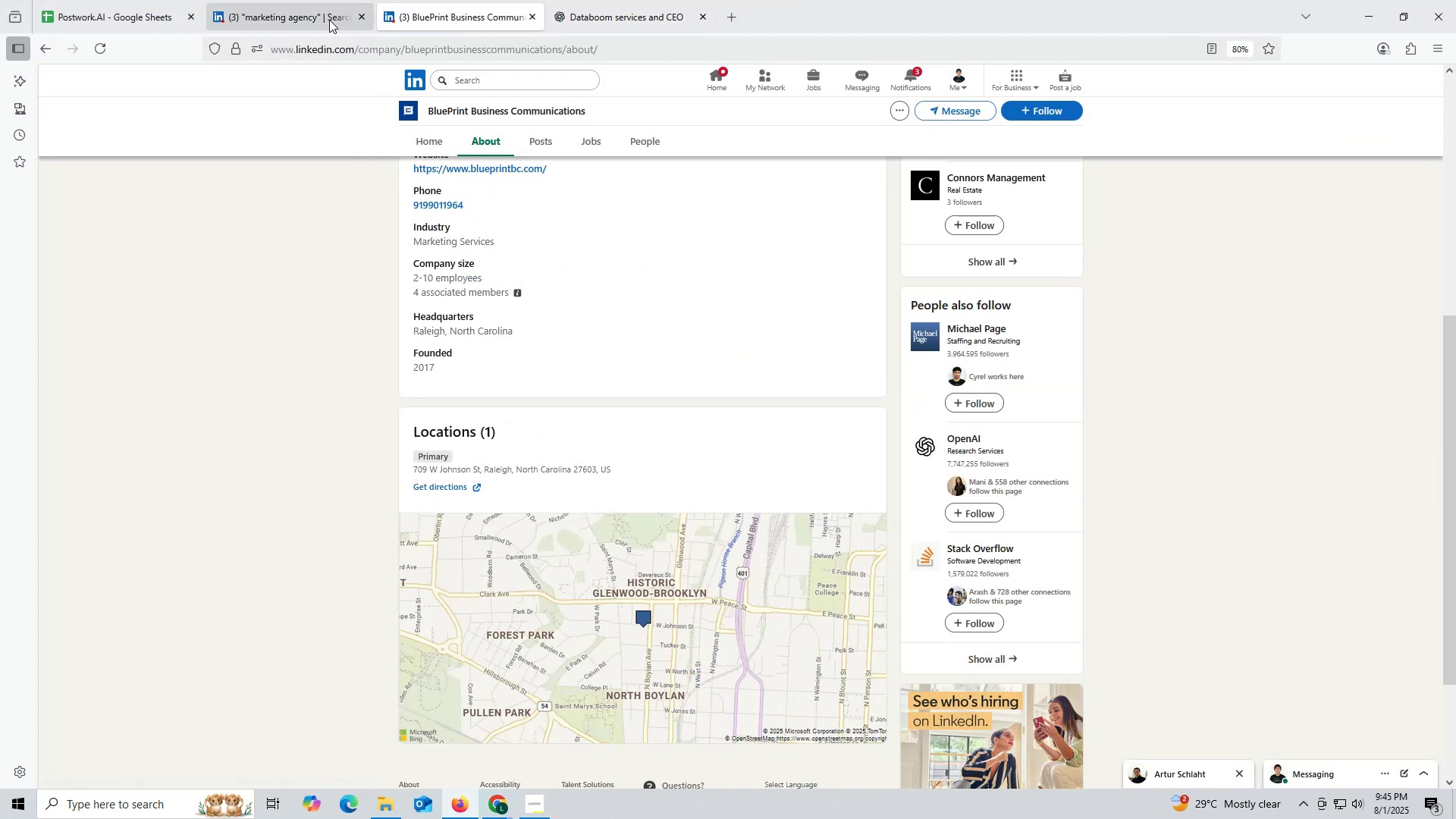 
left_click([304, 14])
 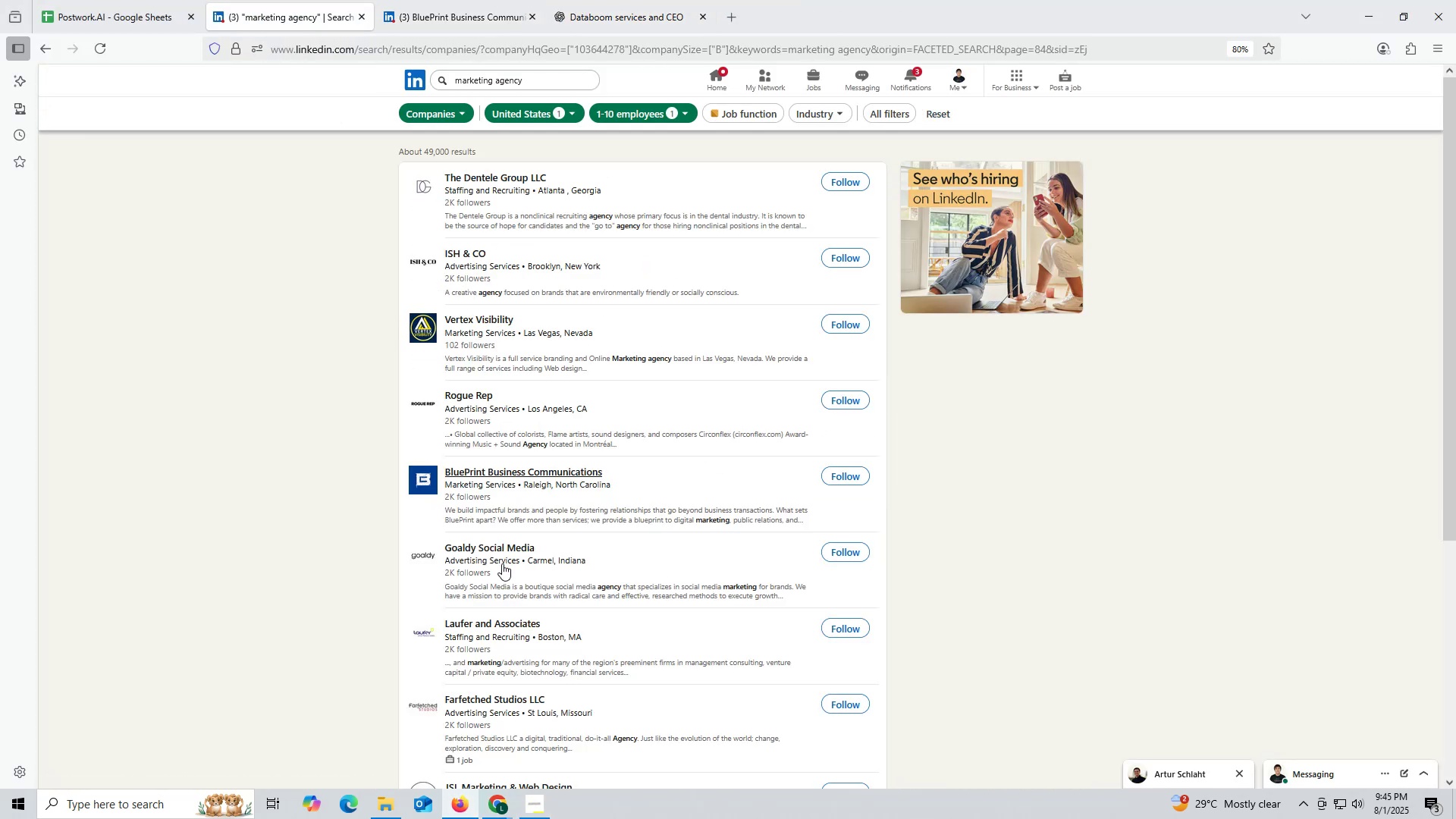 
scroll: coordinate [513, 584], scroll_direction: down, amount: 13.0
 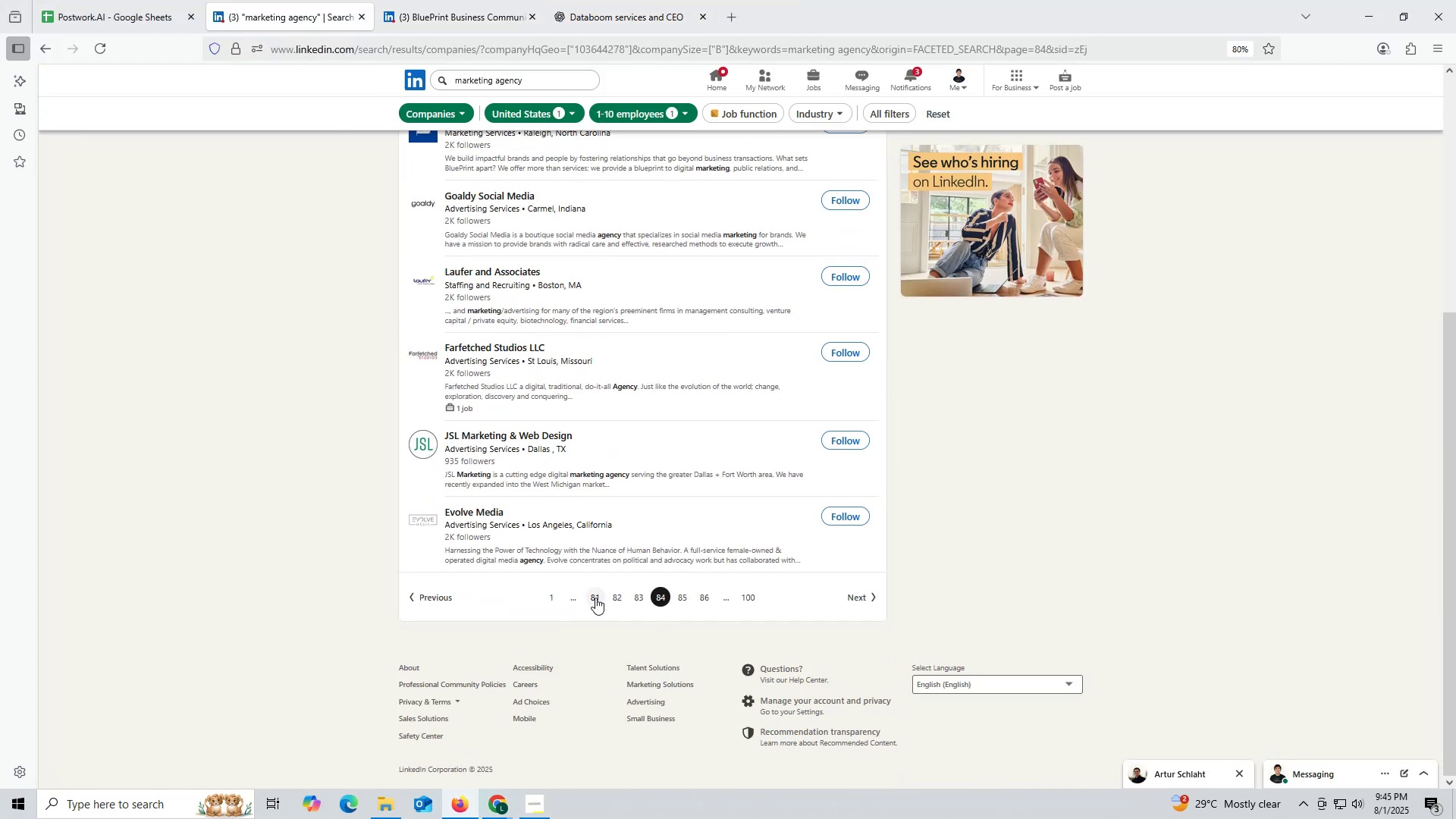 
left_click([595, 598])
 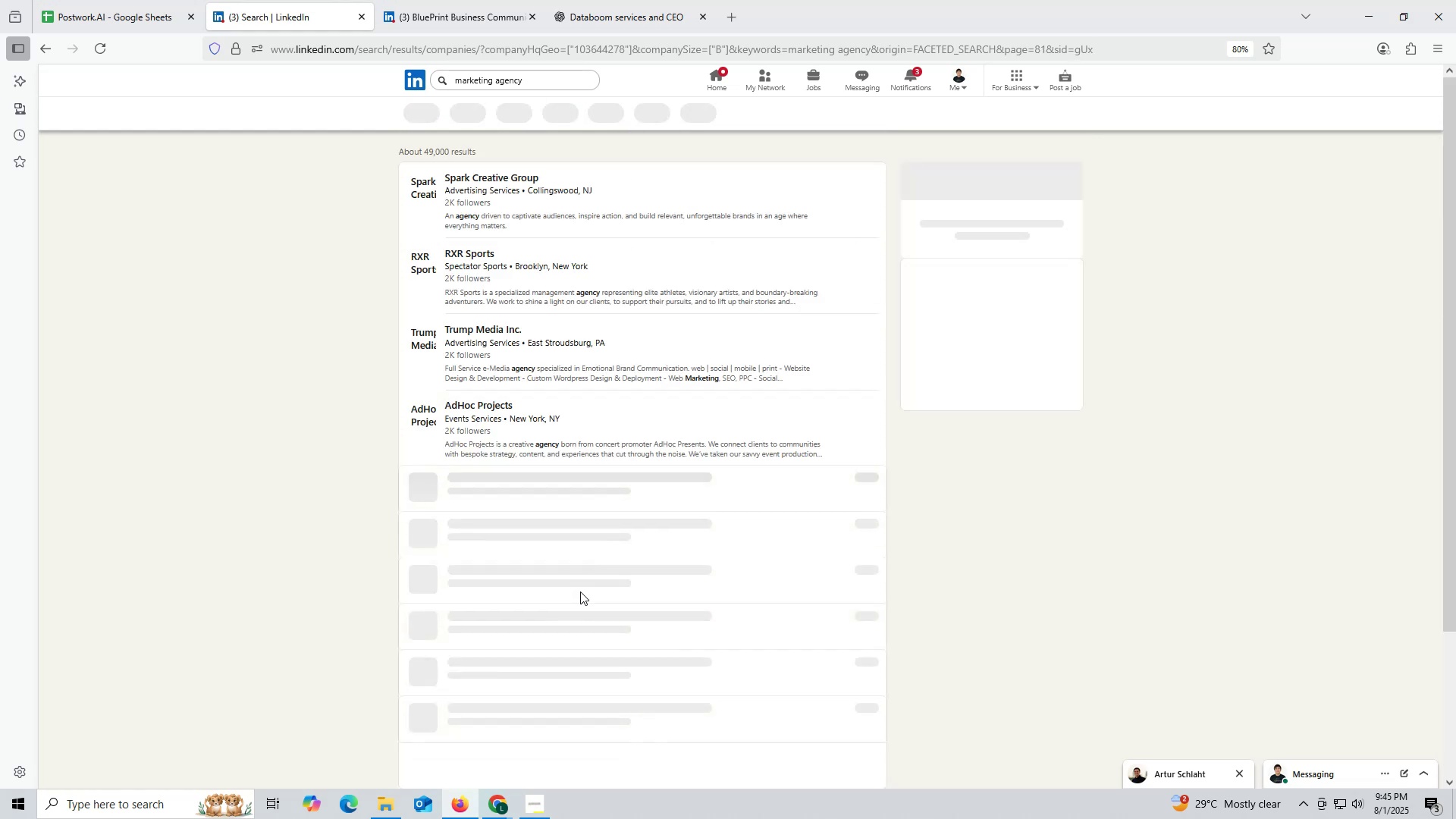 
scroll: coordinate [580, 592], scroll_direction: down, amount: 8.0
 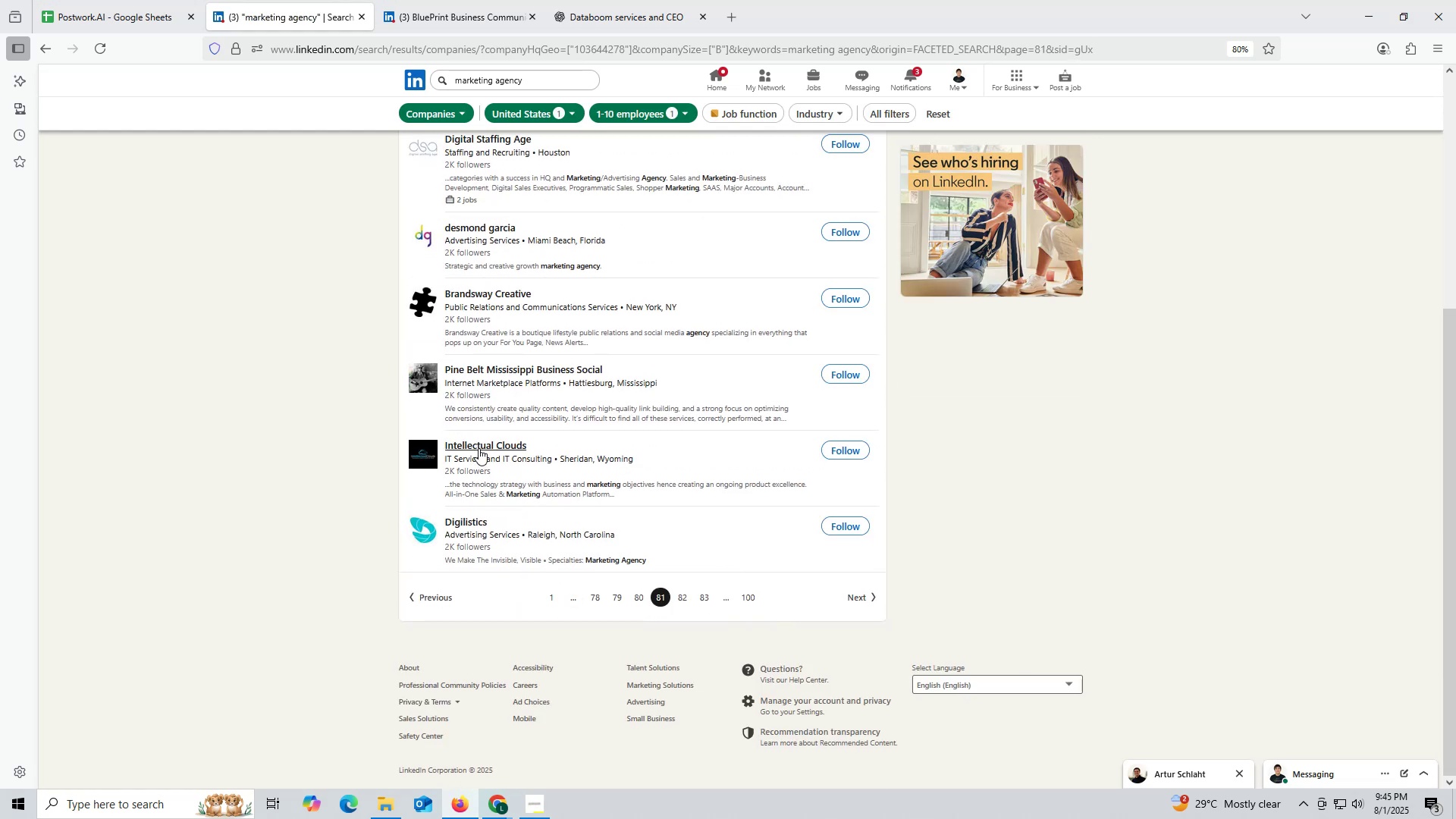 
right_click([479, 442])
 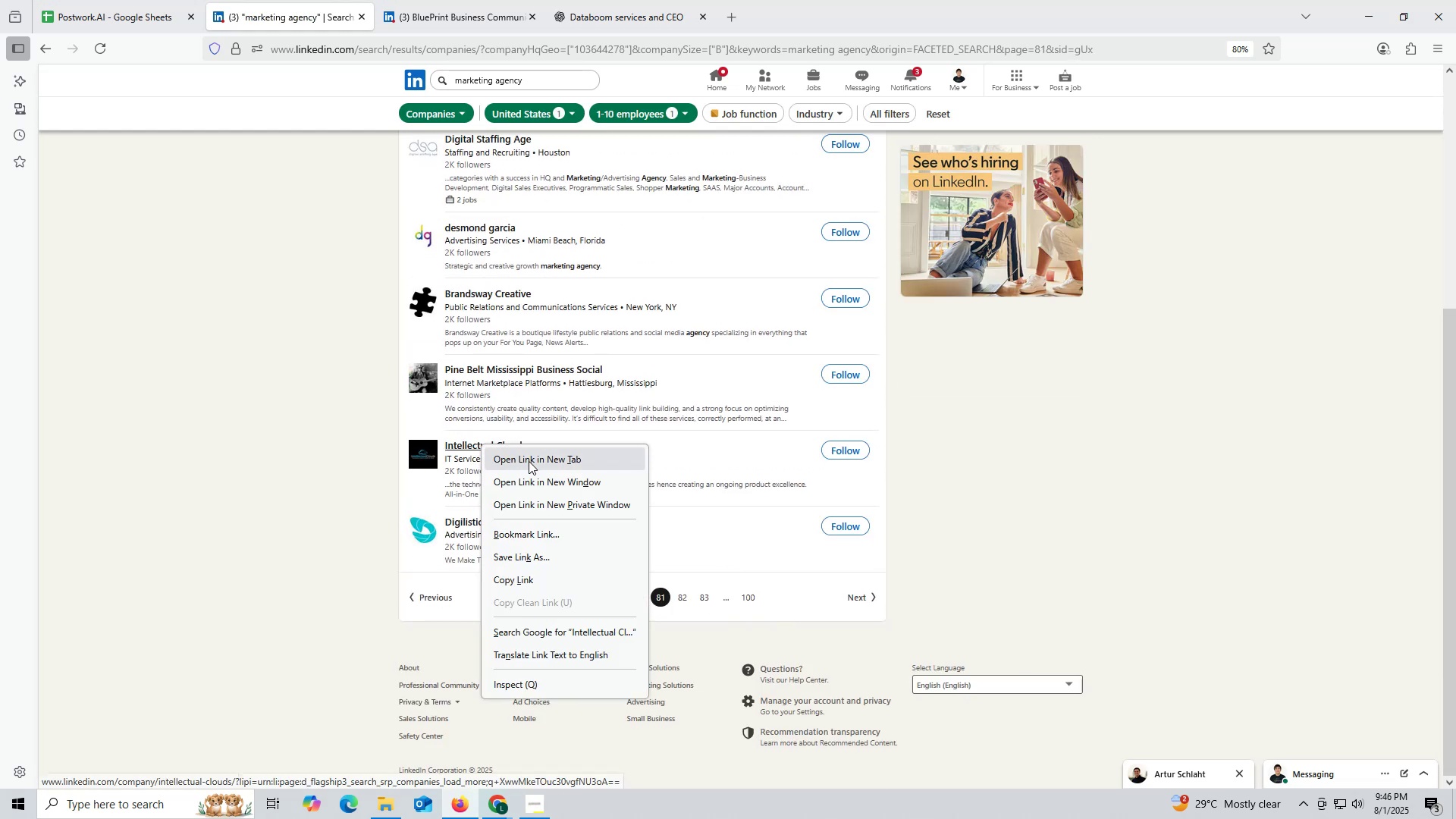 
left_click([529, 461])
 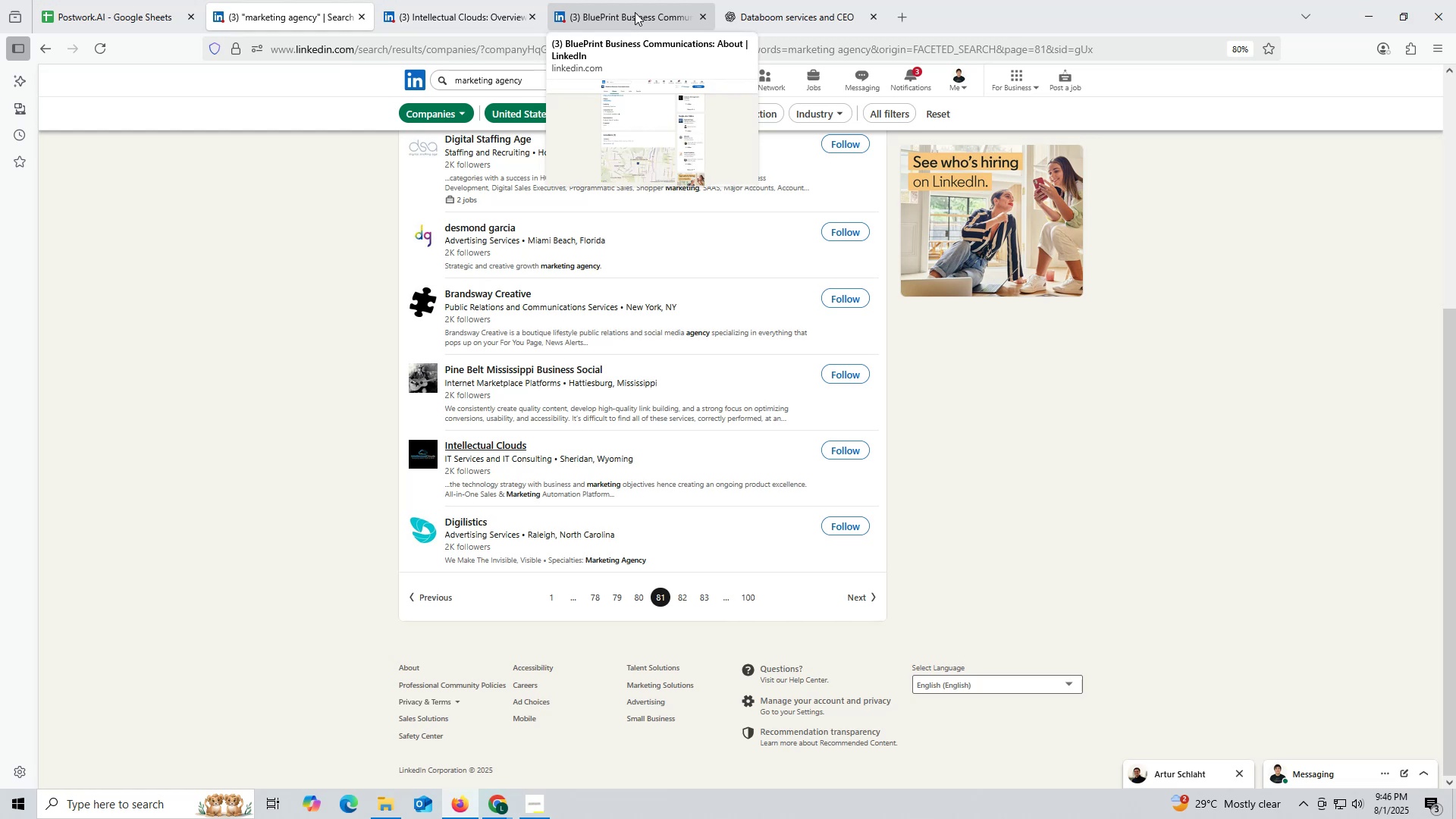 
wait(43.06)
 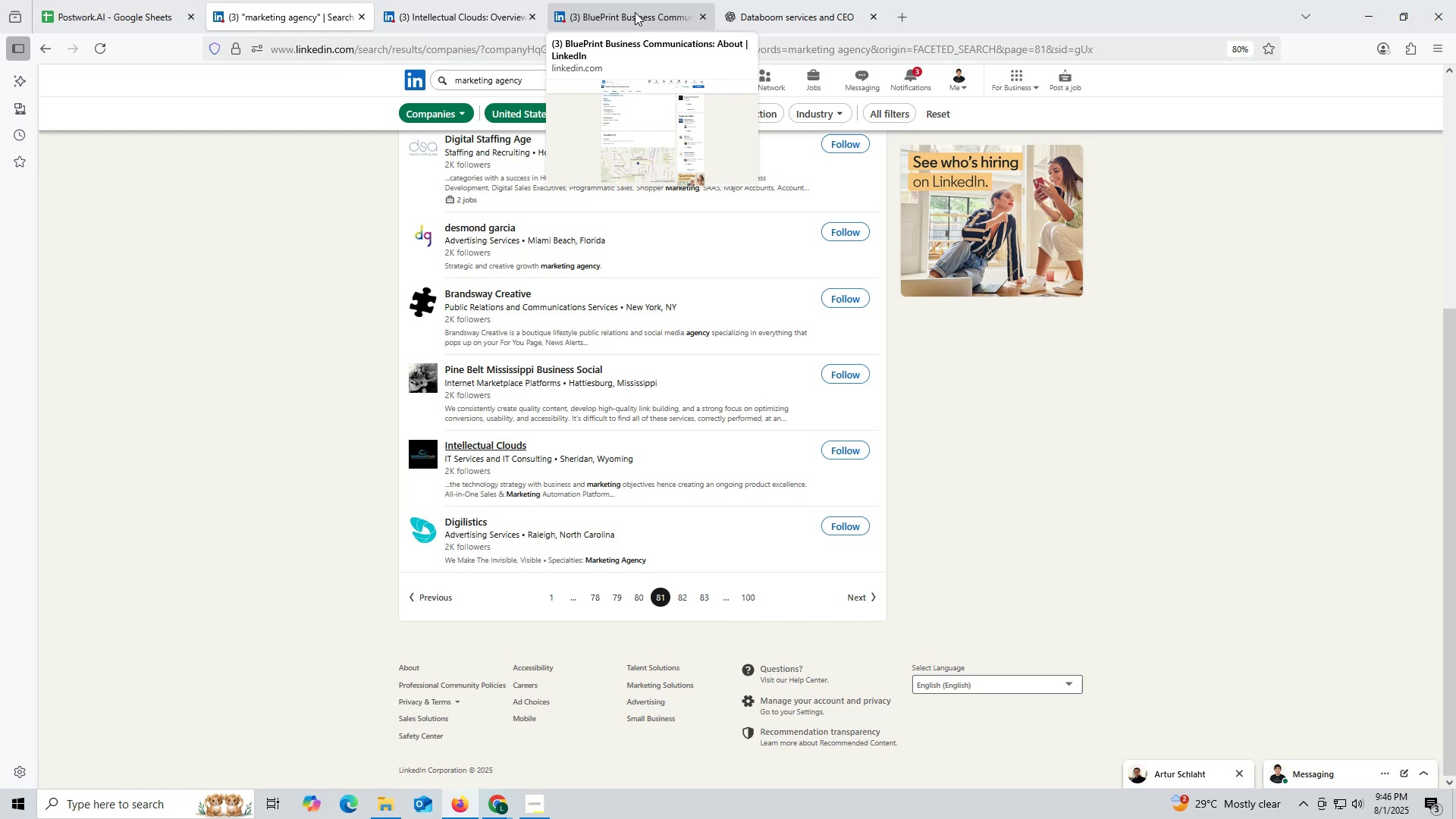 
left_click([635, 11])
 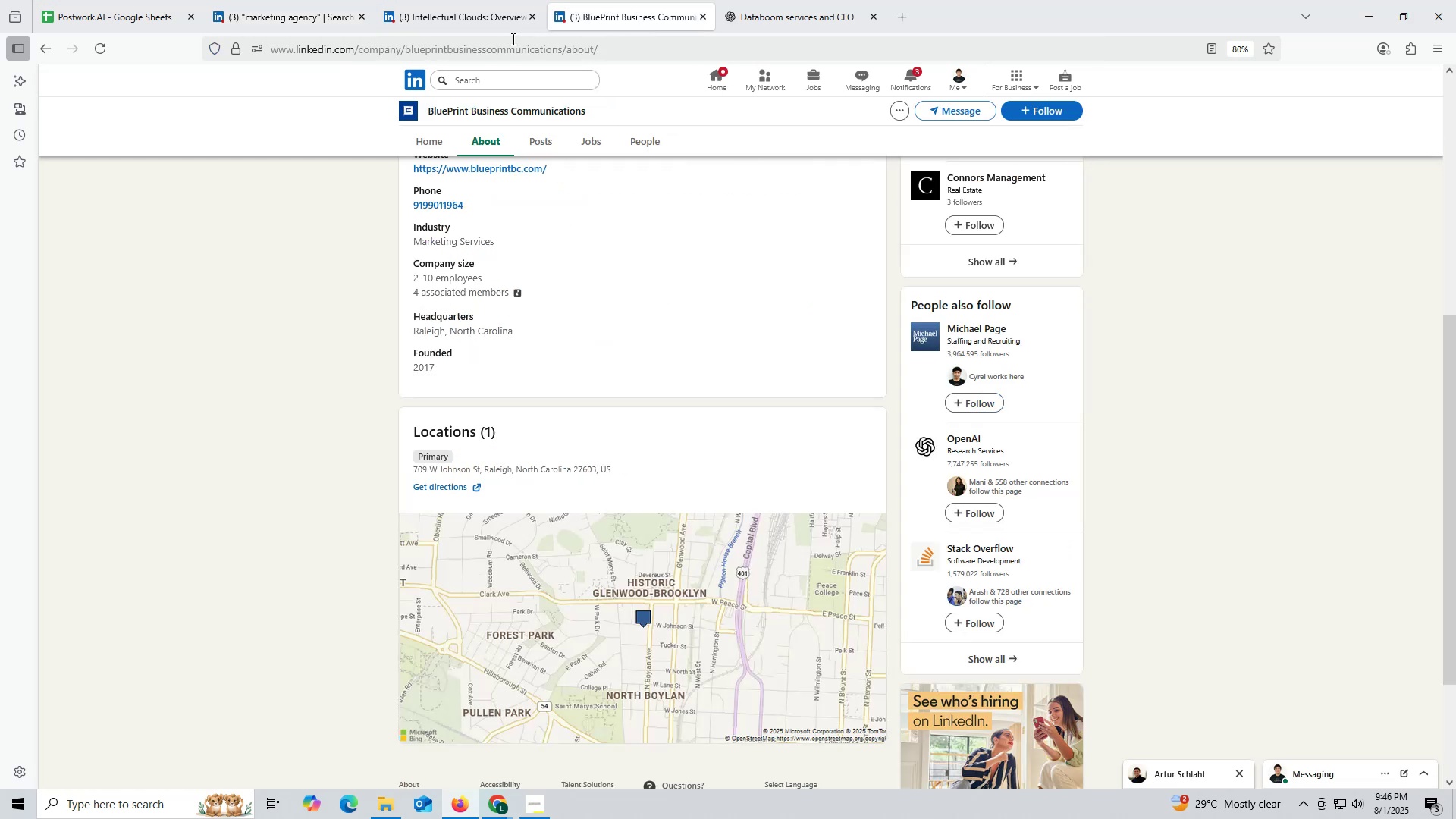 
left_click([491, 15])
 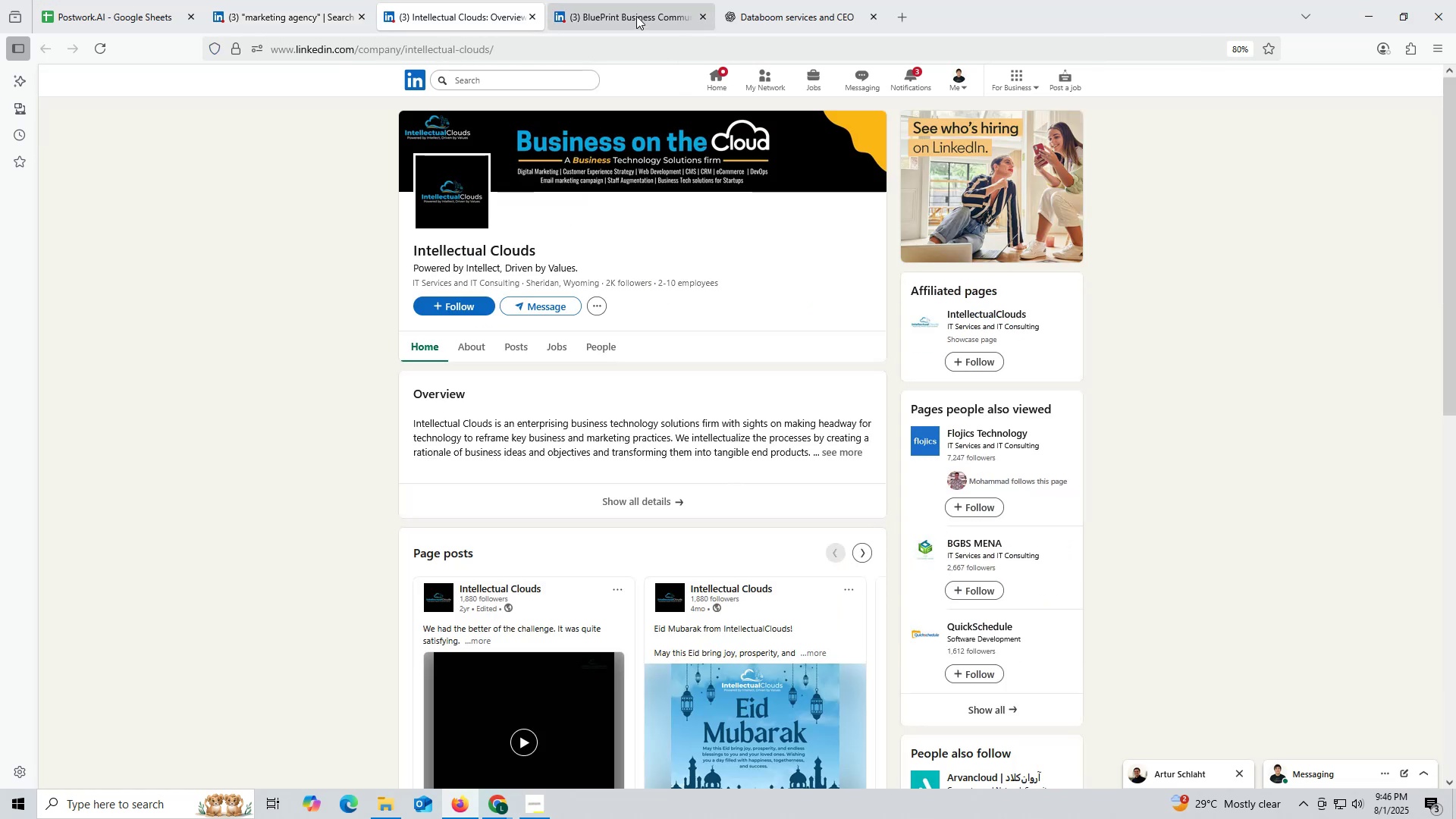 
left_click([636, 15])
 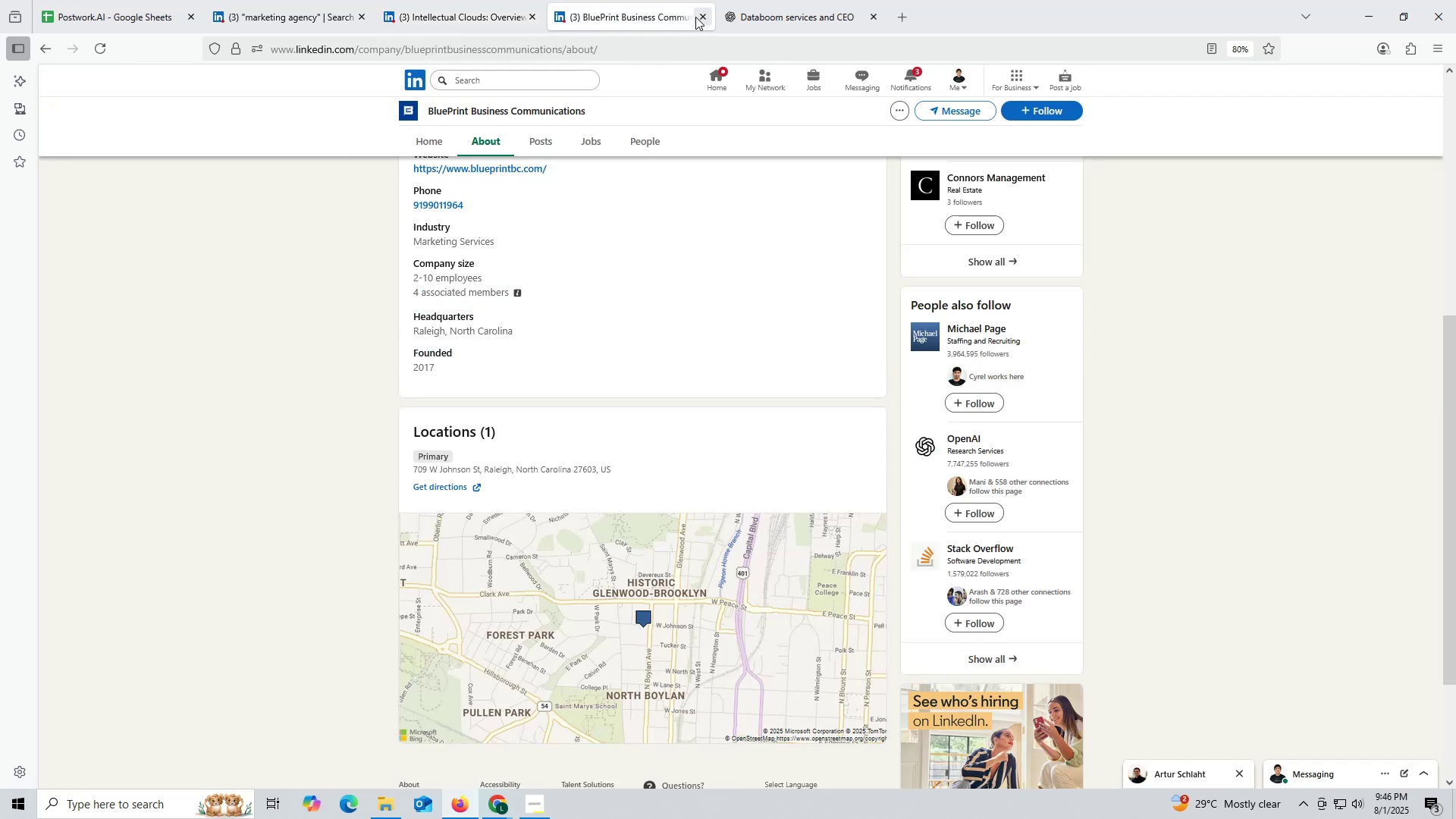 
left_click_drag(start_coordinate=[700, 17], to_coordinate=[685, 17])
 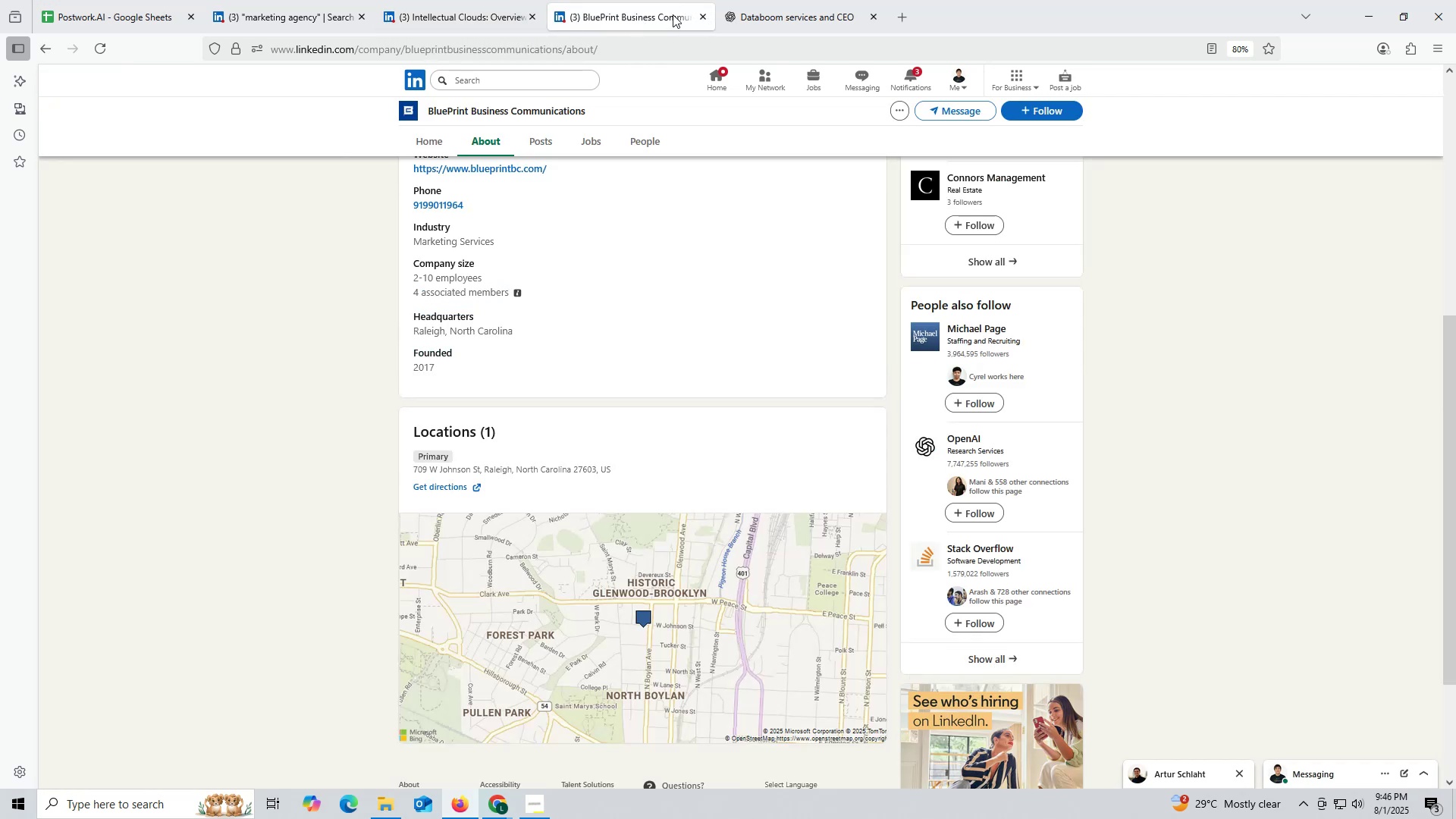 
left_click_drag(start_coordinate=[697, 14], to_coordinate=[687, 16])
 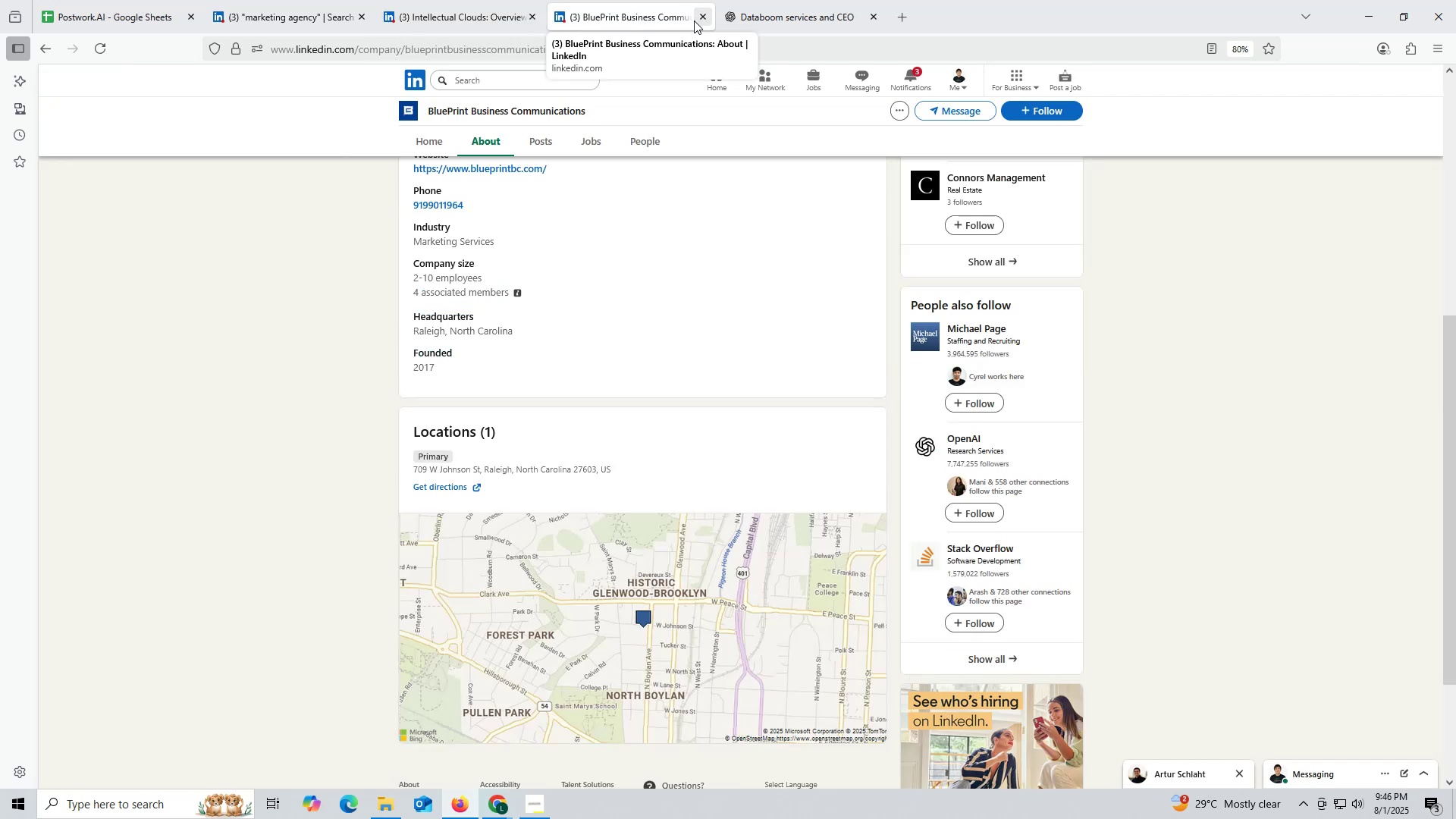 
left_click_drag(start_coordinate=[469, 10], to_coordinate=[466, 8])
 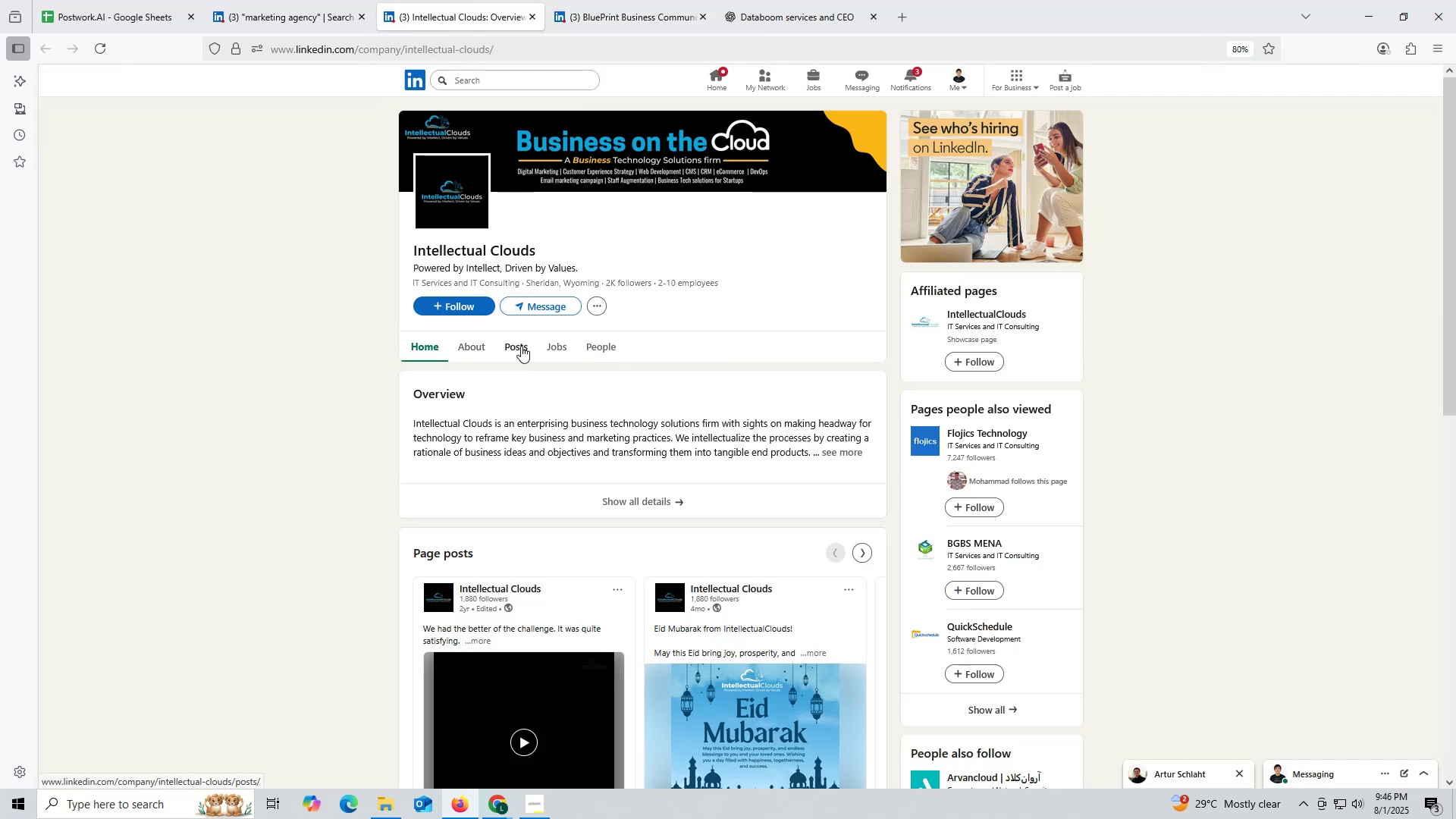 
left_click([521, 344])
 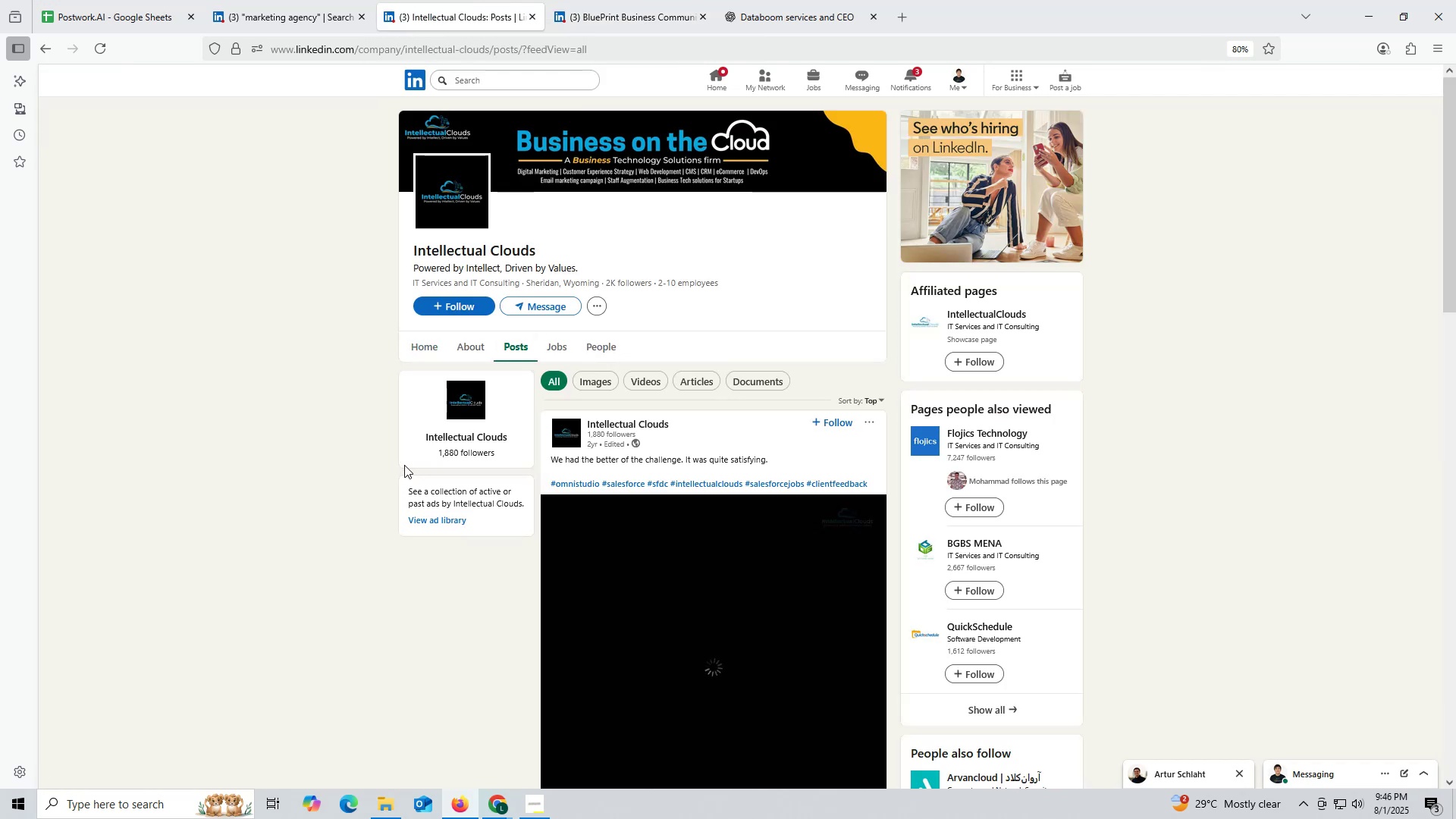 
left_click([529, 15])
 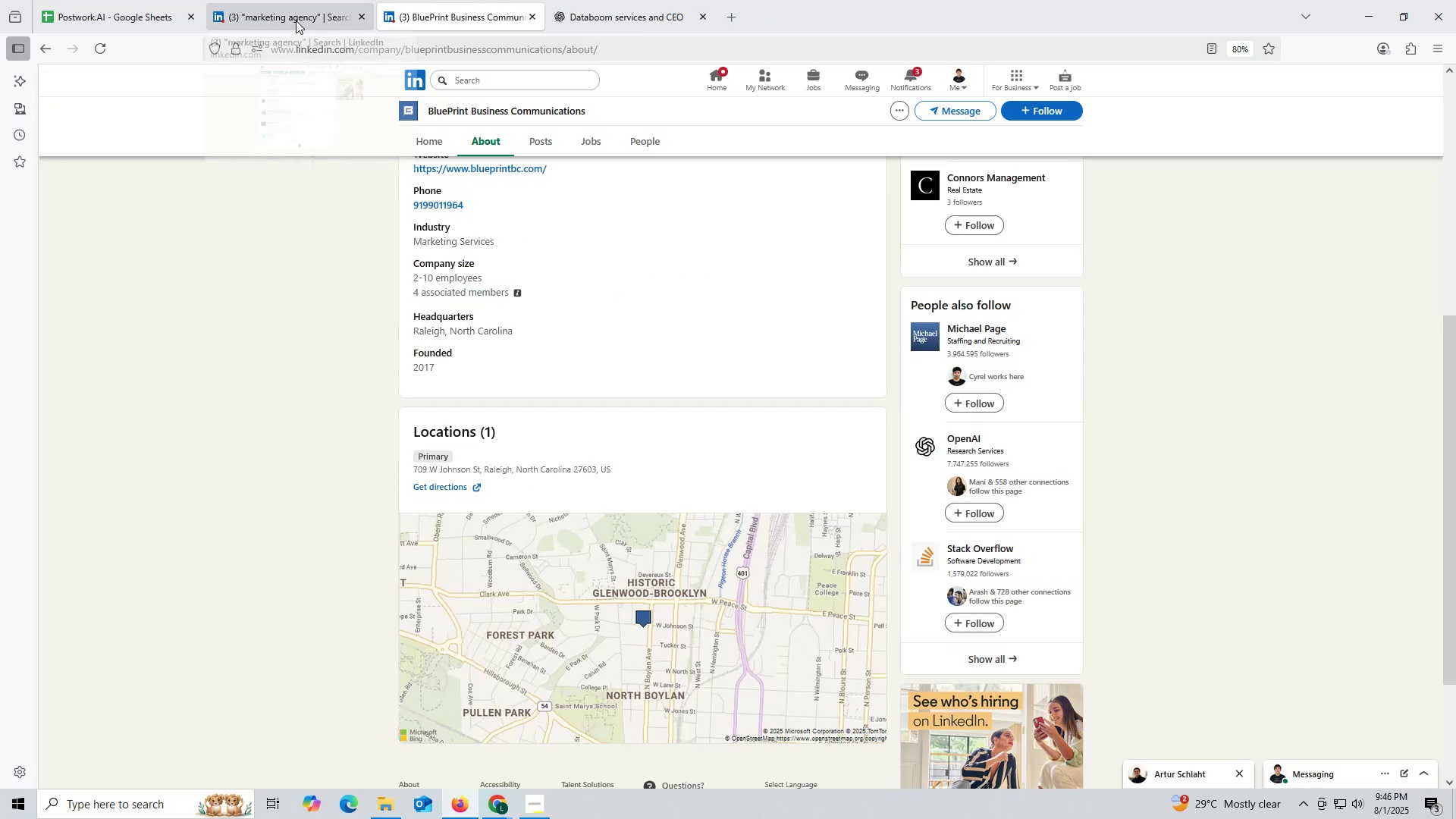 
left_click([293, 14])
 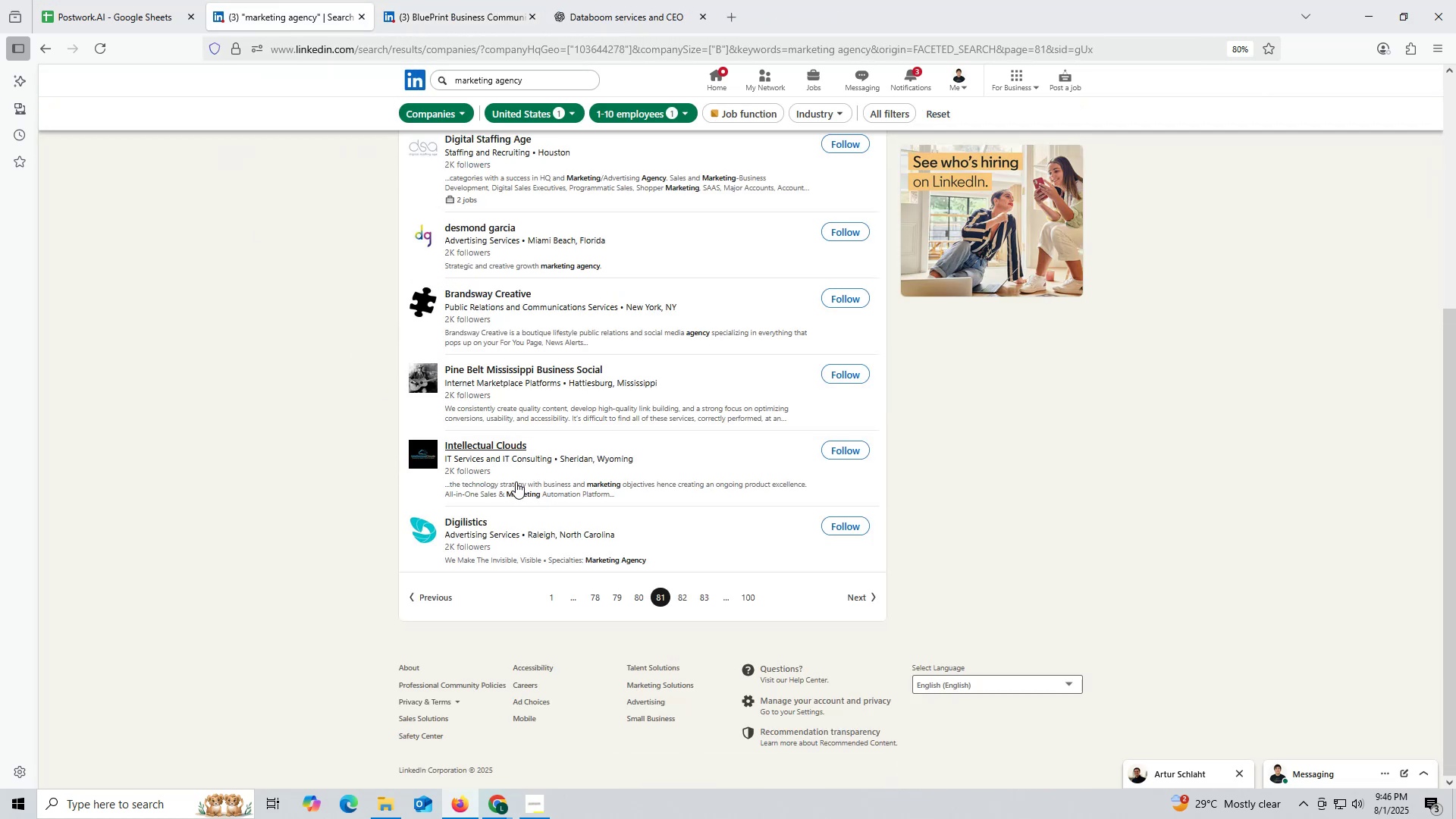 
scroll: coordinate [439, 469], scroll_direction: up, amount: 2.0
 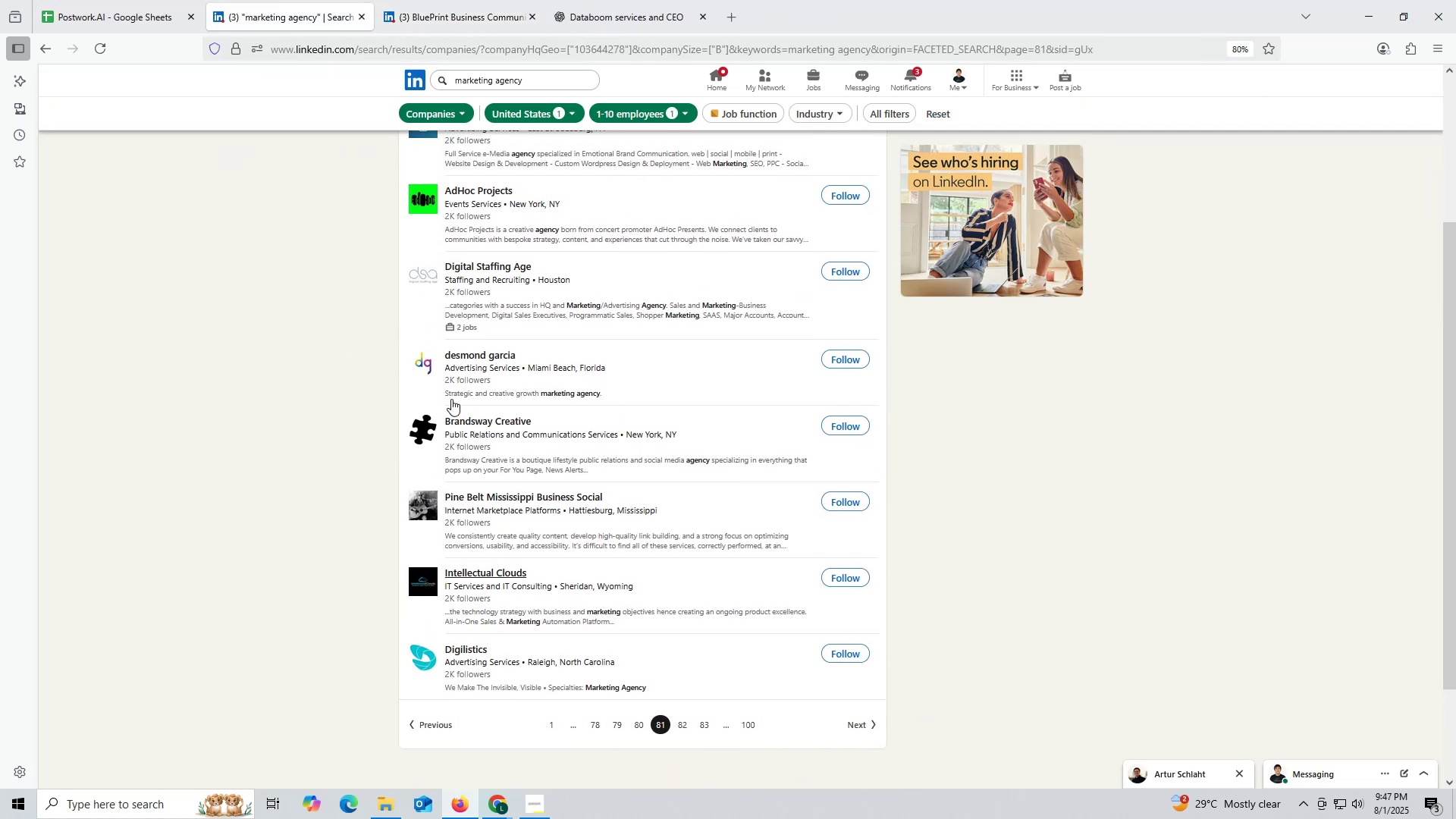 
right_click([469, 348])
 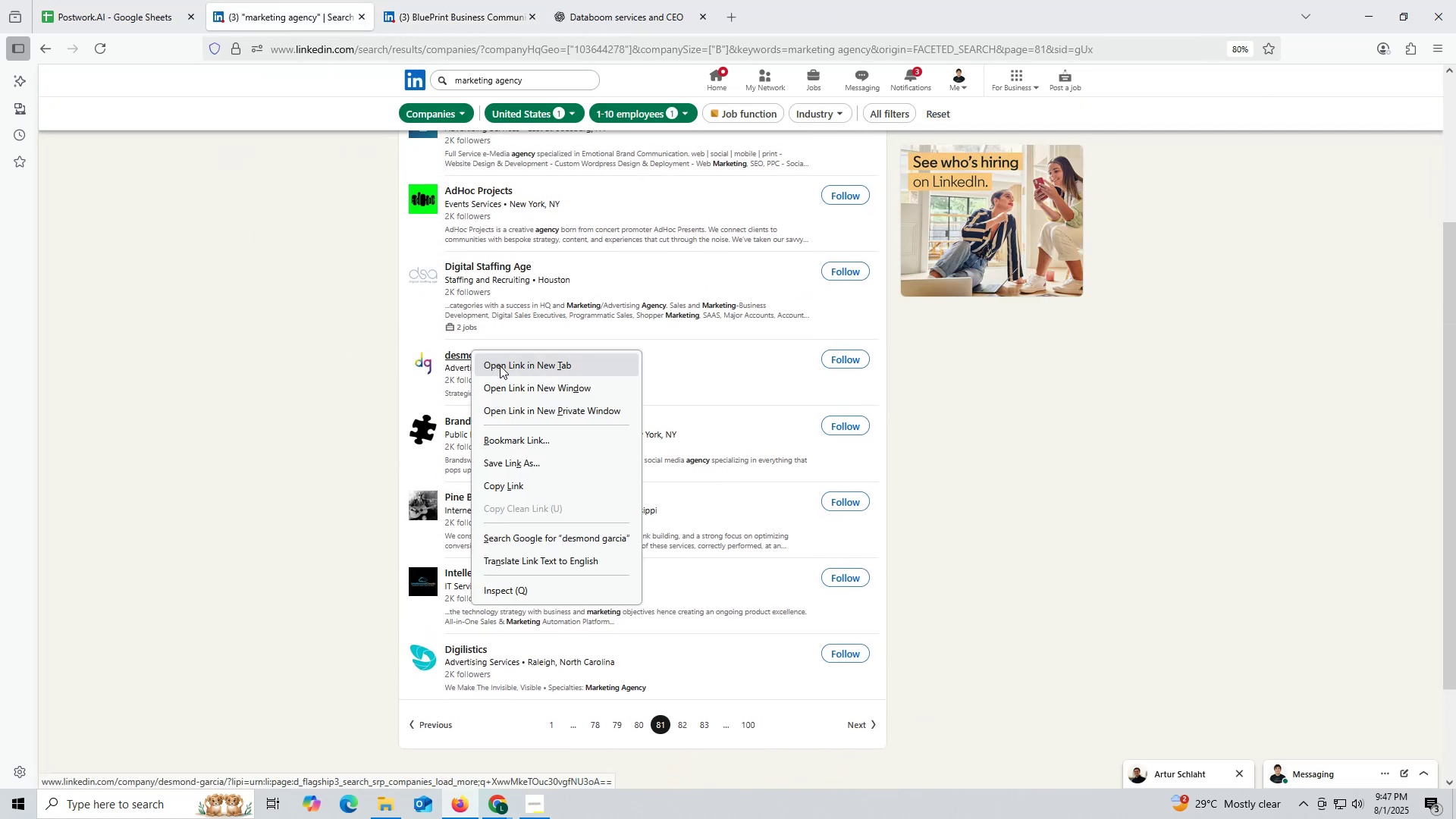 
left_click([500, 366])
 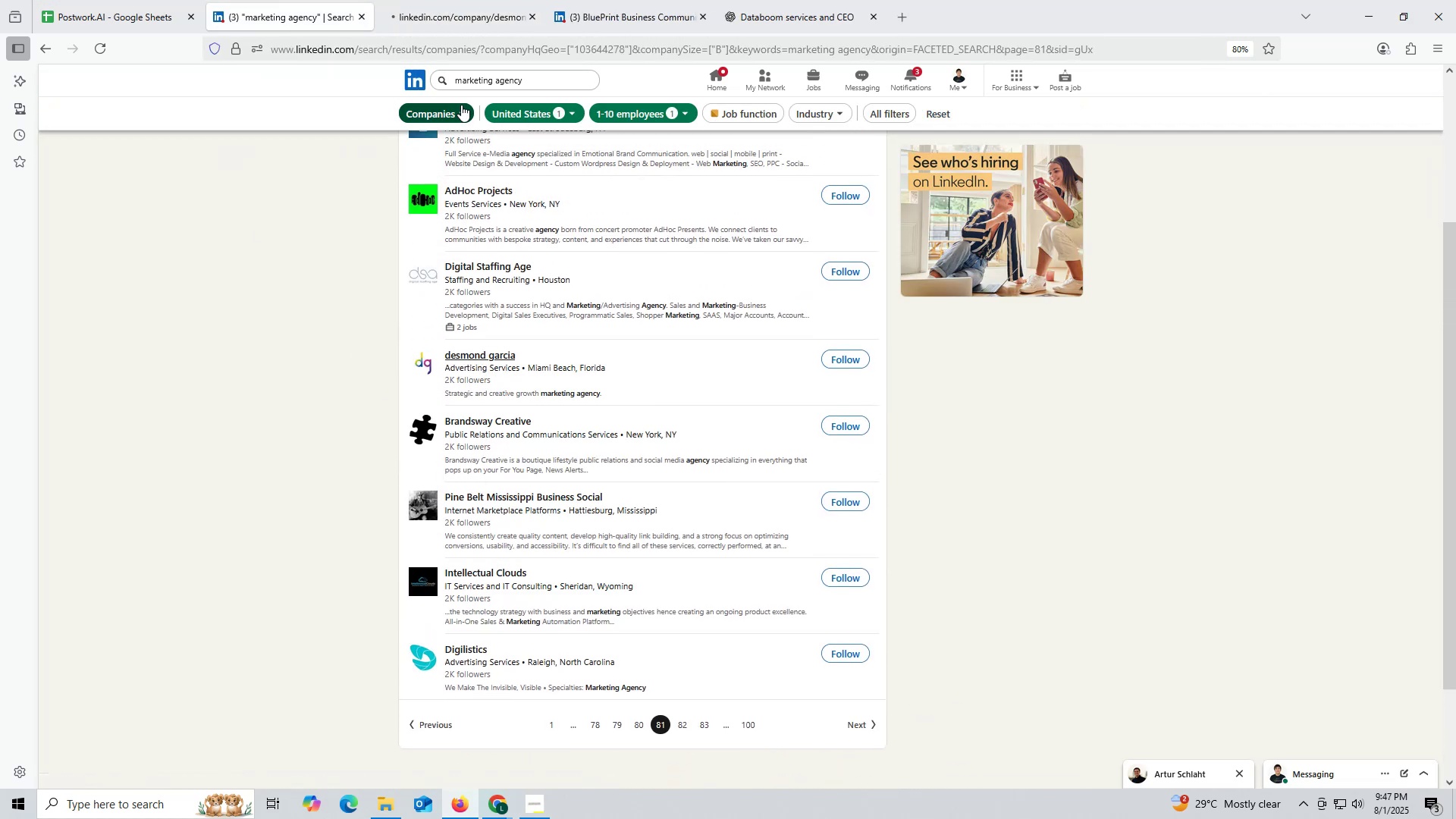 
mouse_move([474, 108])
 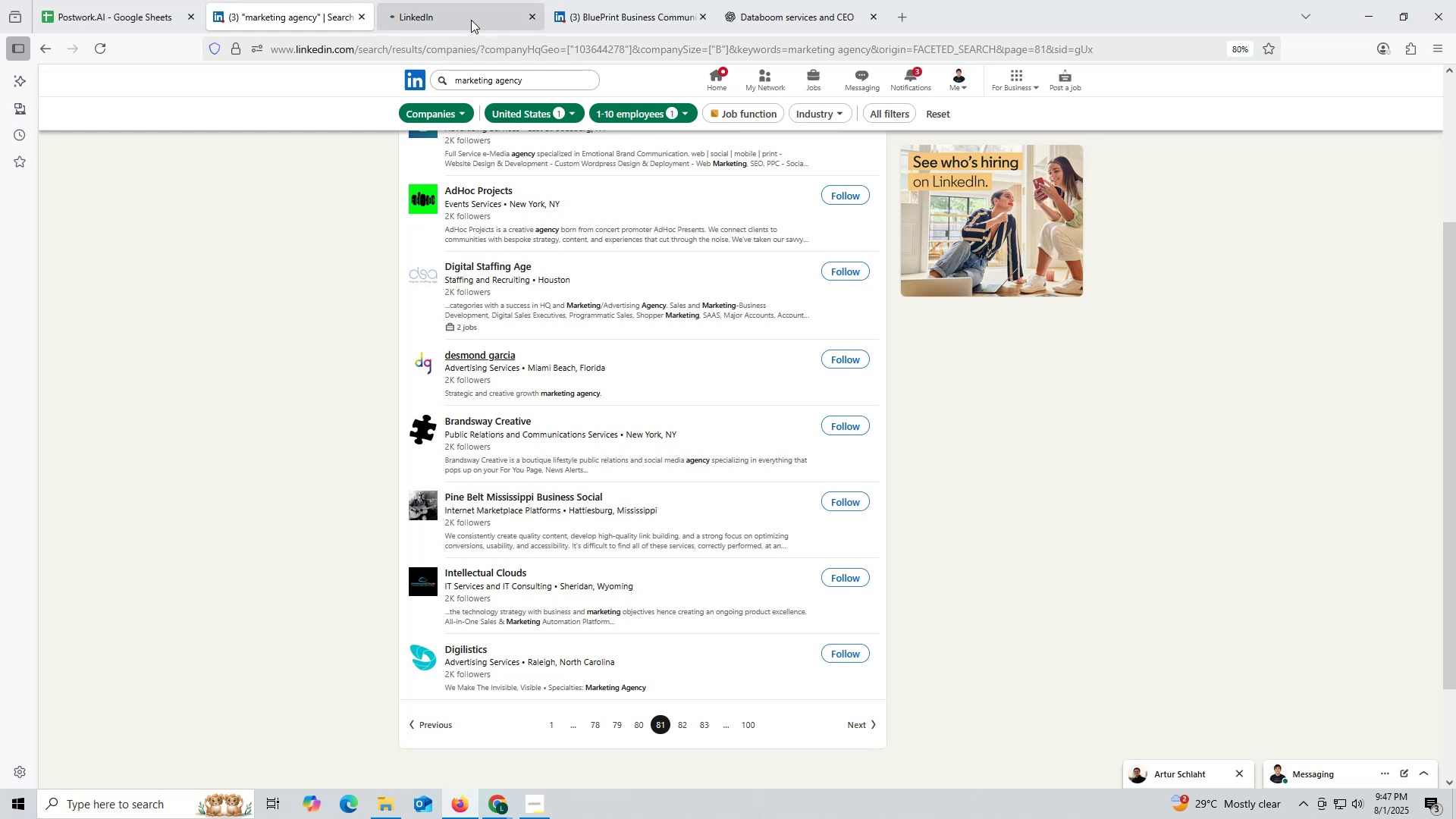 
left_click([469, 14])
 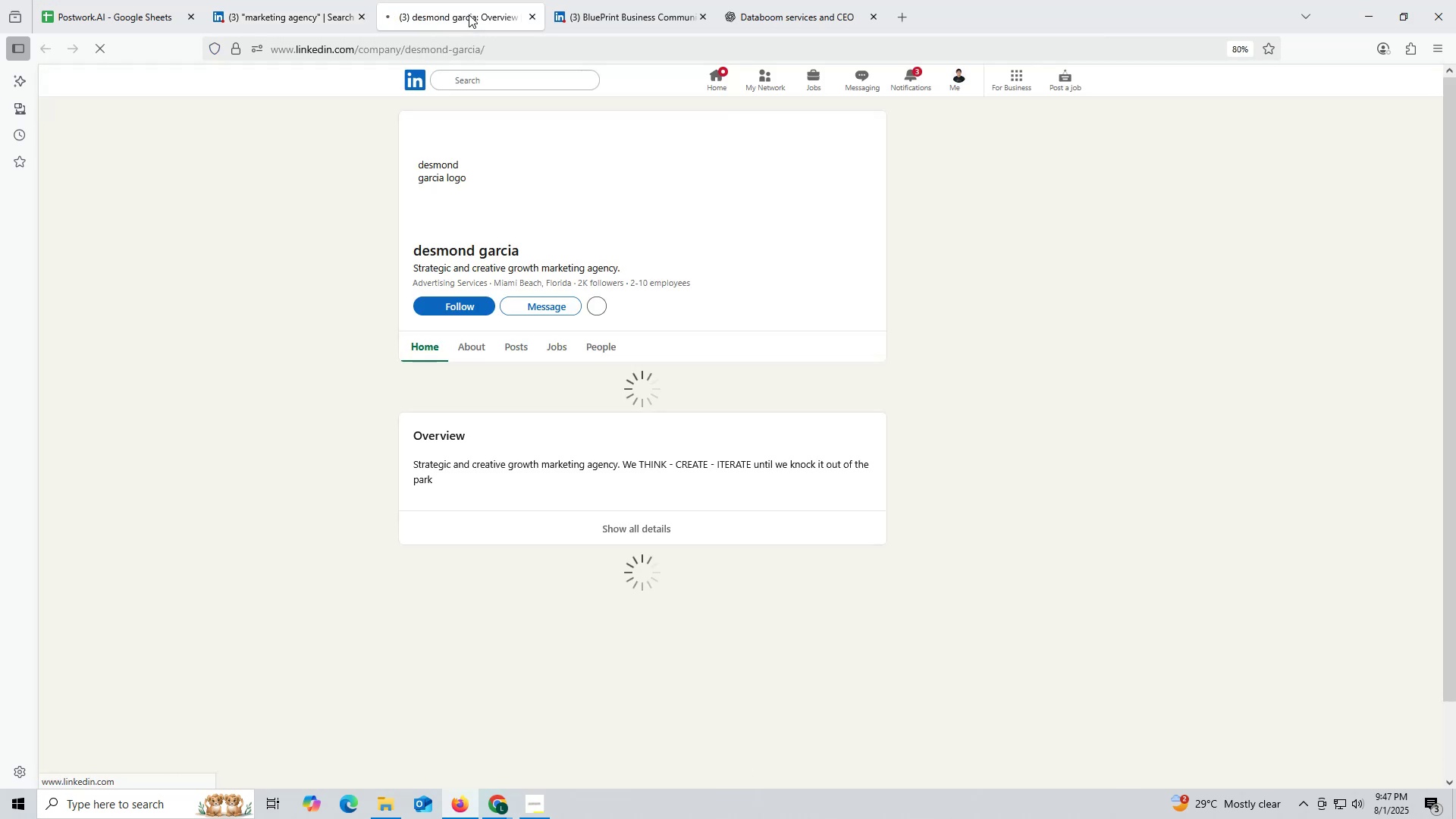 
wait(6.47)
 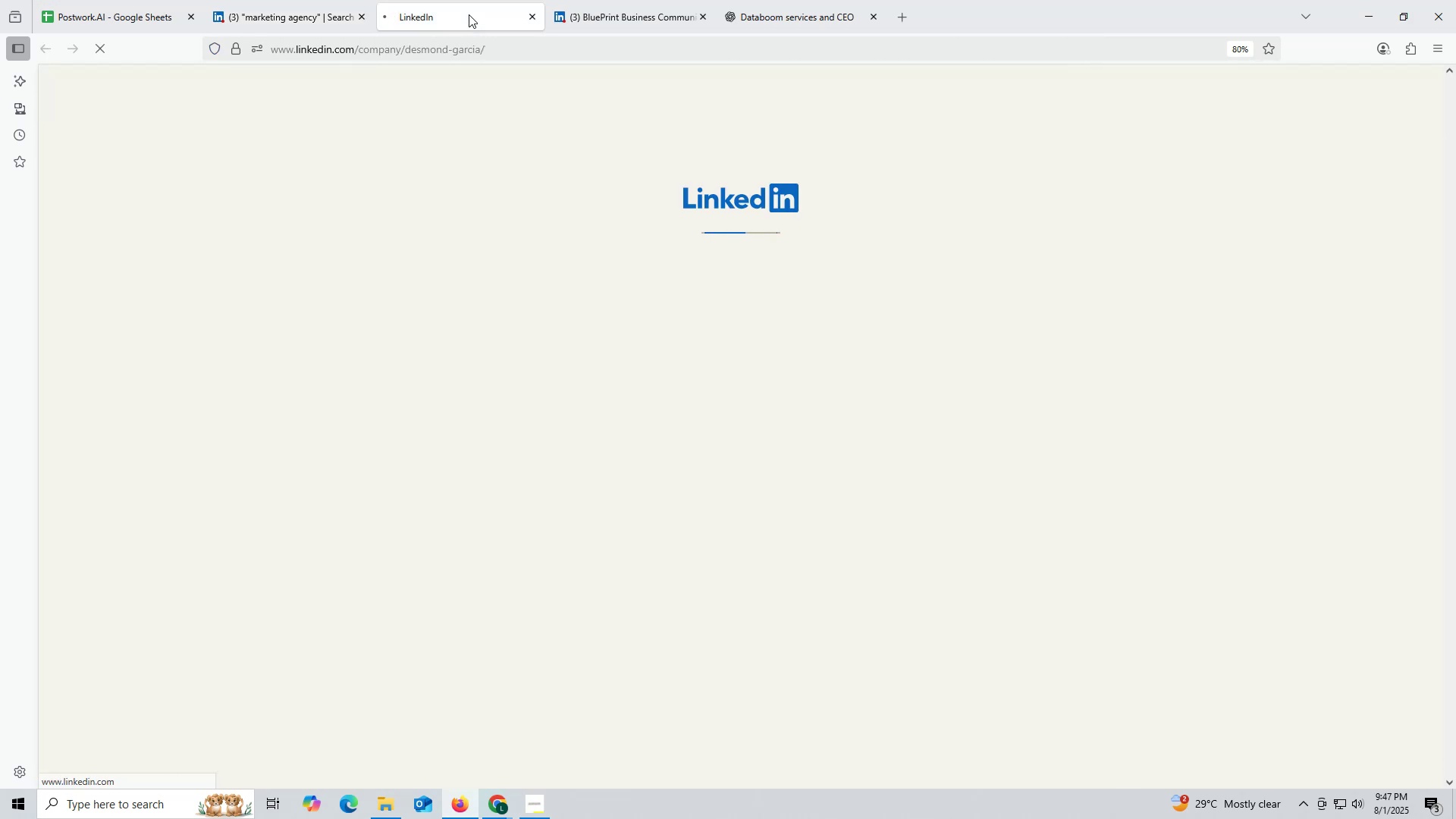 
left_click([518, 346])
 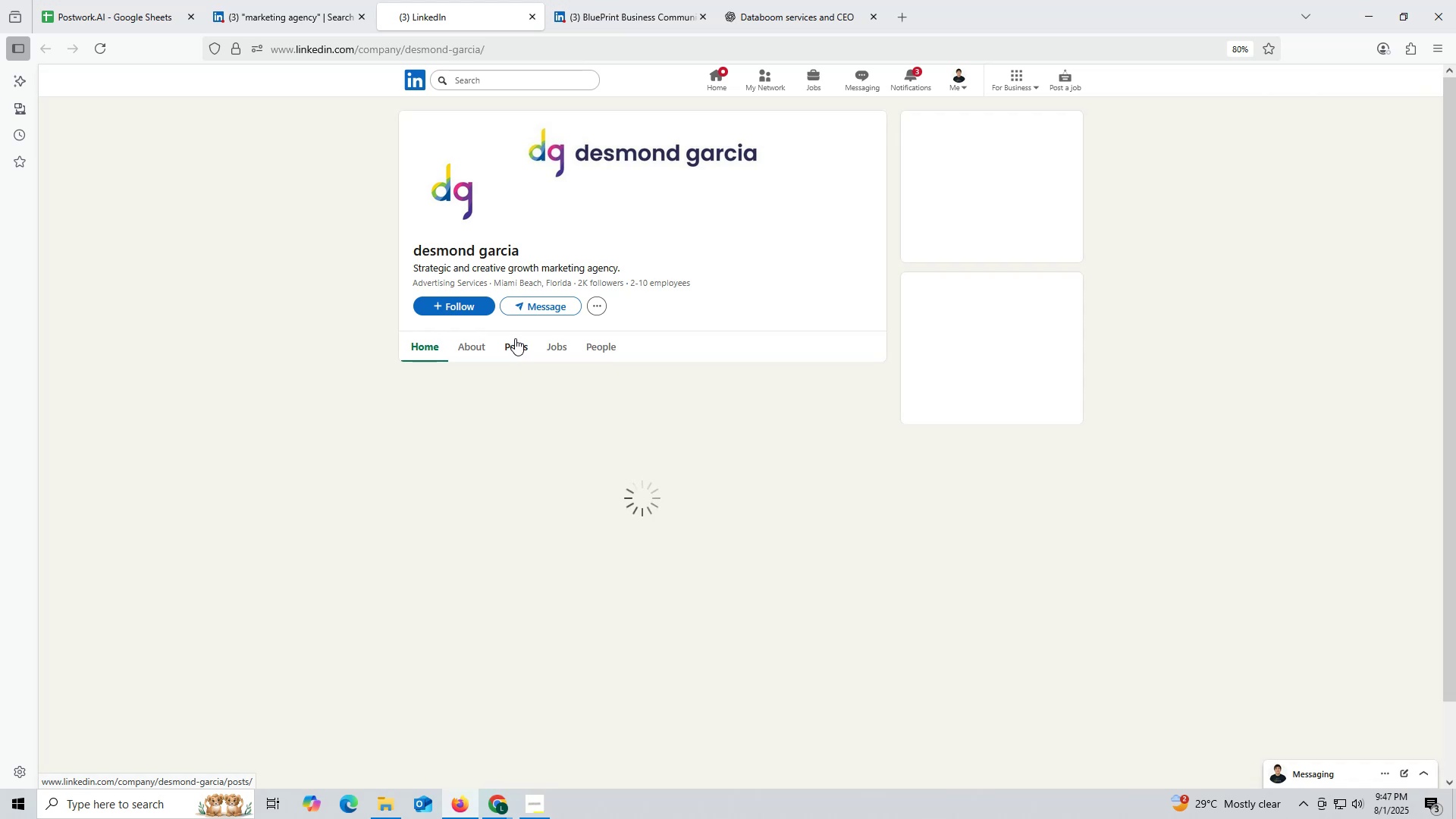 
mouse_move([488, 422])
 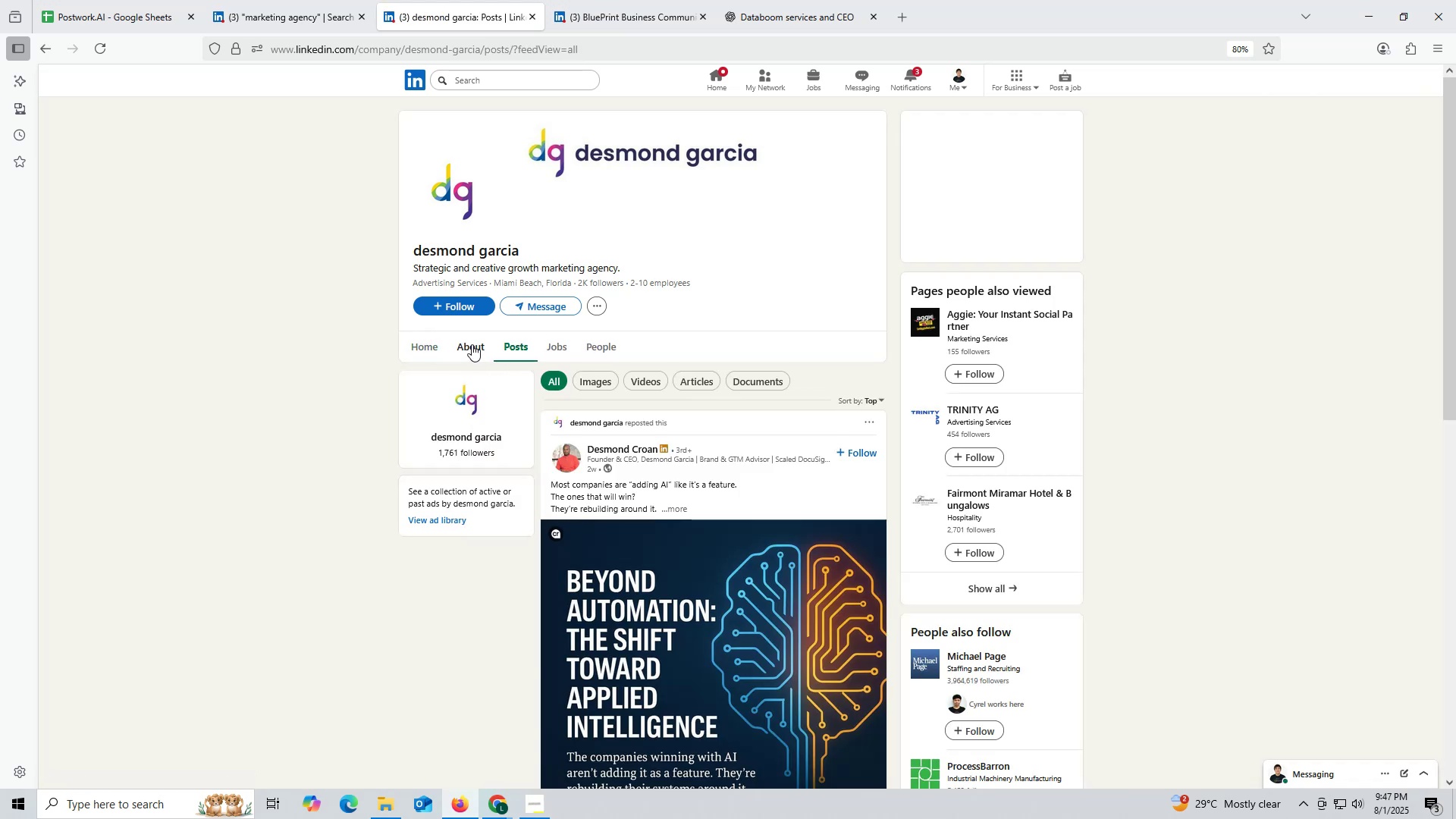 
left_click([472, 344])
 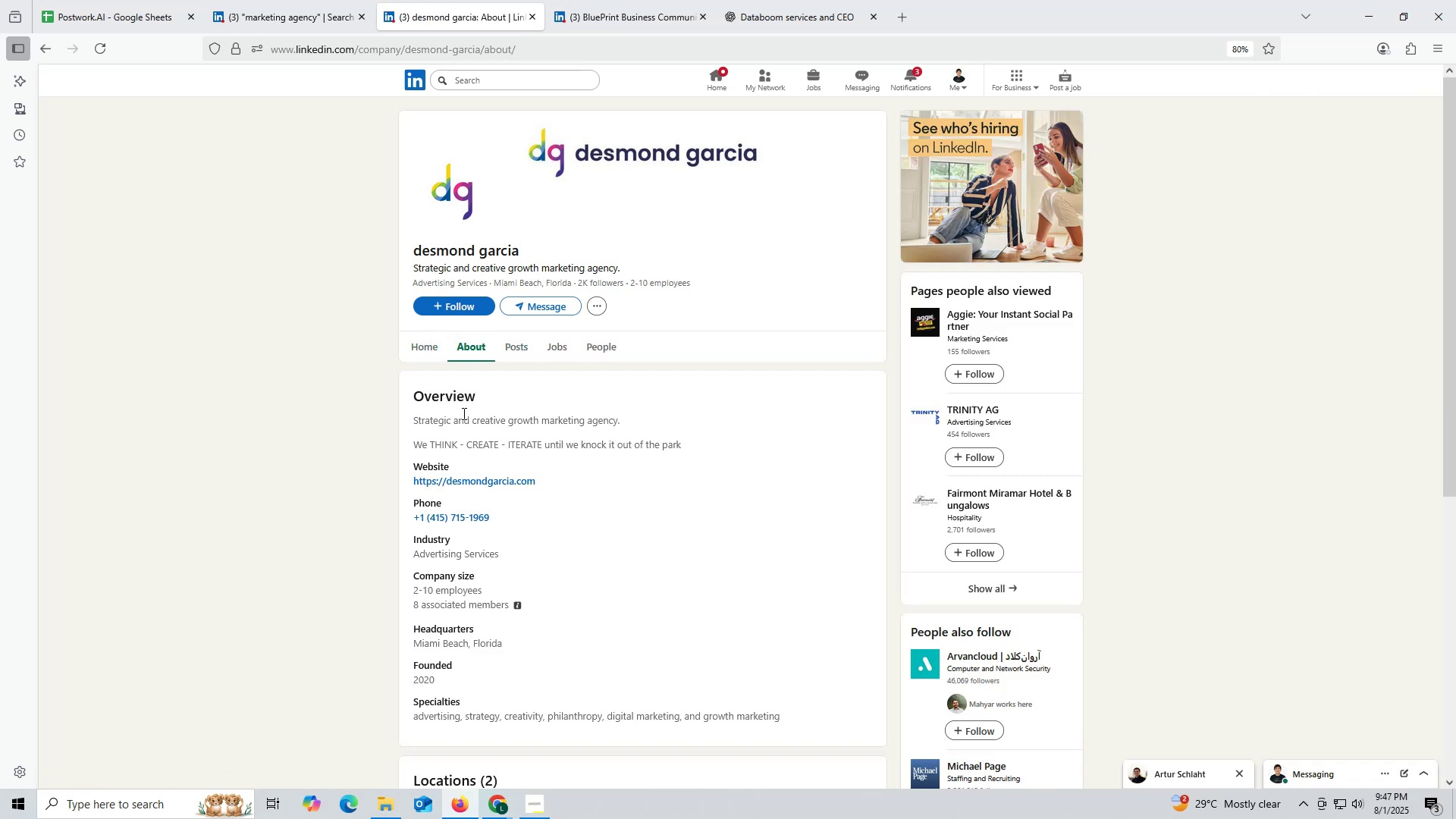 
left_click_drag(start_coordinate=[399, 475], to_coordinate=[558, 475])
 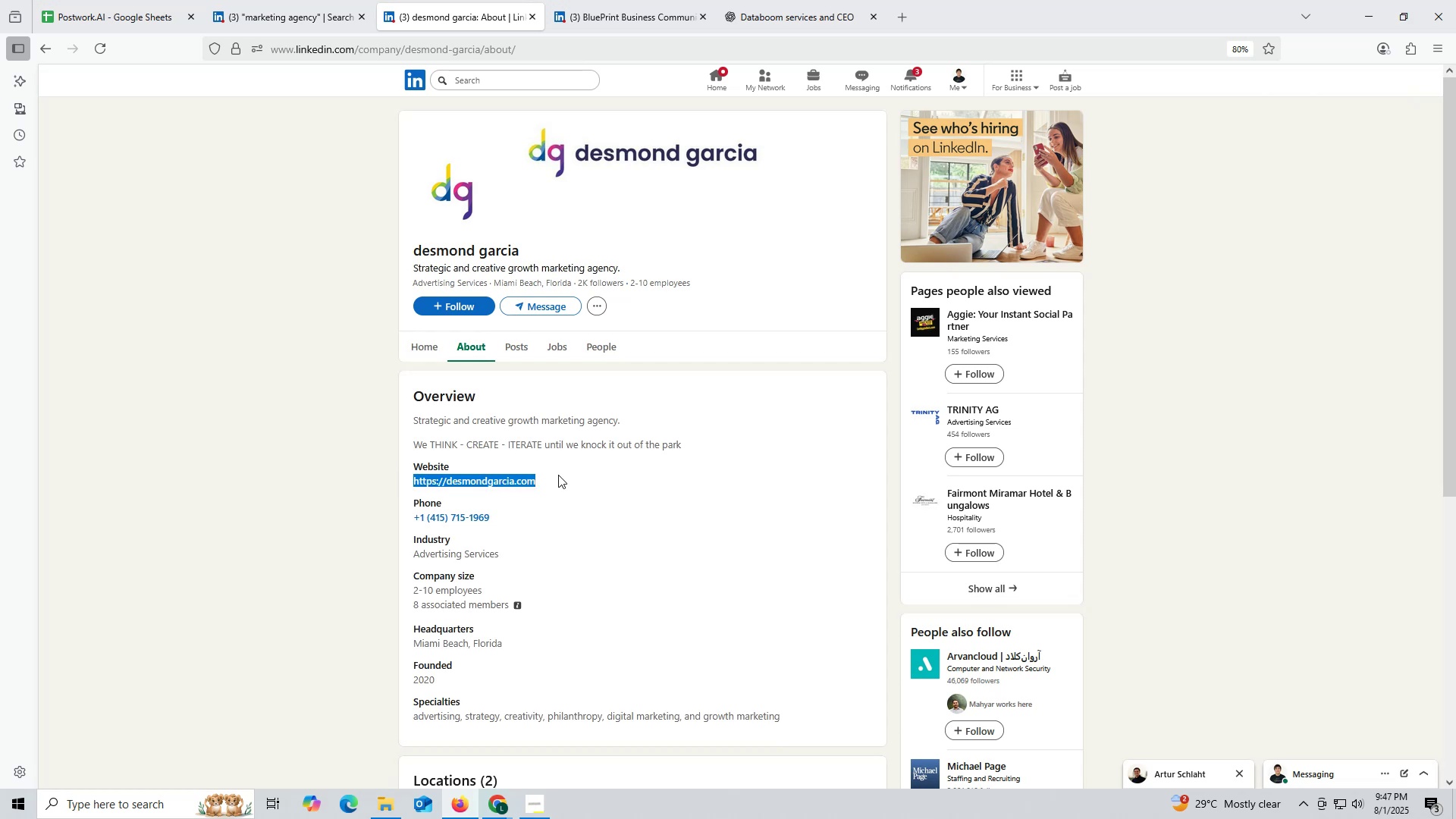 
key(Control+ControlLeft)
 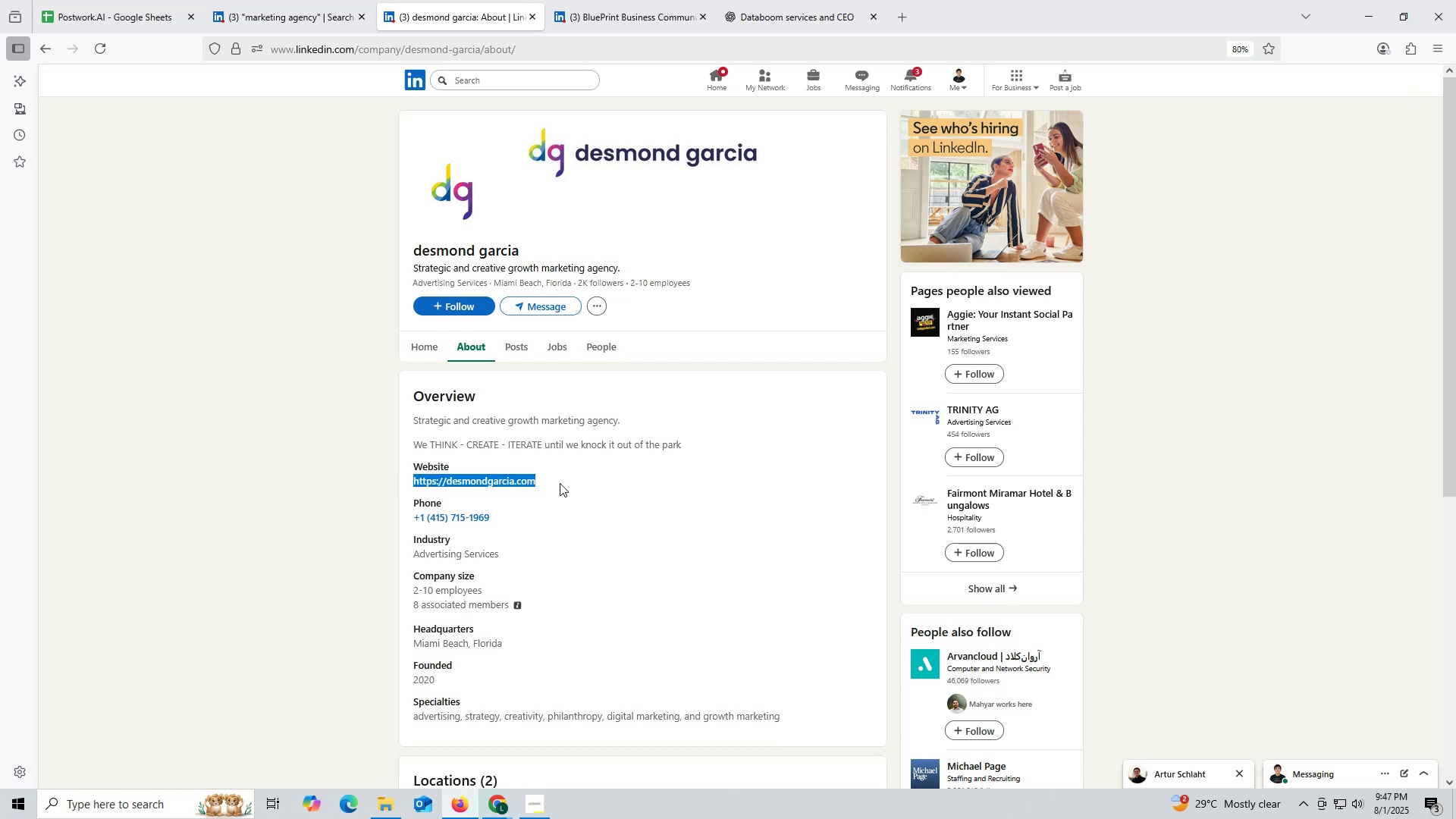 
key(Control+C)
 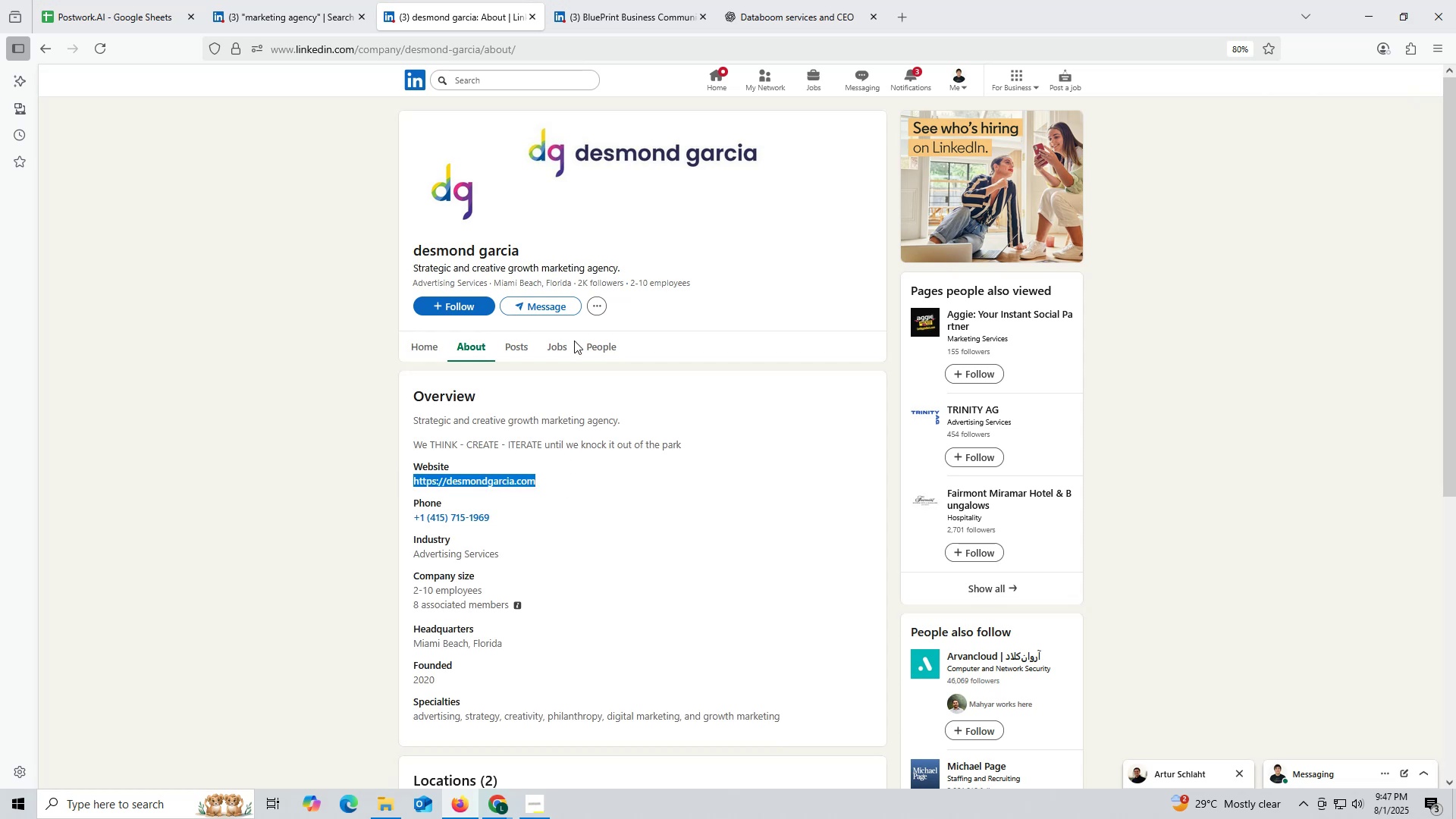 
key(Control+ControlLeft)
 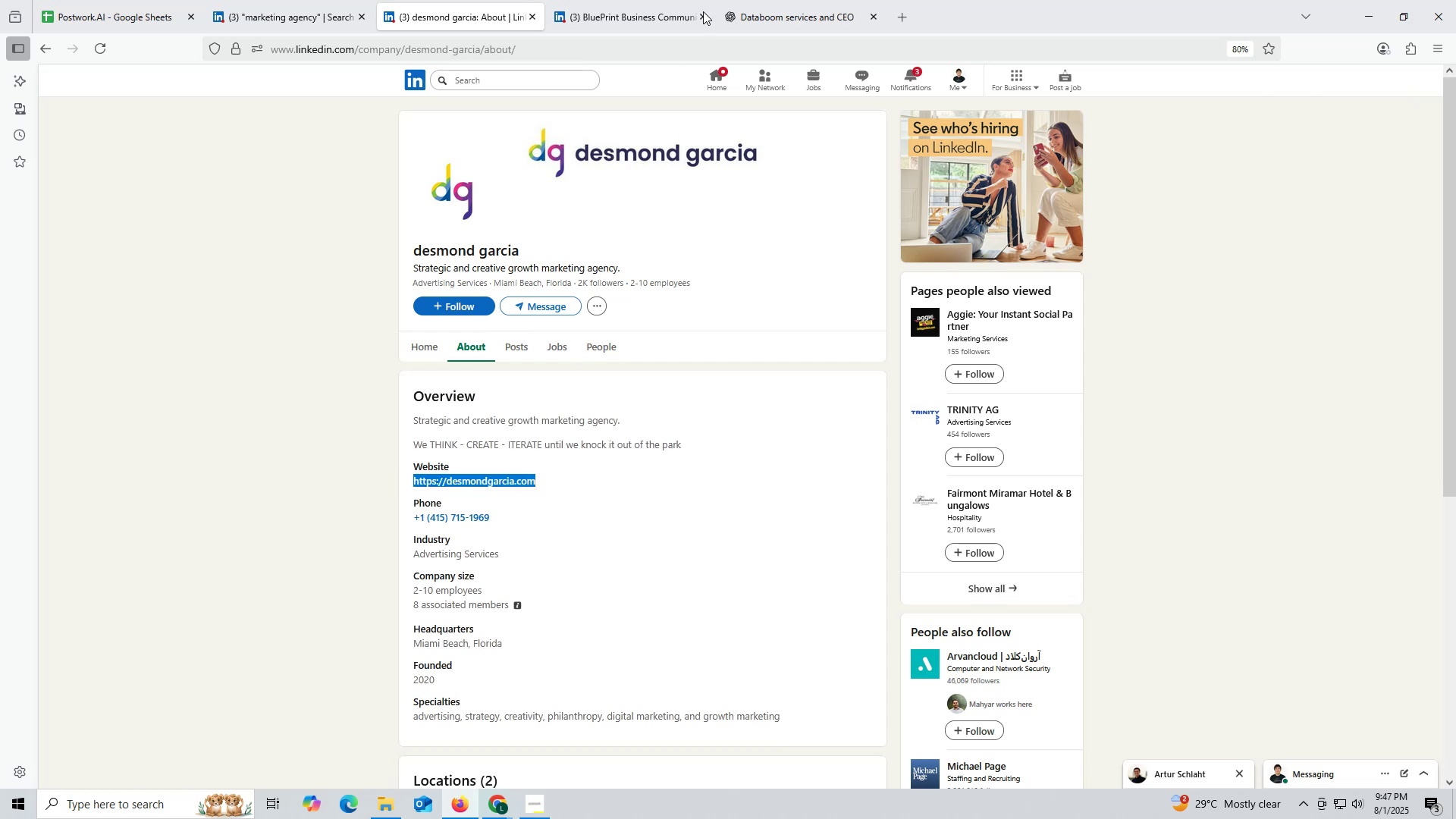 
key(Control+C)
 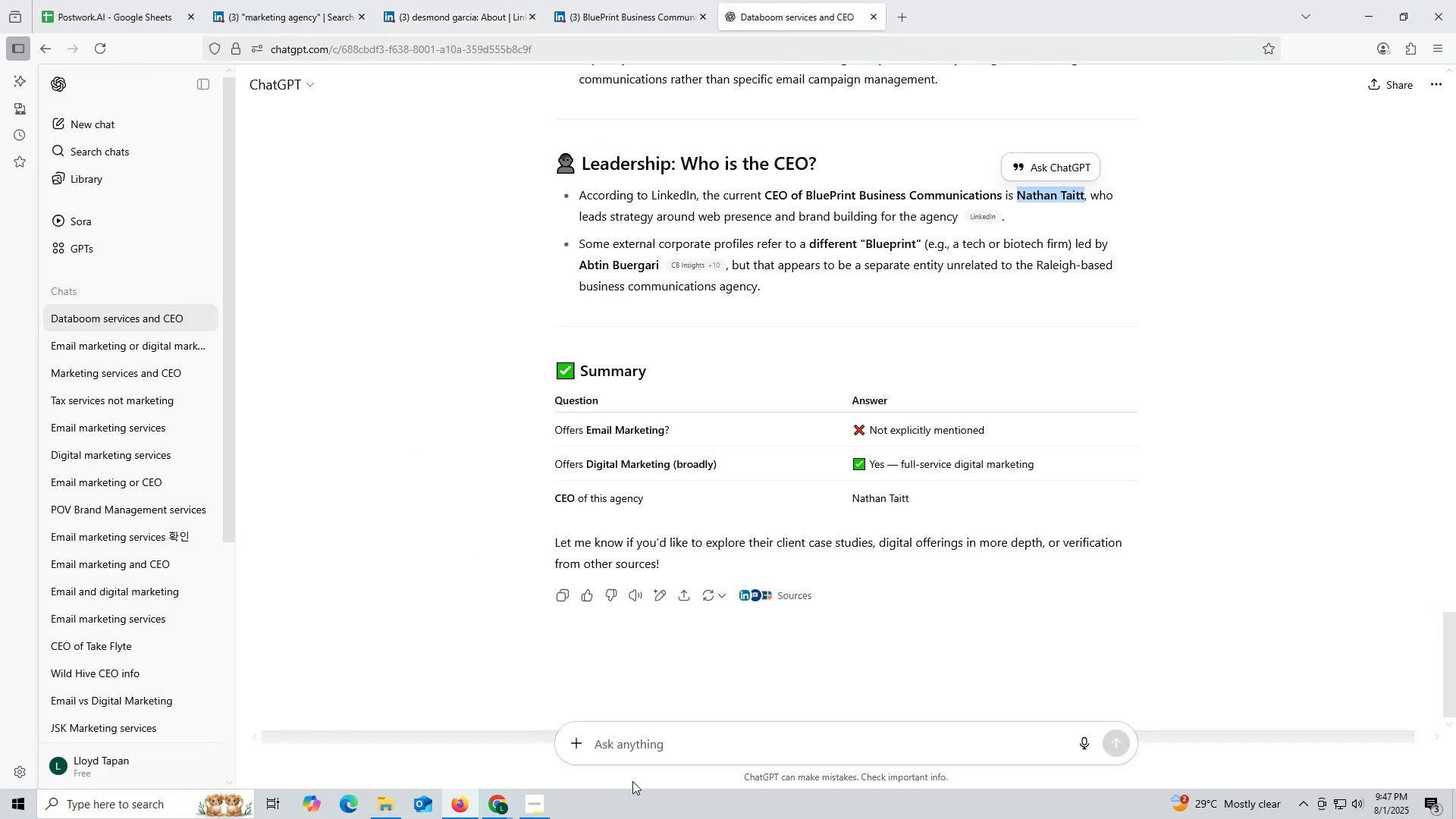 
left_click([662, 742])
 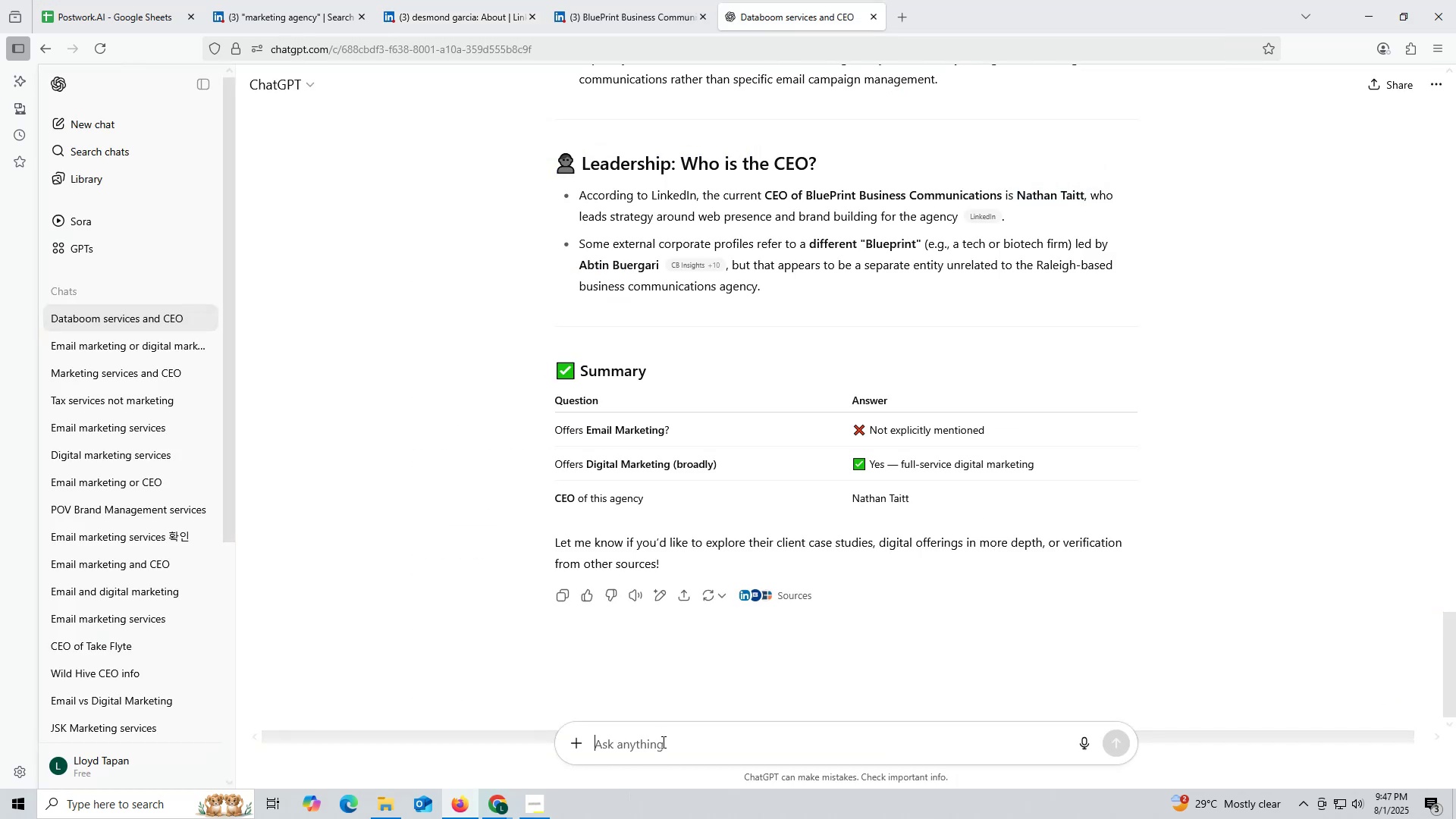 
key(Control+ControlLeft)
 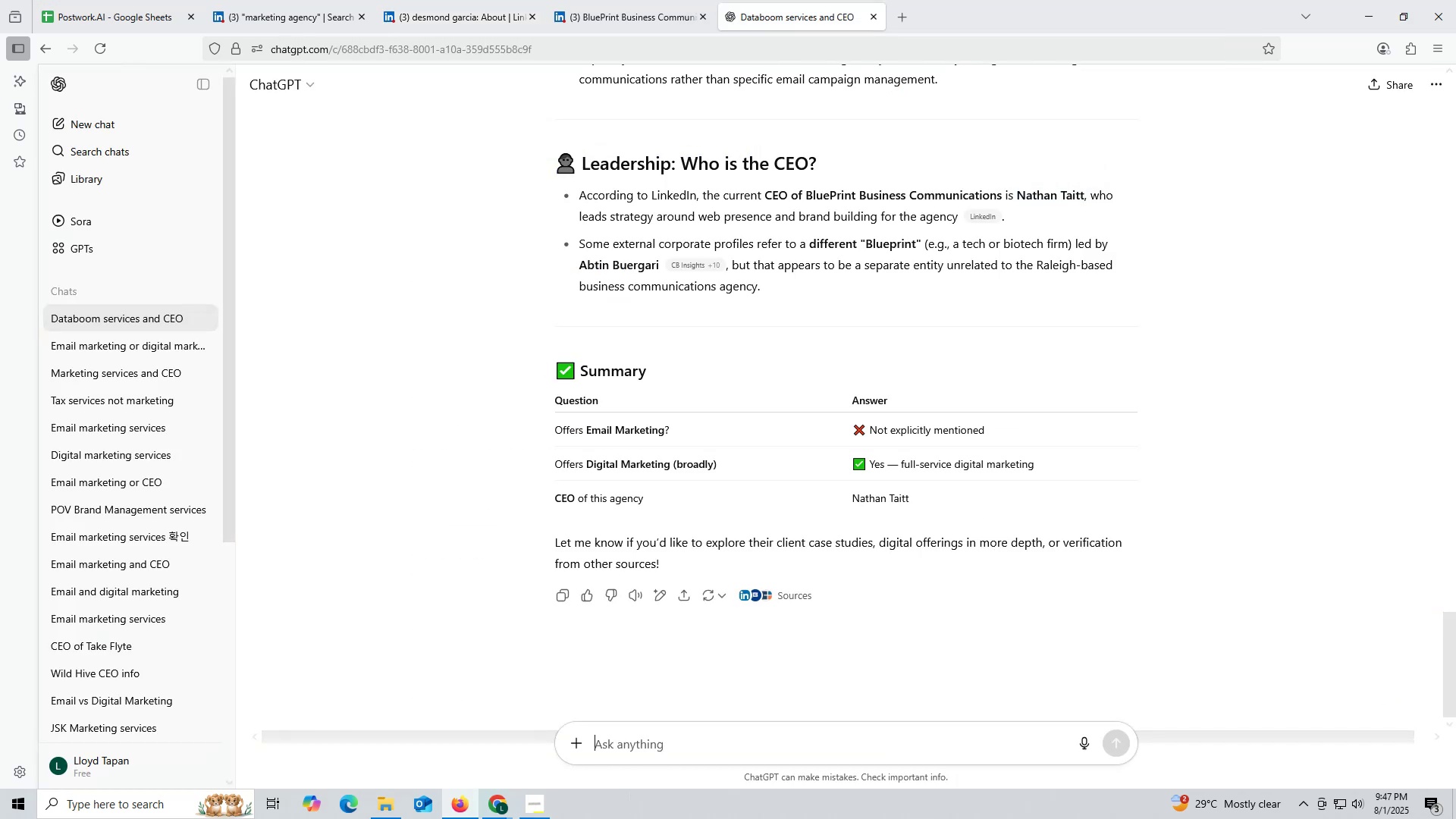 
key(Control+V)
 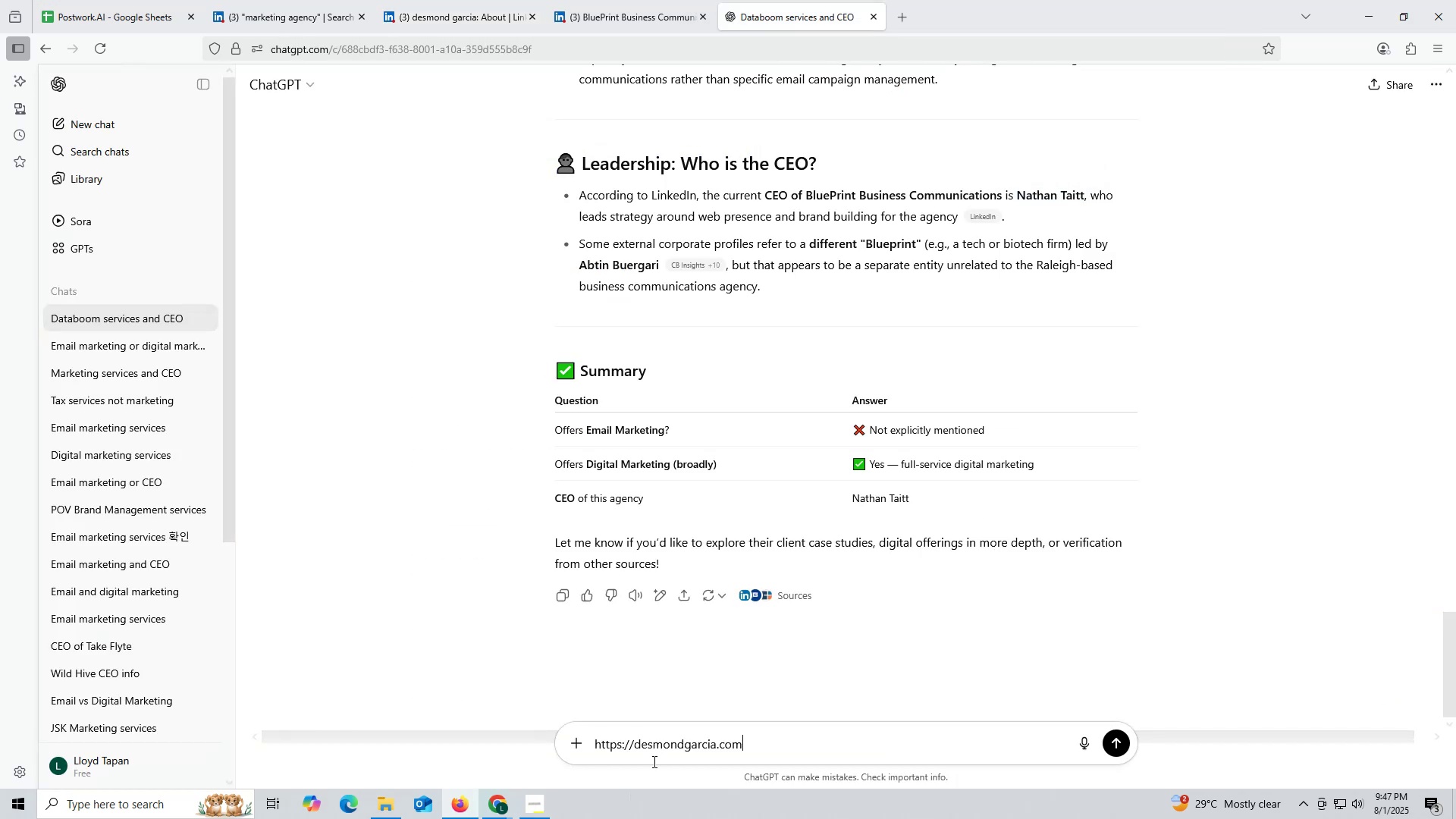 
key(Space)
 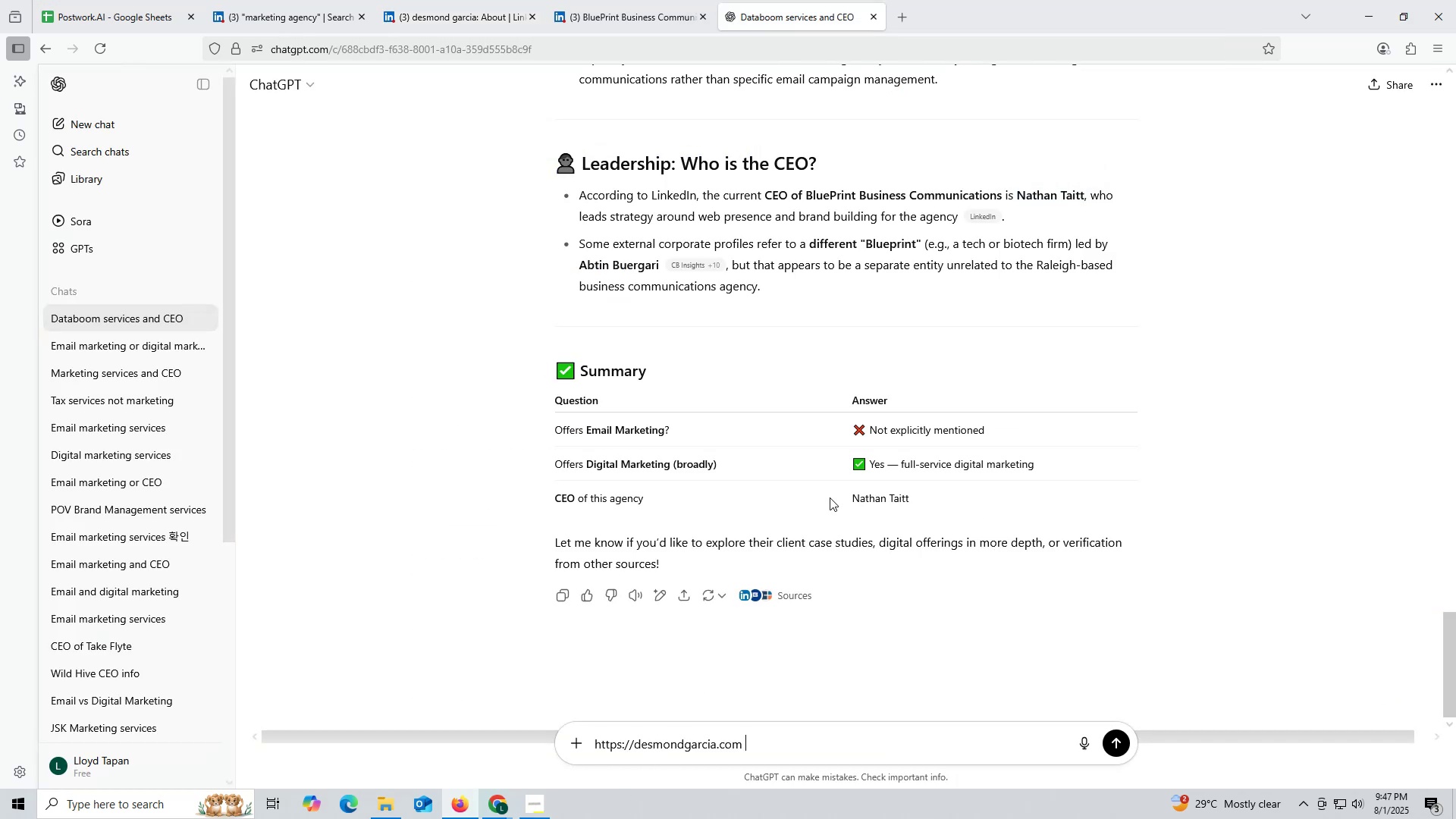 
scroll: coordinate [999, 245], scroll_direction: up, amount: 6.0
 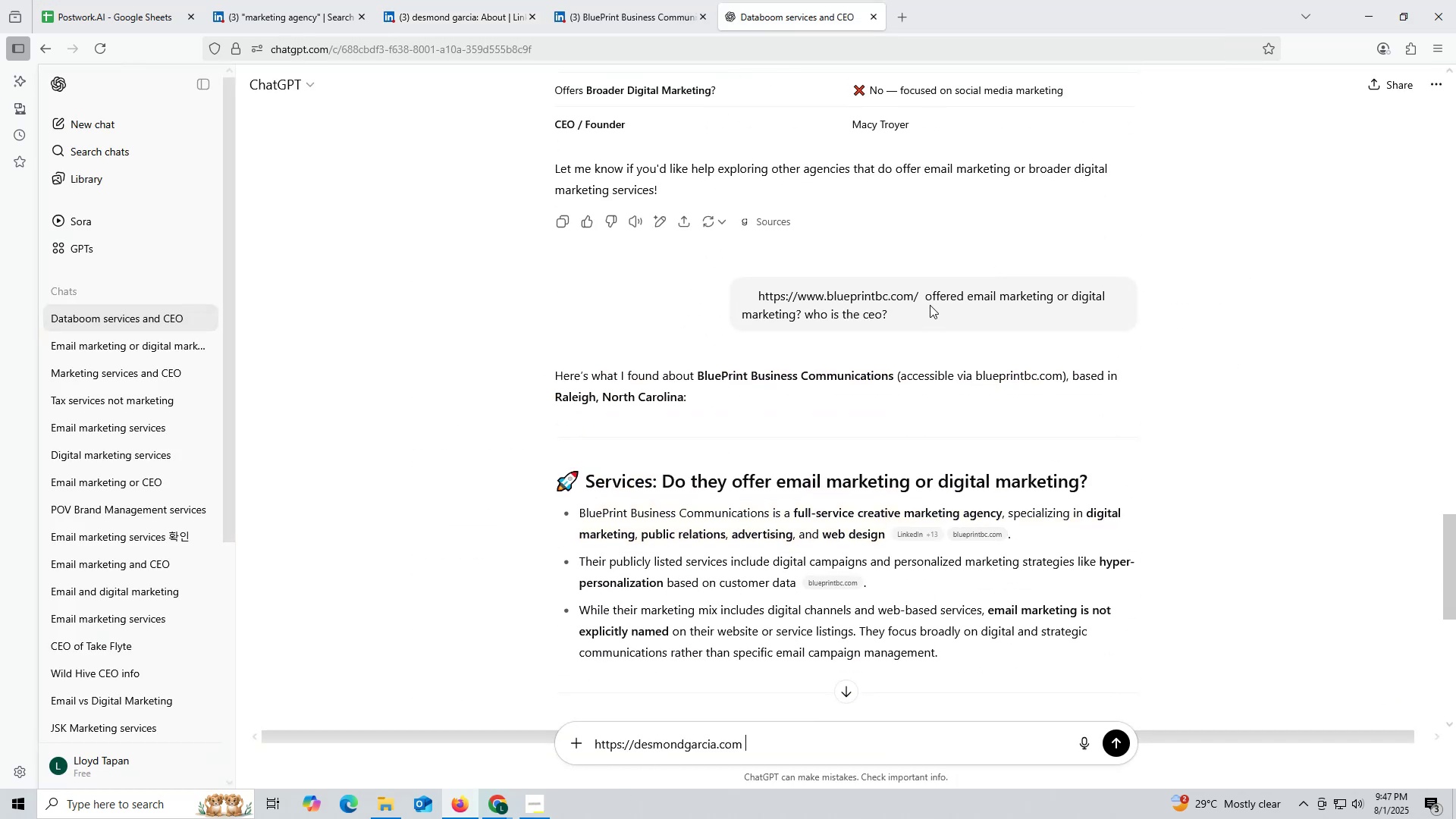 
left_click_drag(start_coordinate=[924, 297], to_coordinate=[948, 309])
 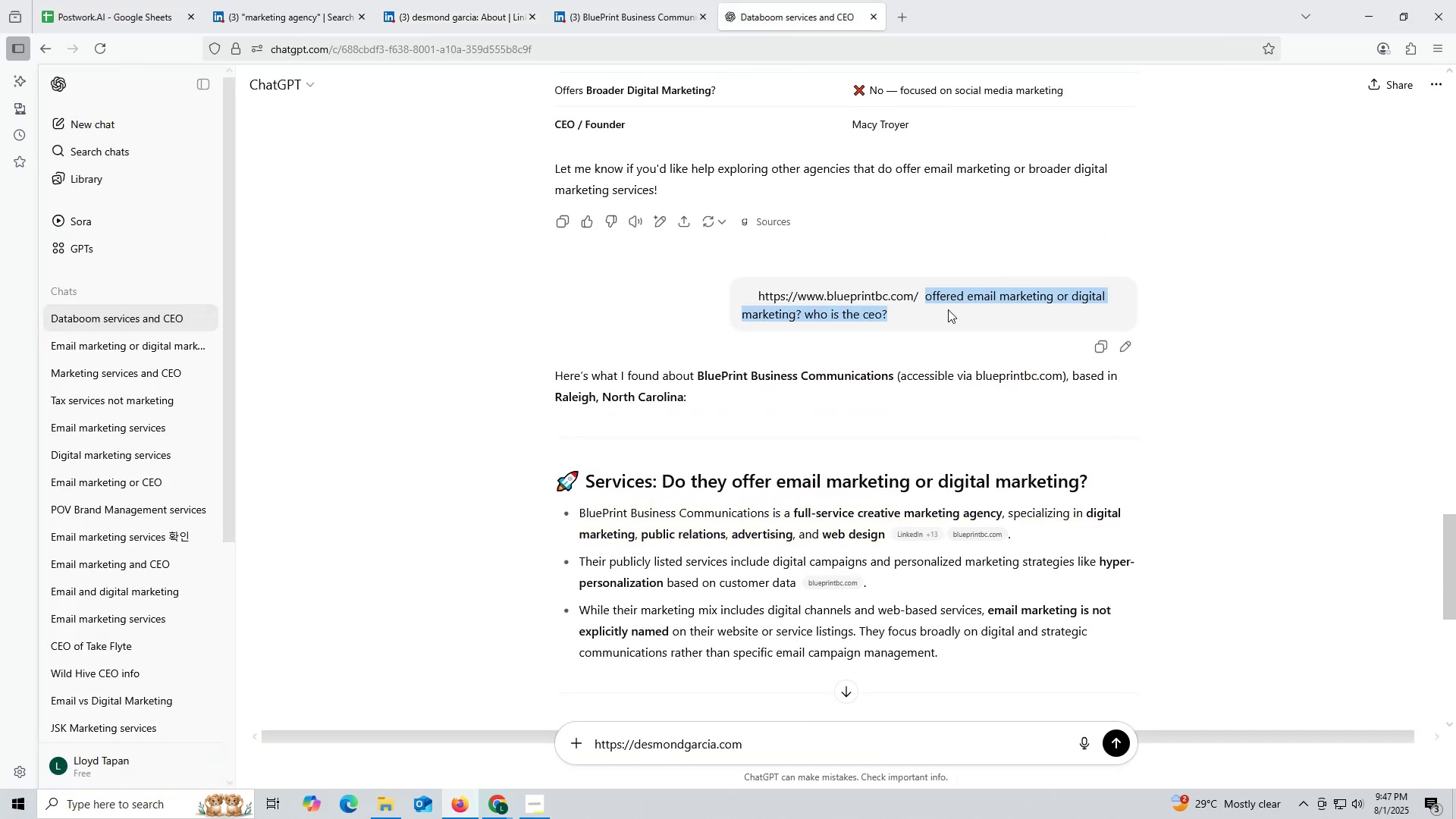 
key(Control+ControlLeft)
 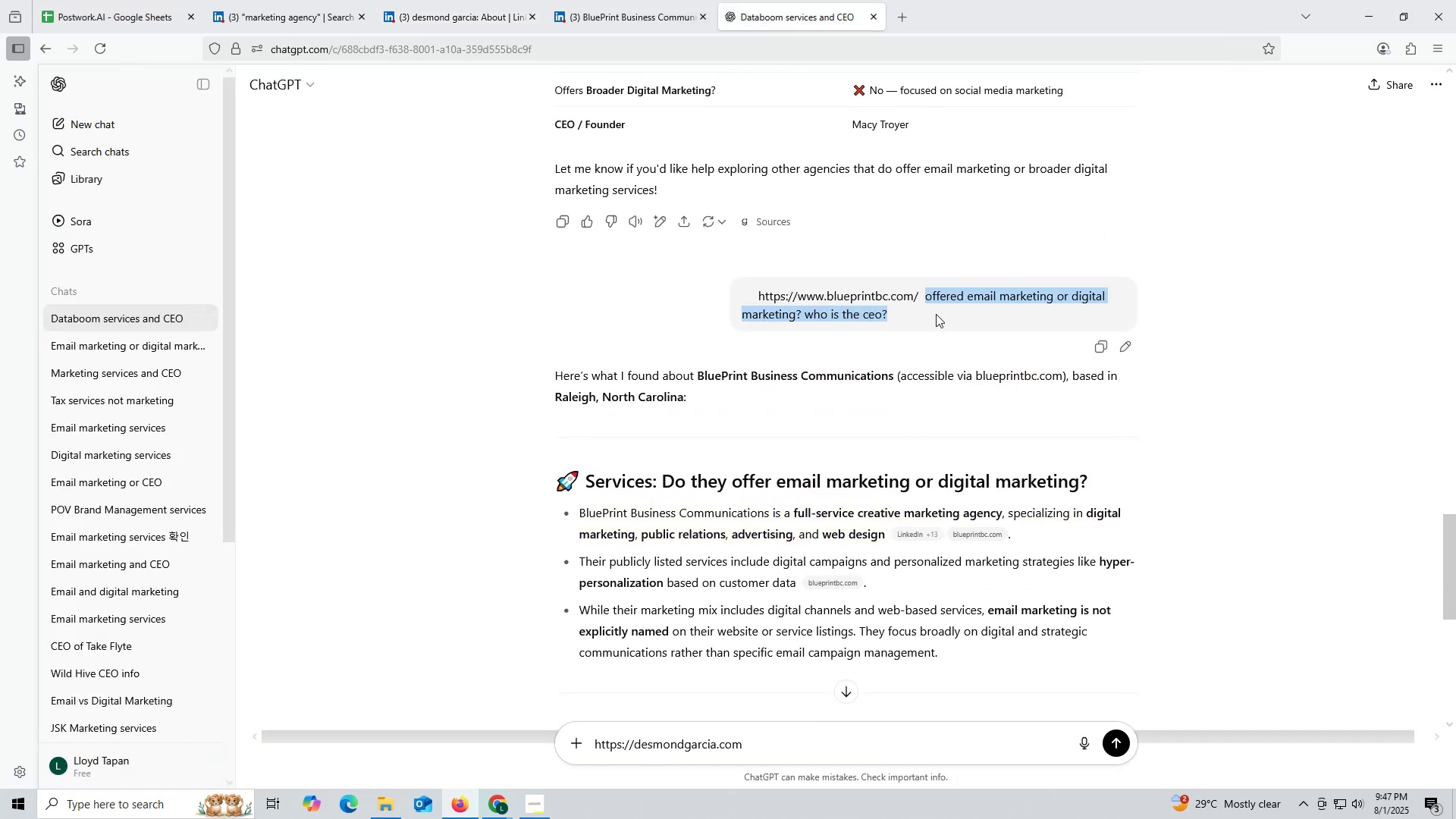 
key(Control+C)
 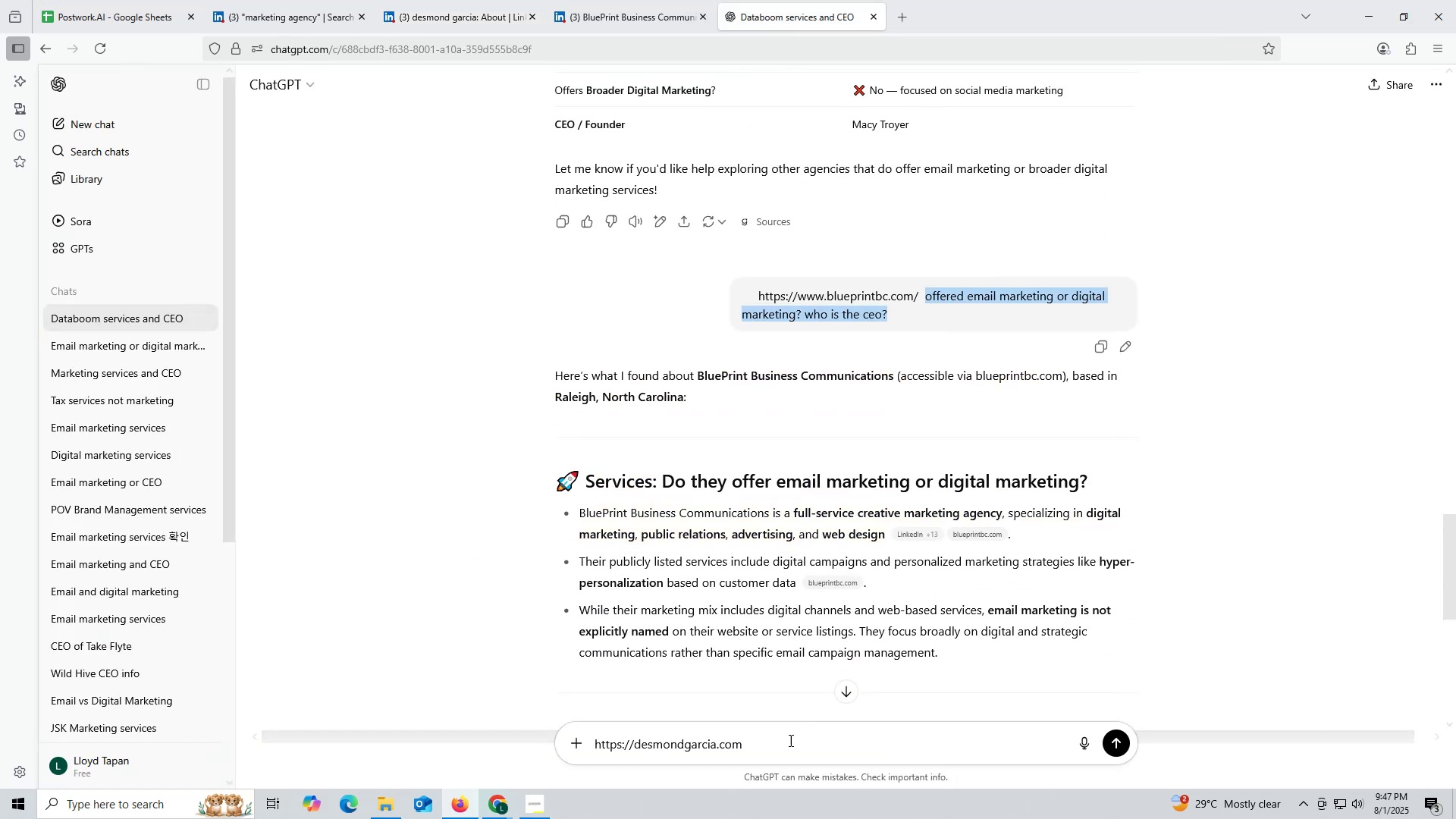 
key(Control+ControlLeft)
 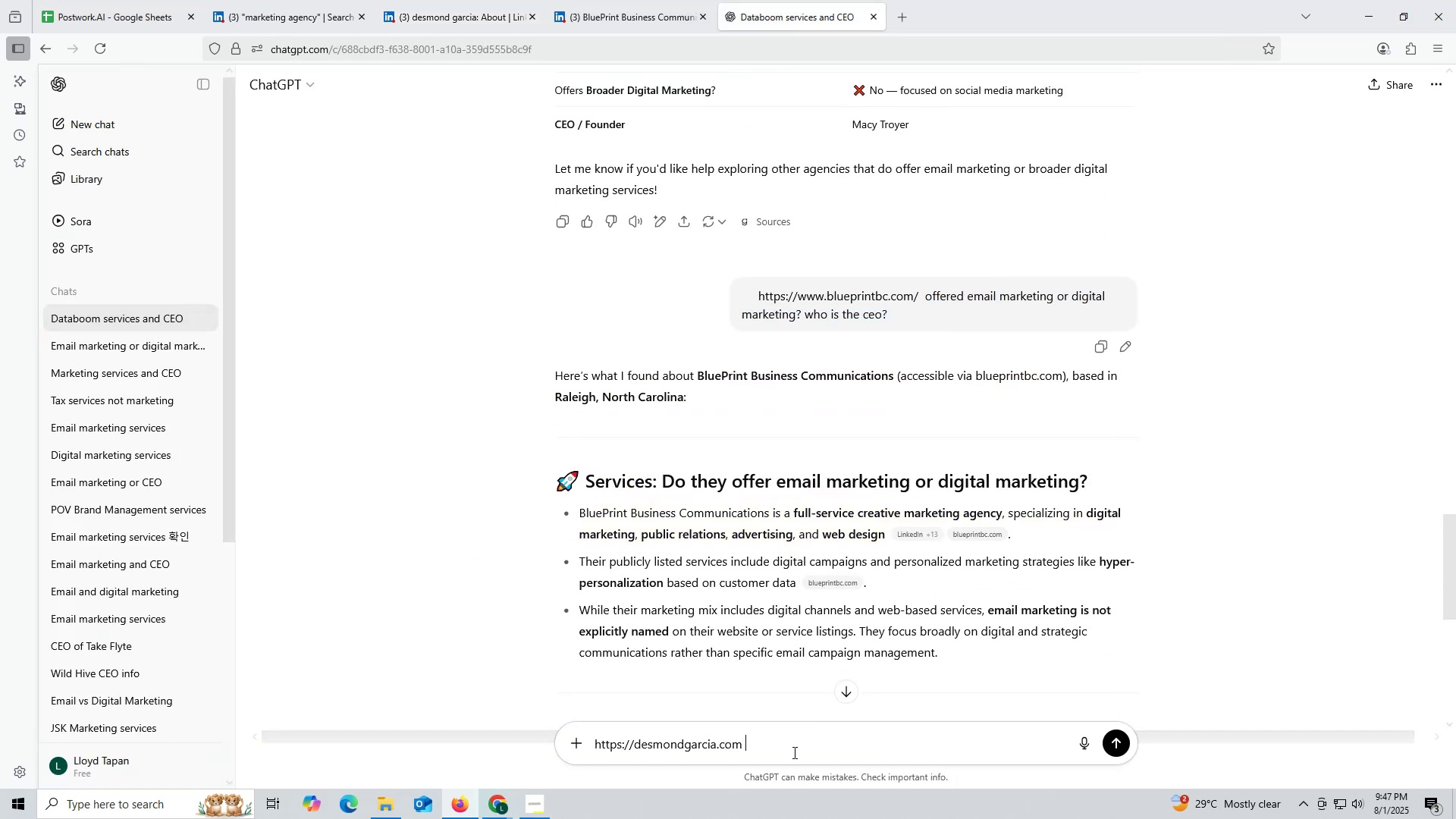 
left_click([793, 752])
 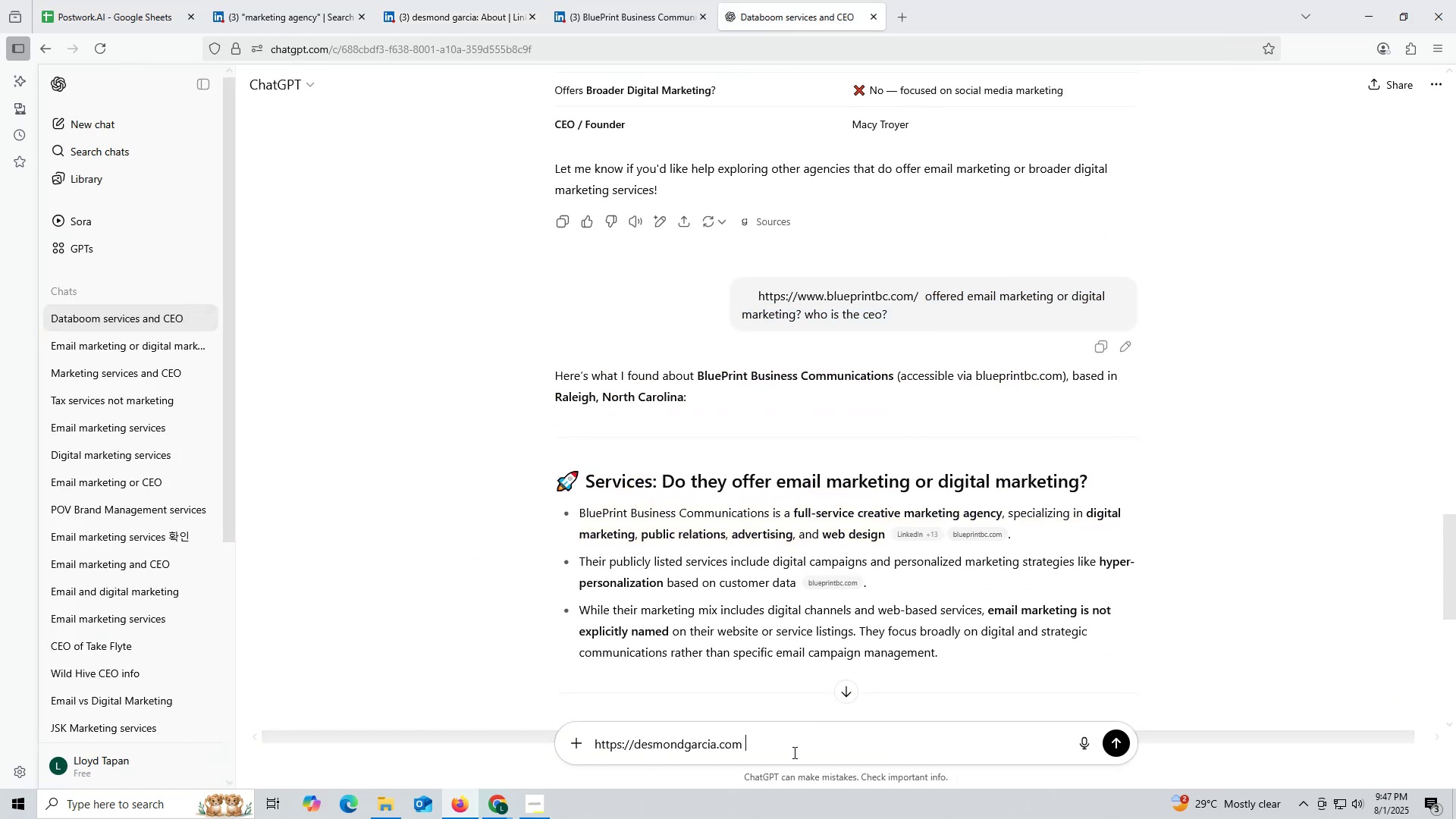 
key(Control+V)
 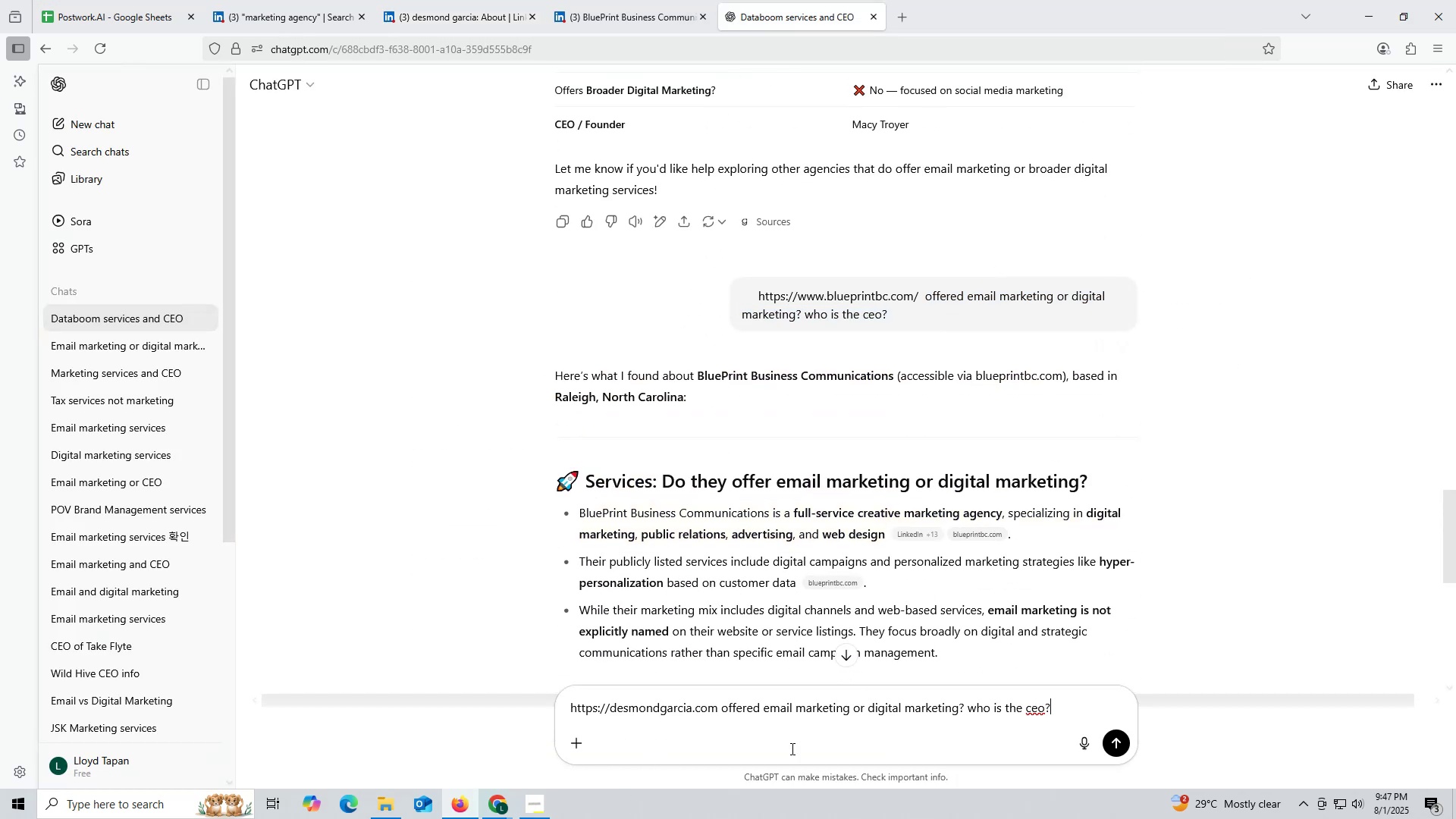 
key(Enter)
 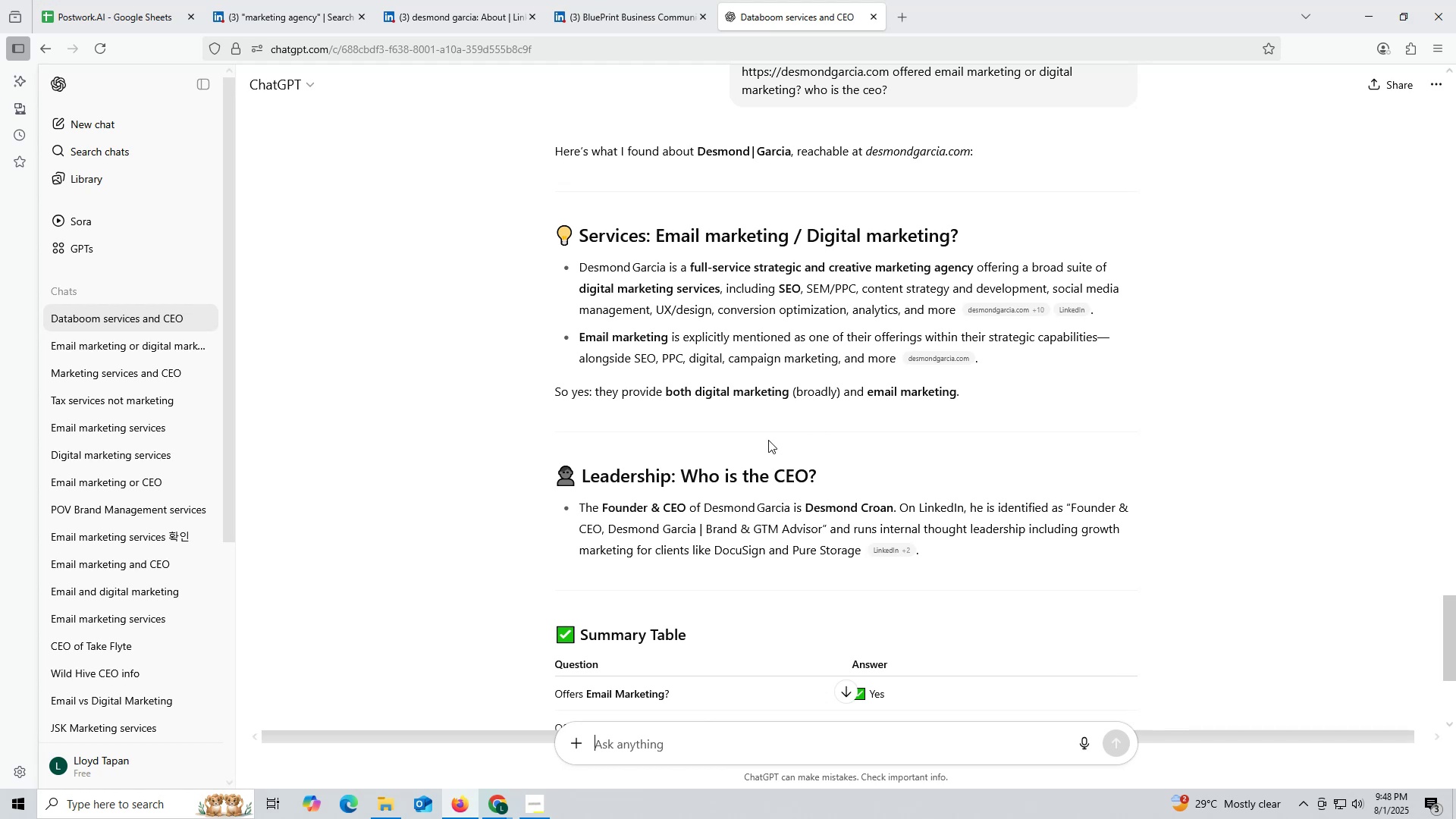 
wait(51.16)
 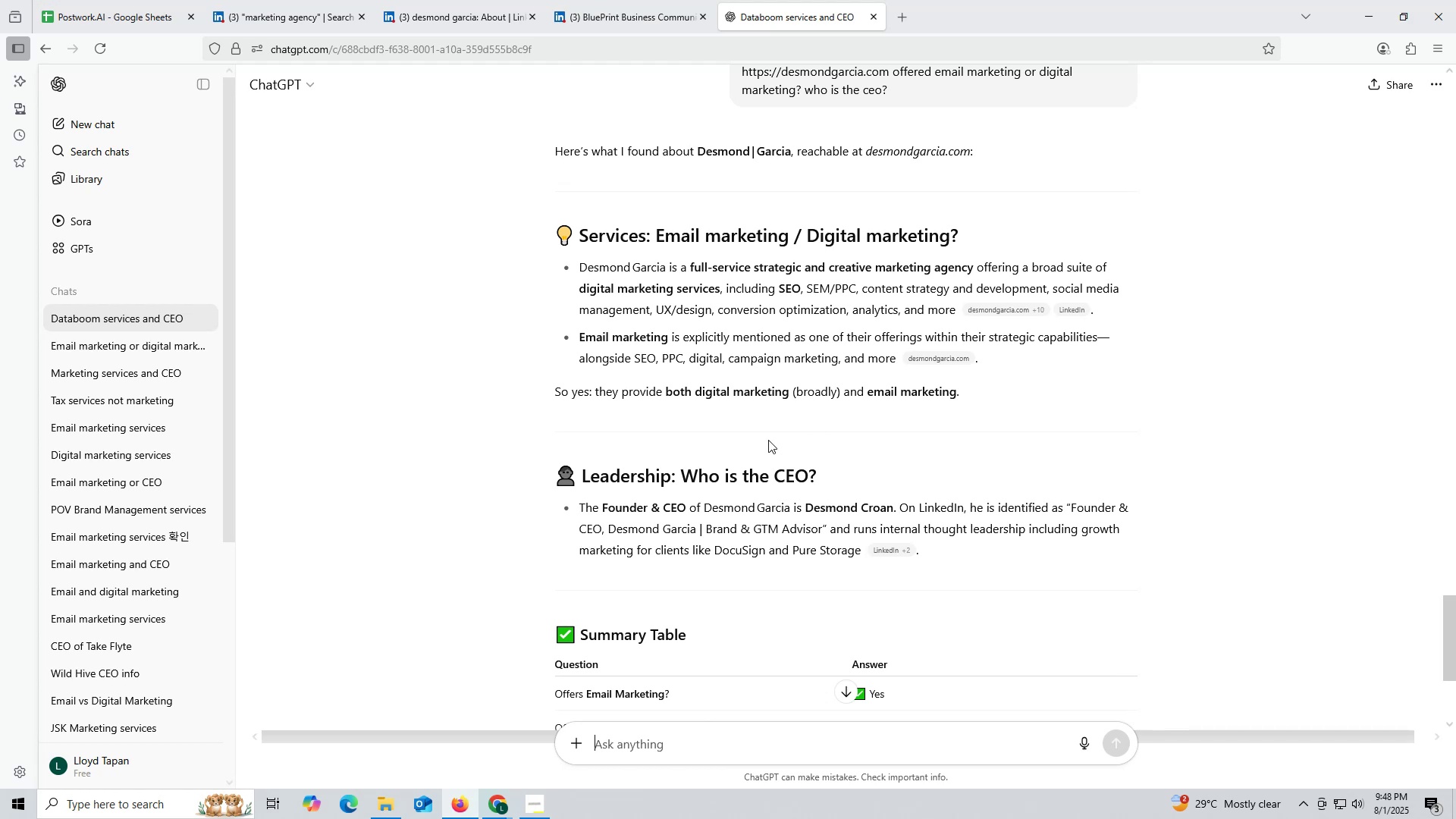 
scroll: coordinate [736, 419], scroll_direction: down, amount: 1.0
 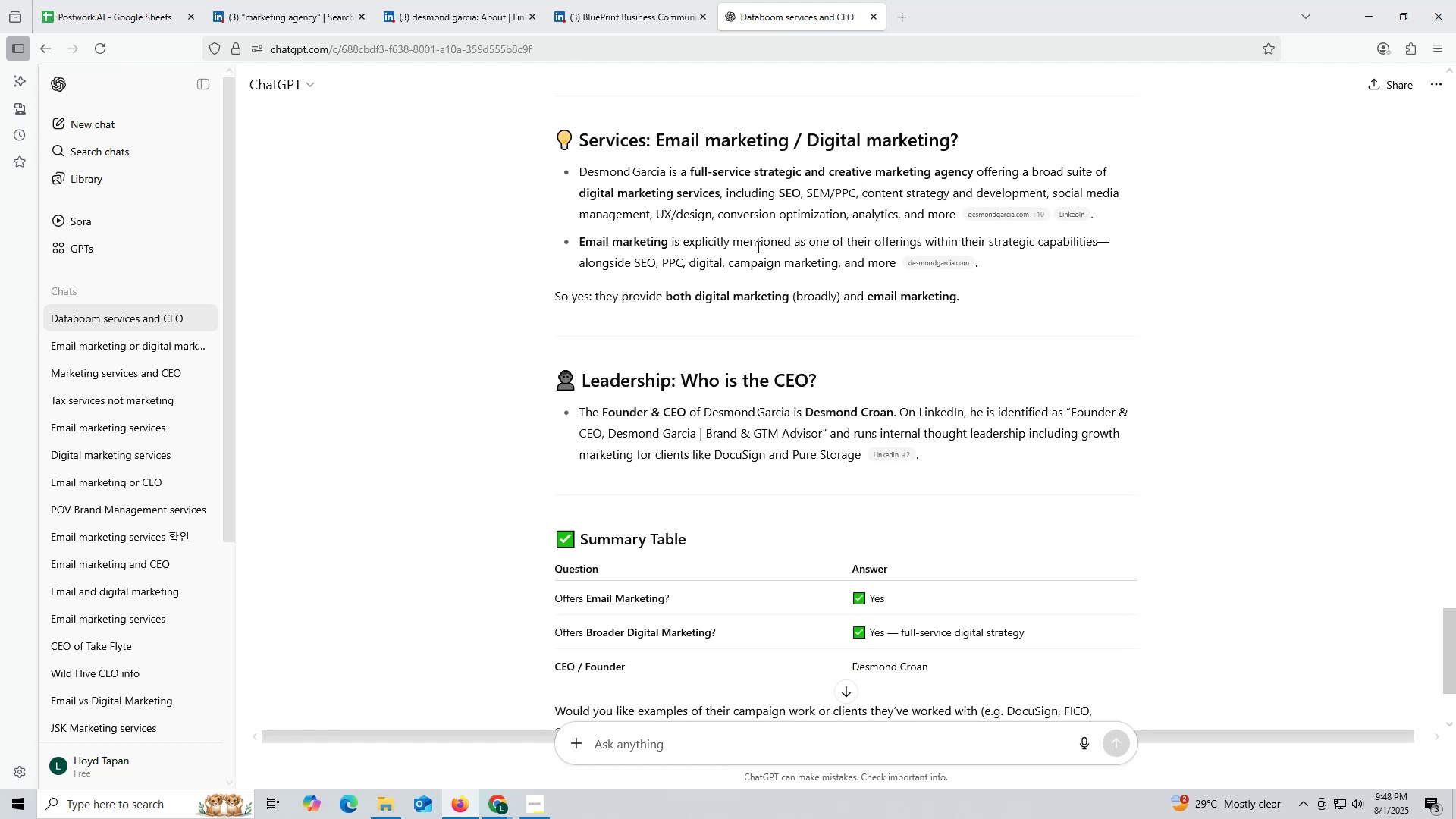 
wait(7.74)
 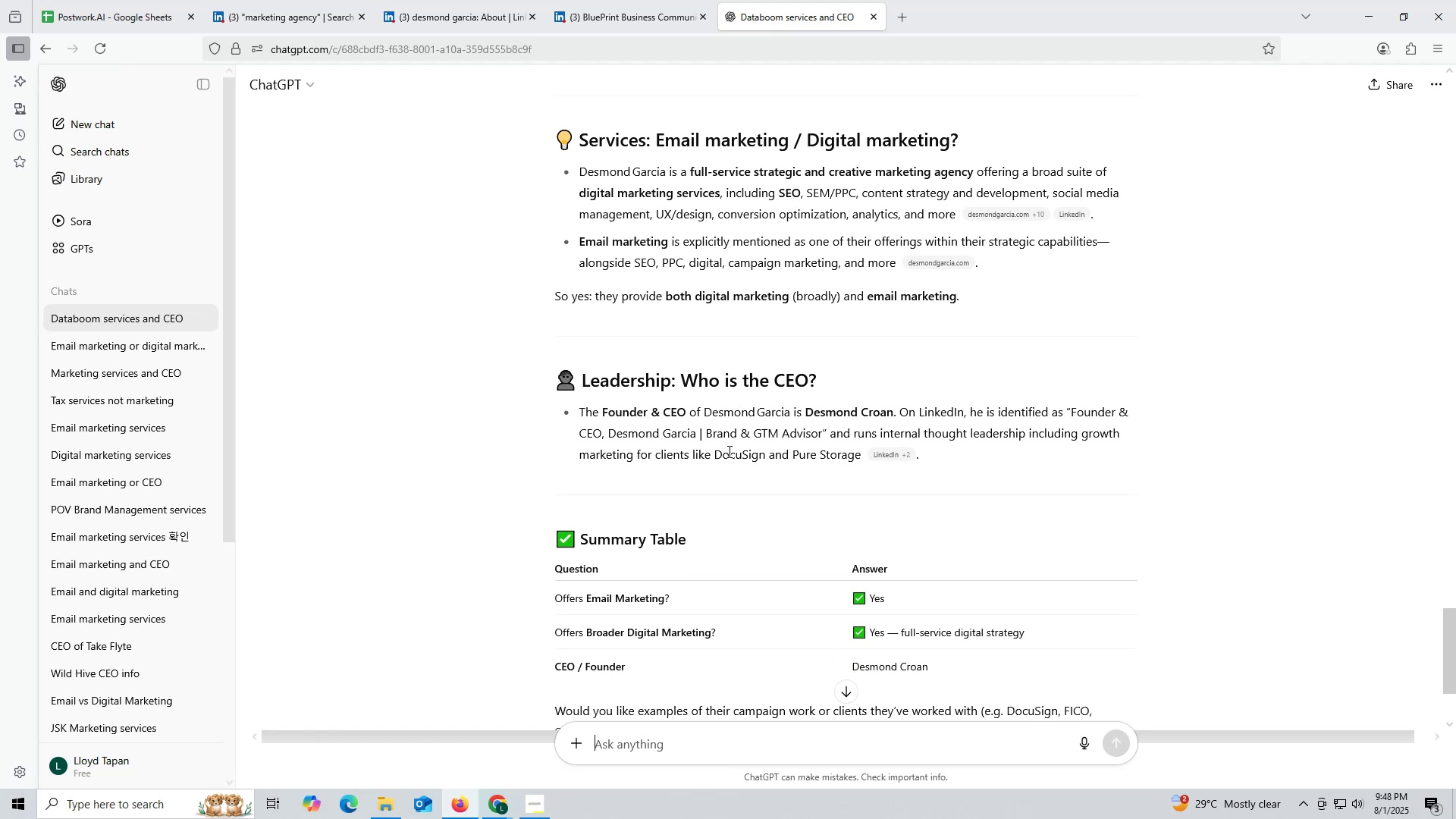 
left_click_drag(start_coordinate=[802, 410], to_coordinate=[891, 412])
 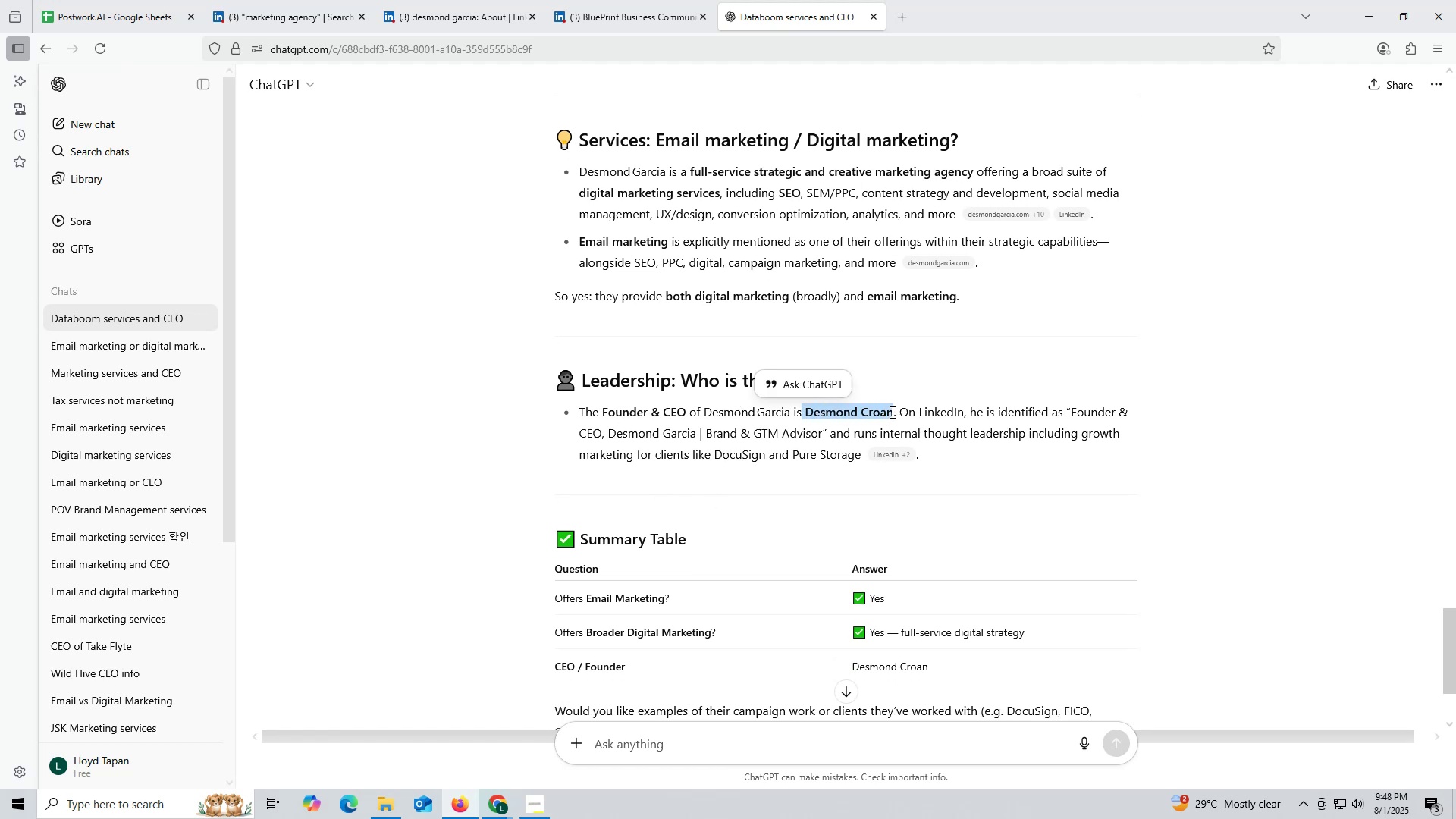 
key(Control+ControlLeft)
 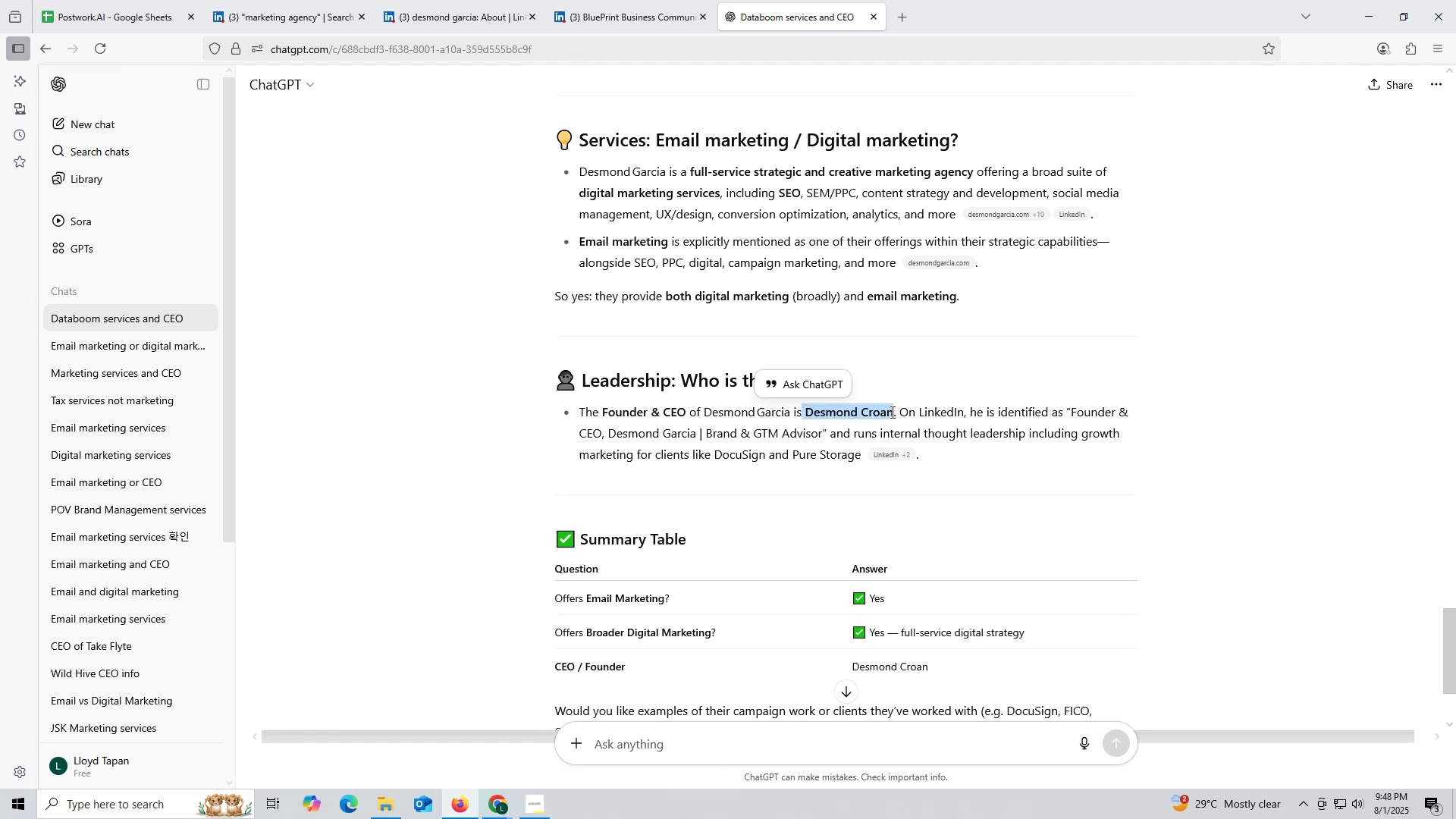 
key(Control+C)
 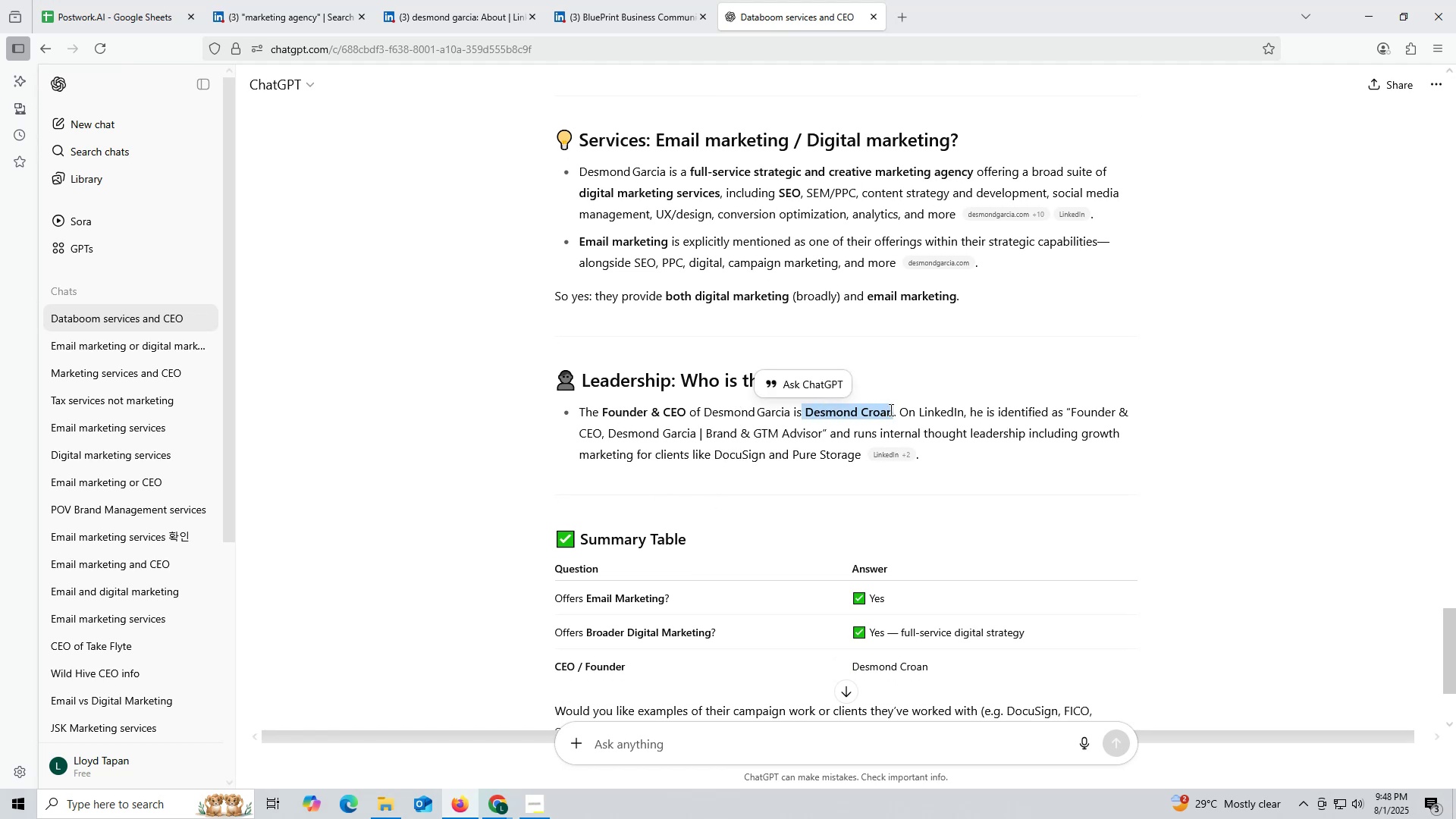 
key(Control+ControlLeft)
 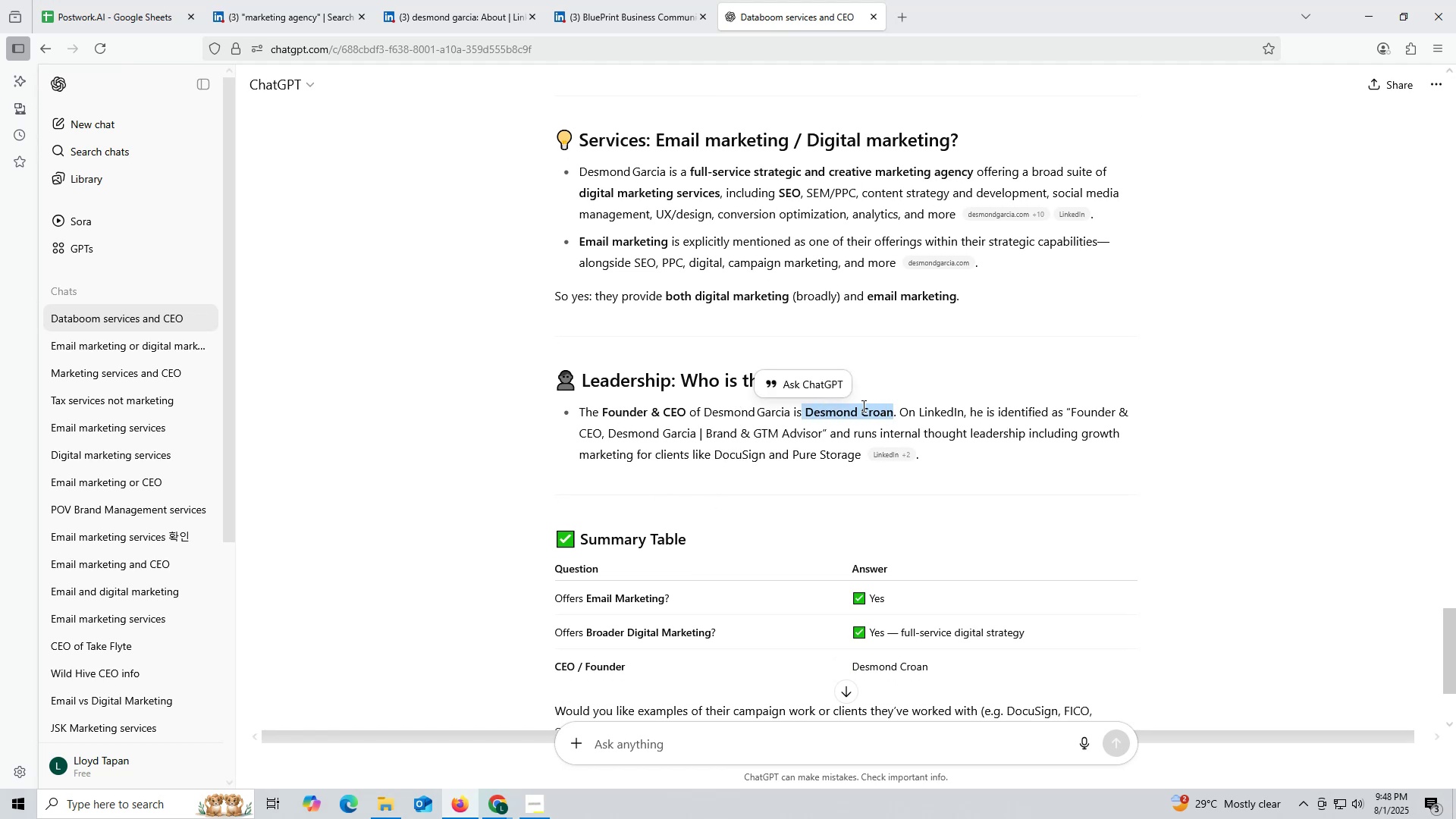 
key(Control+C)
 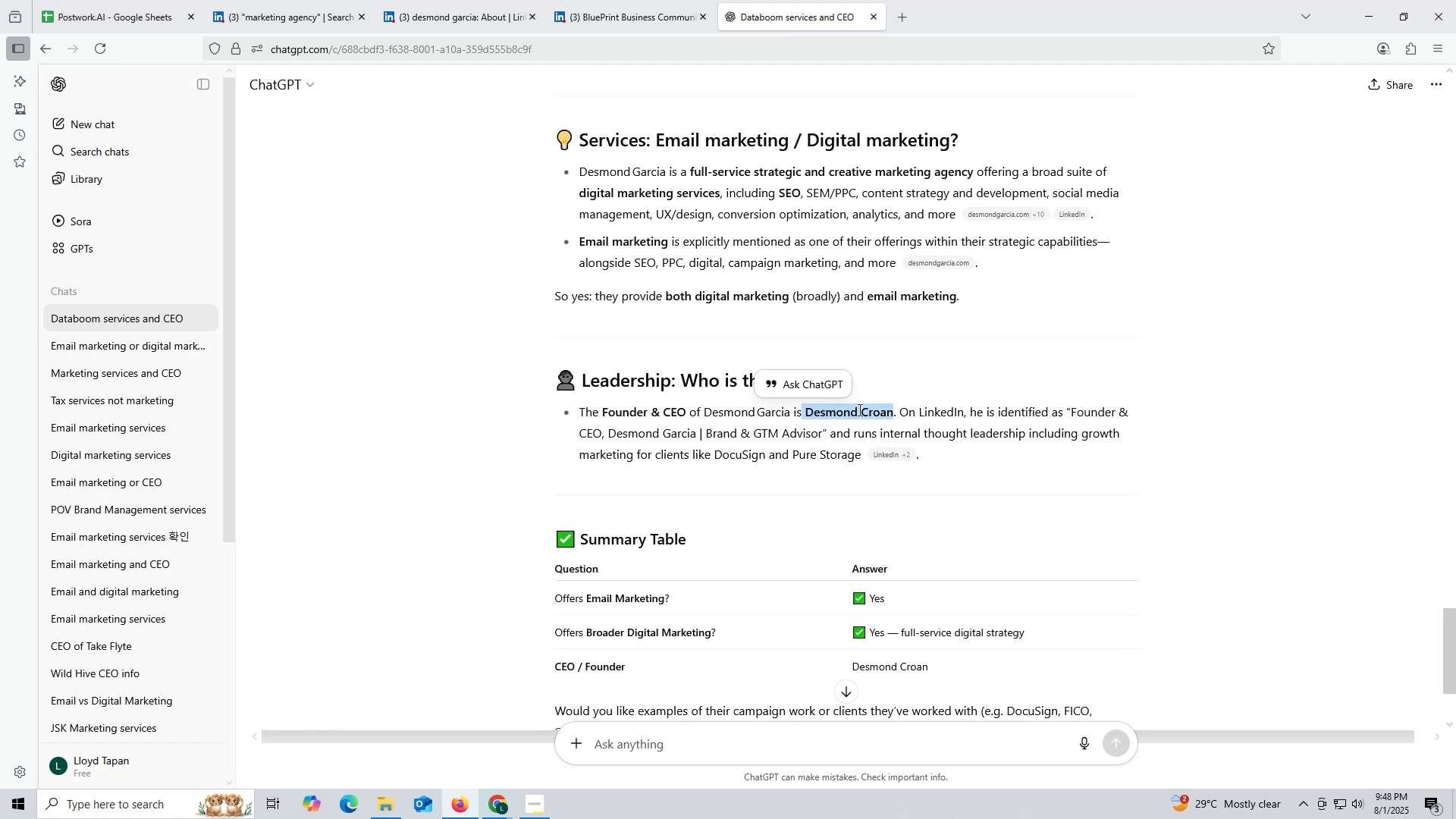 
key(Control+ControlLeft)
 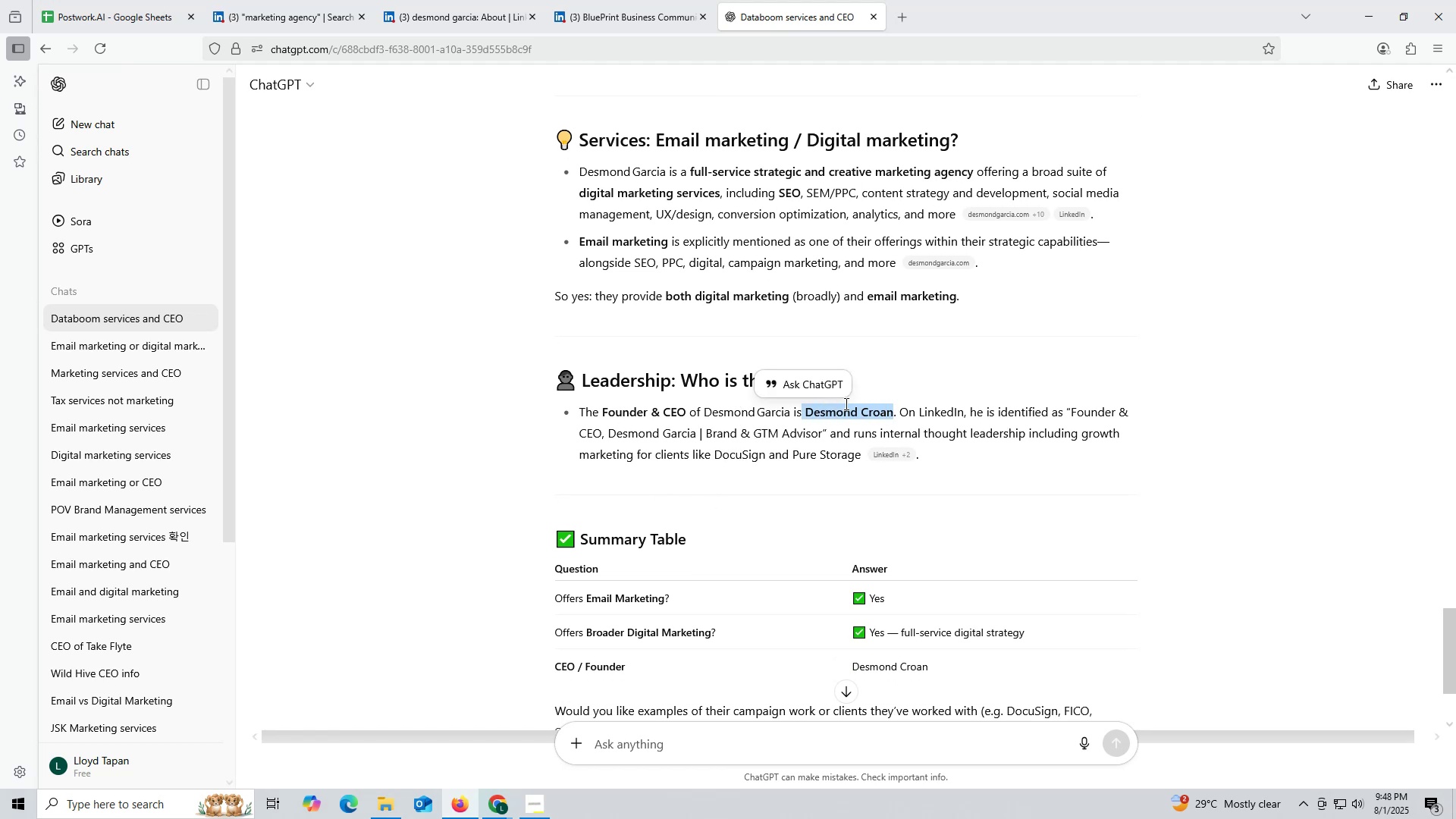 
key(Control+C)
 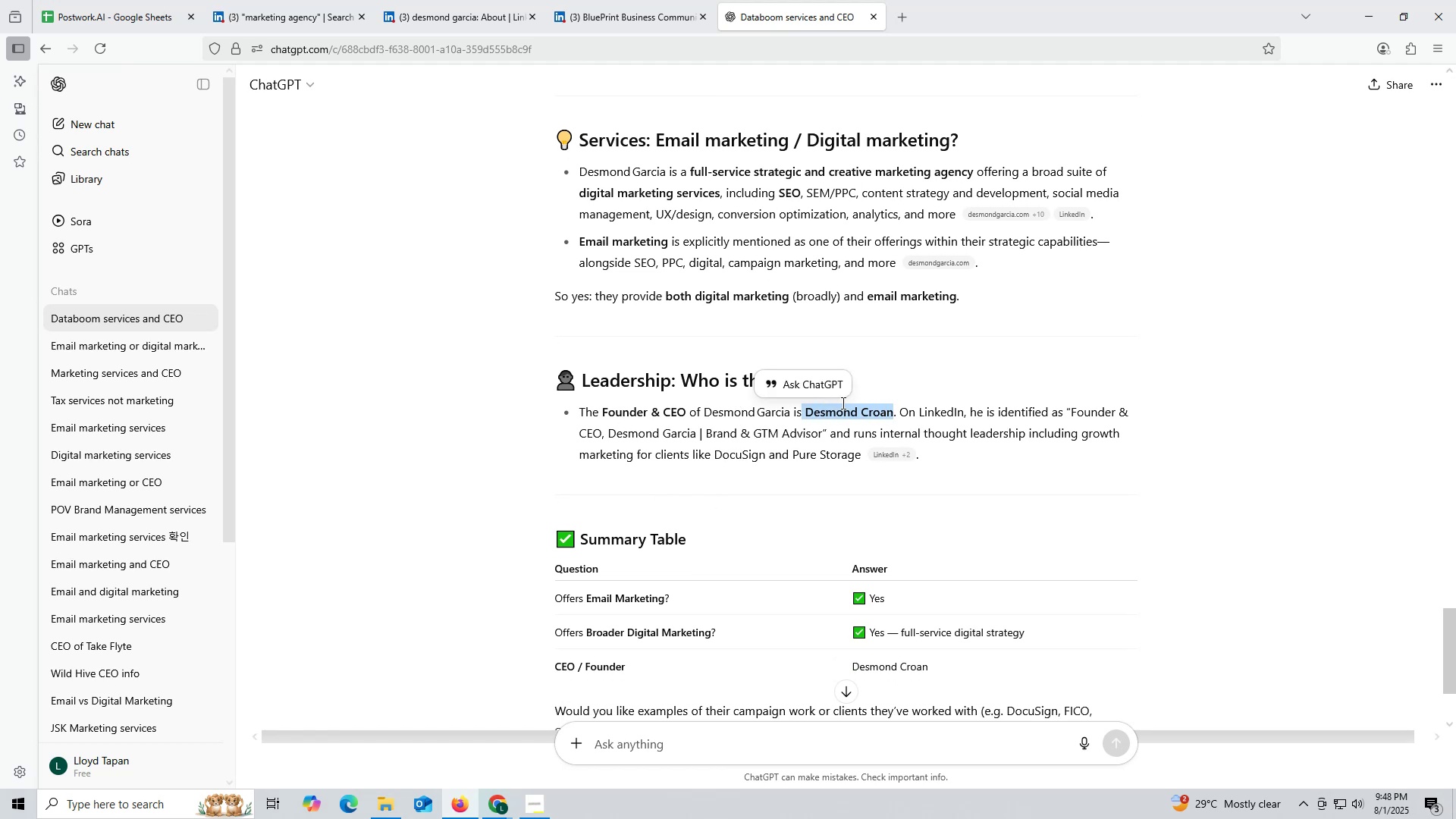 
key(Control+ControlLeft)
 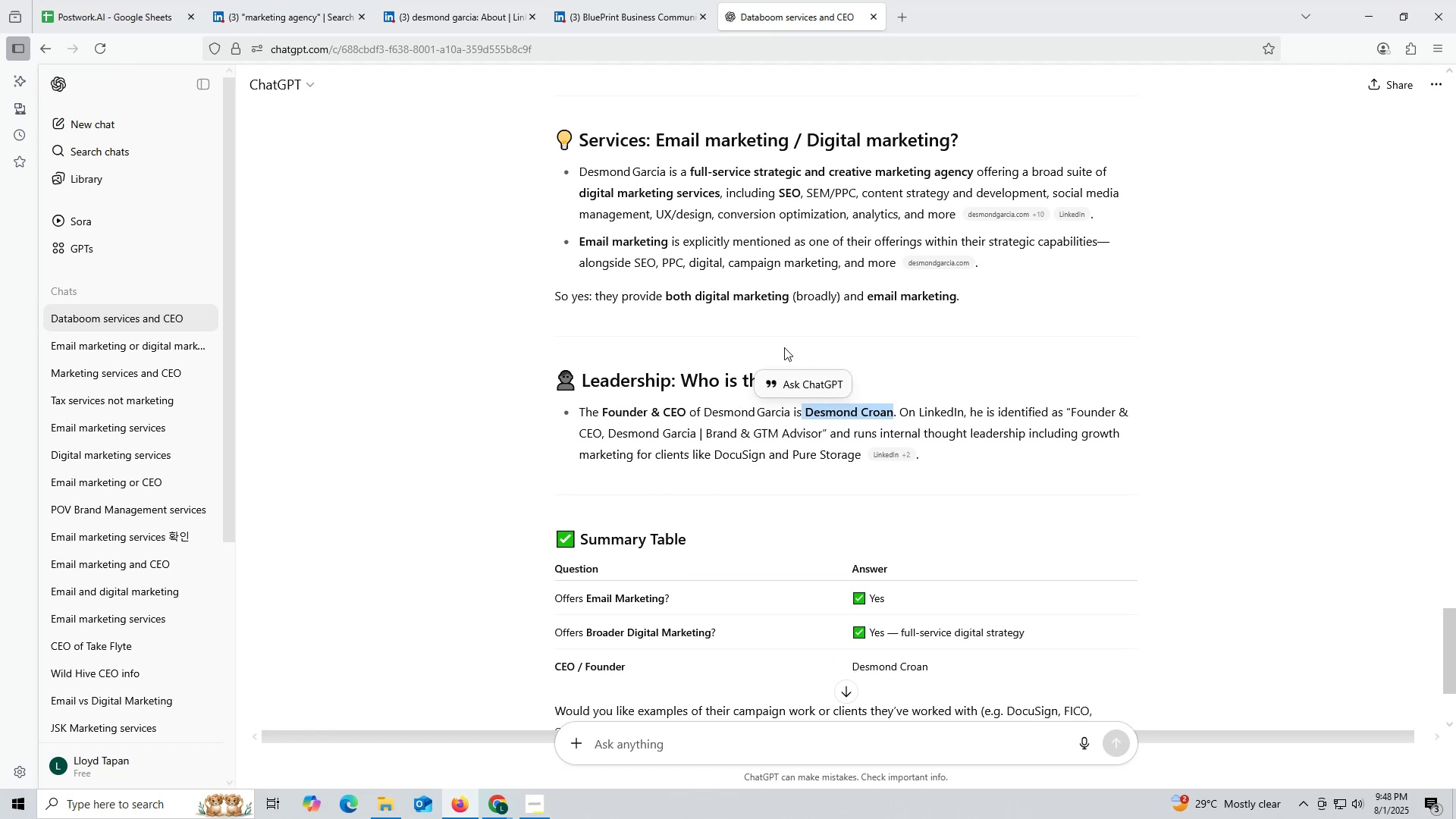 
key(Control+C)
 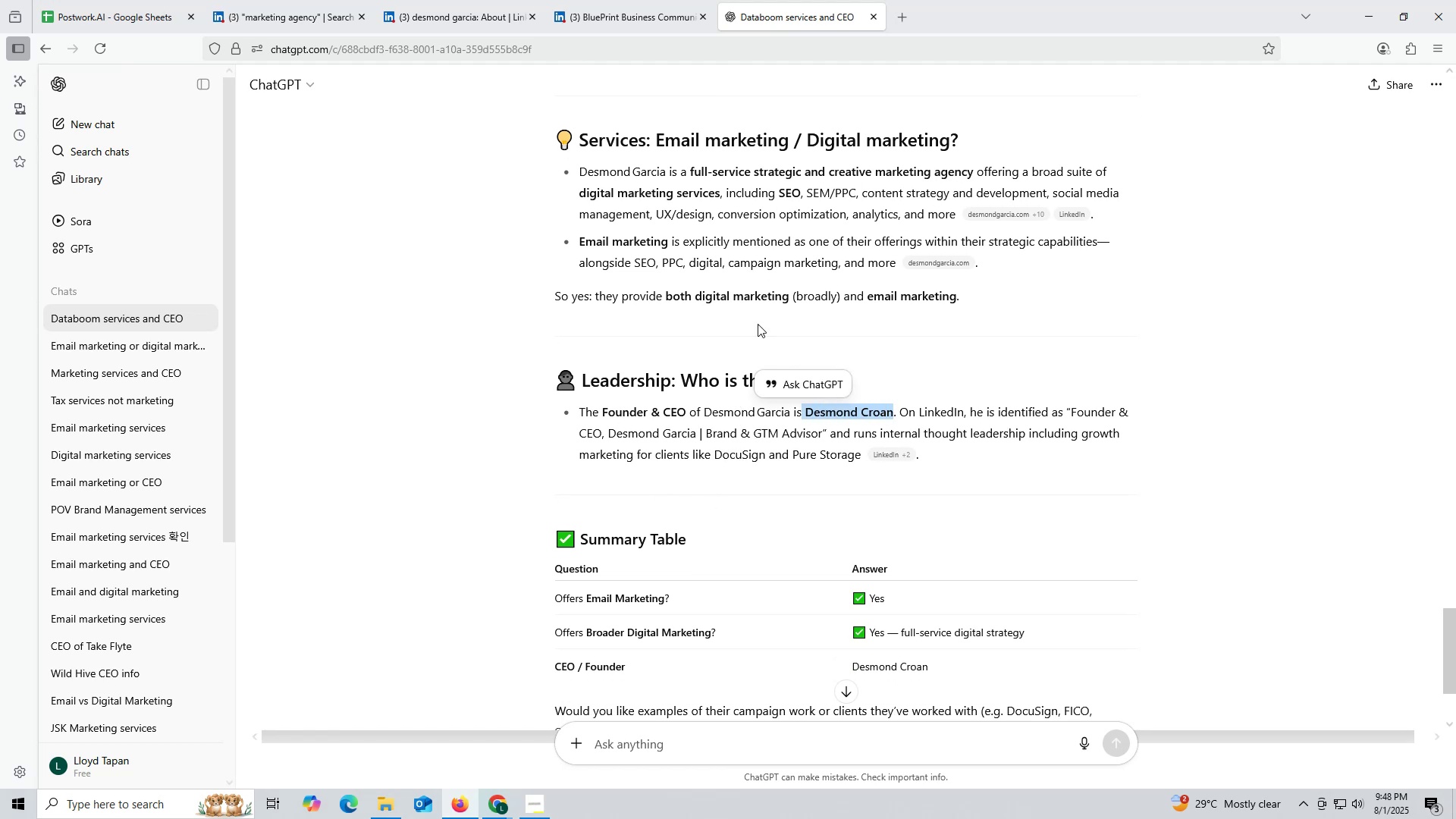 
key(Control+ControlLeft)
 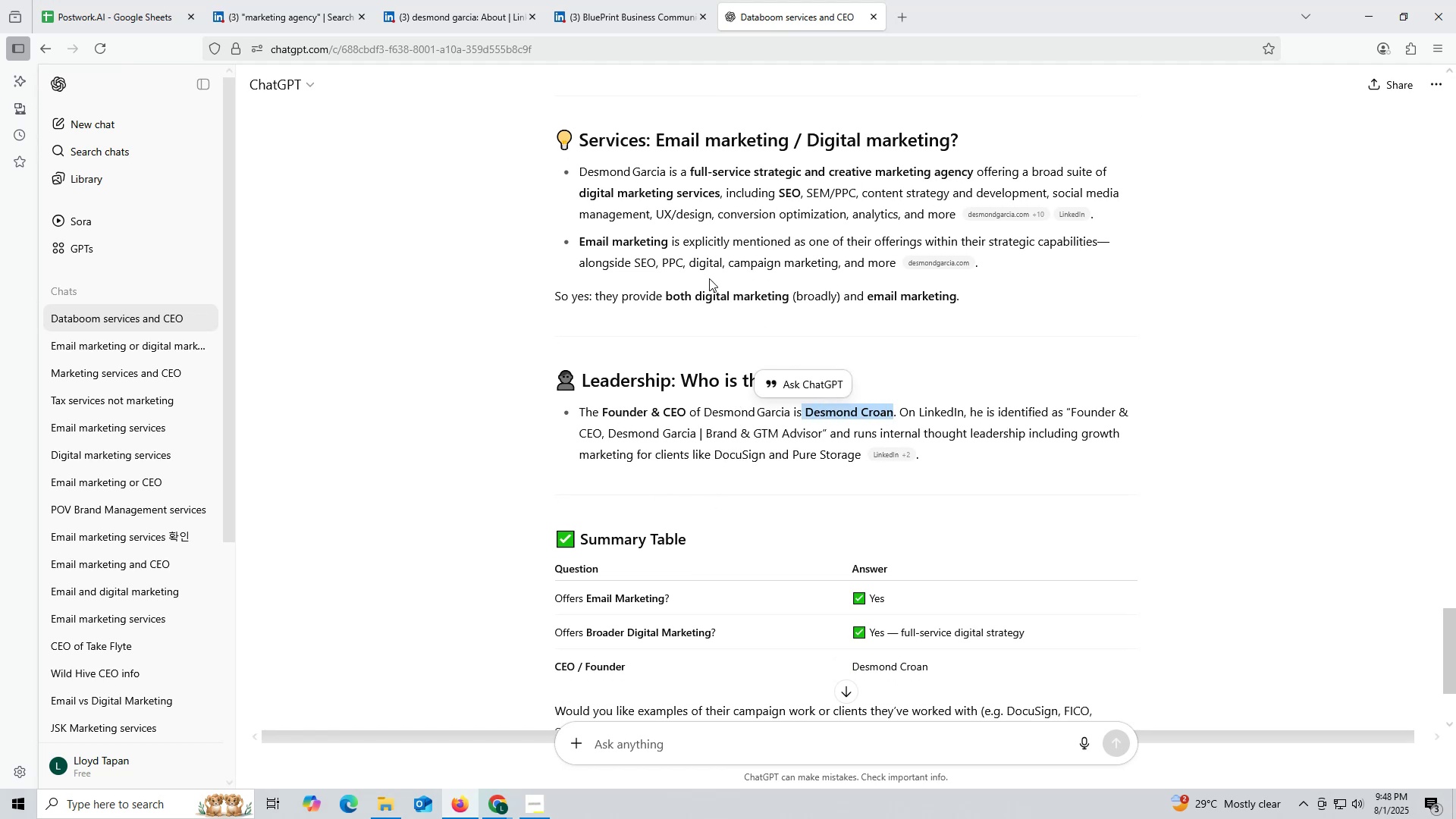 
key(Control+C)
 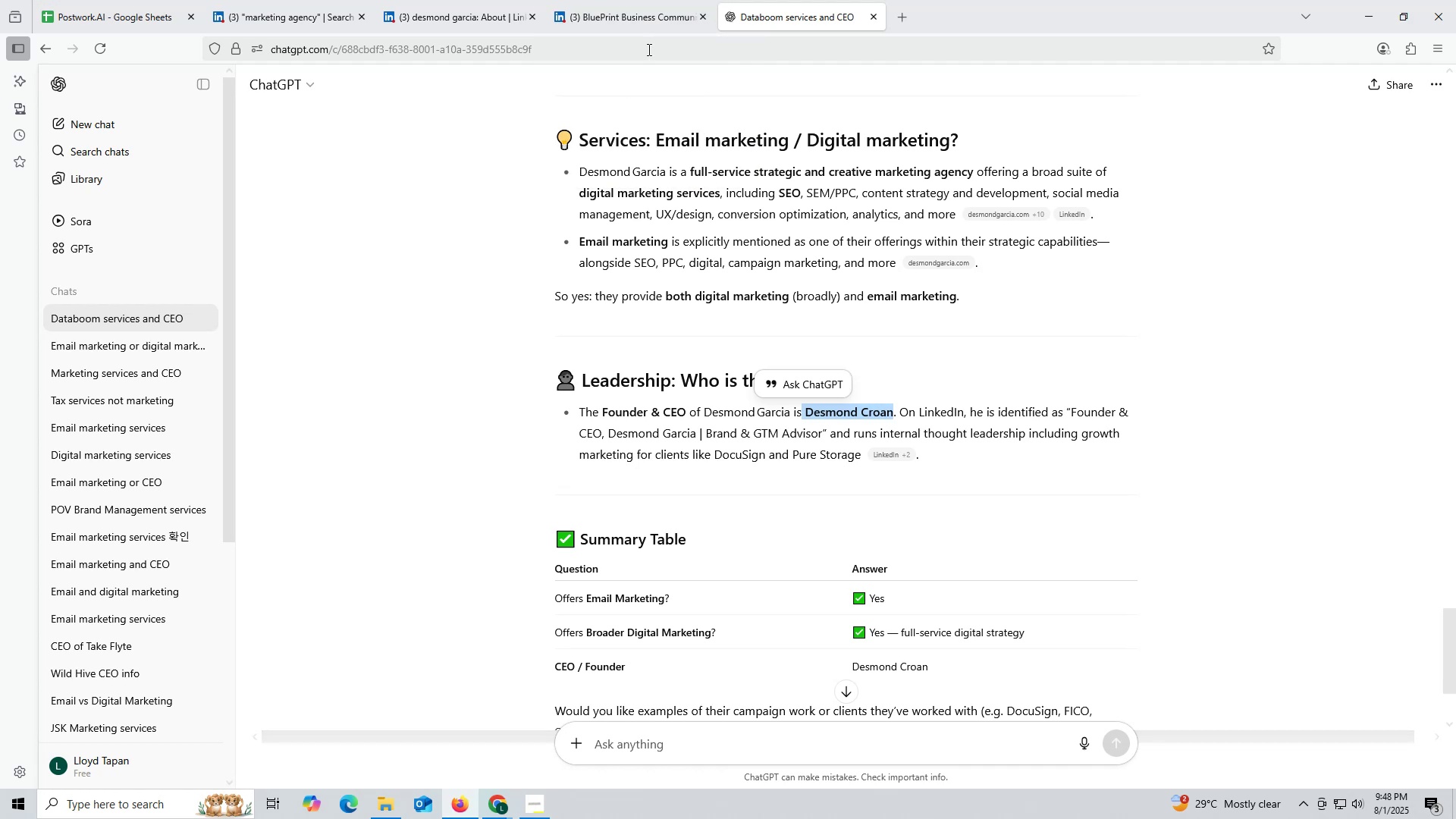 
left_click([595, 24])
 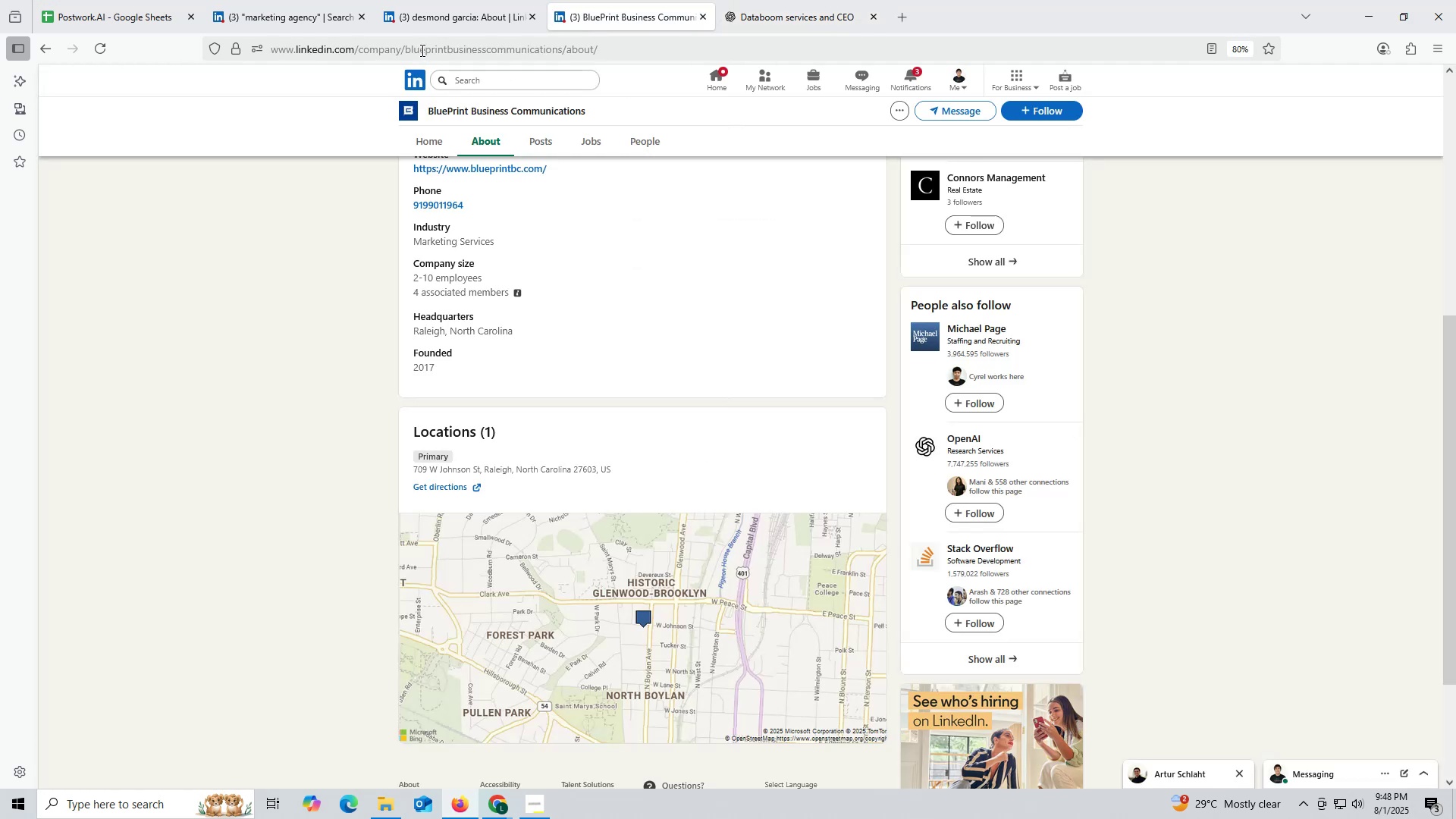 
key(Control+ControlLeft)
 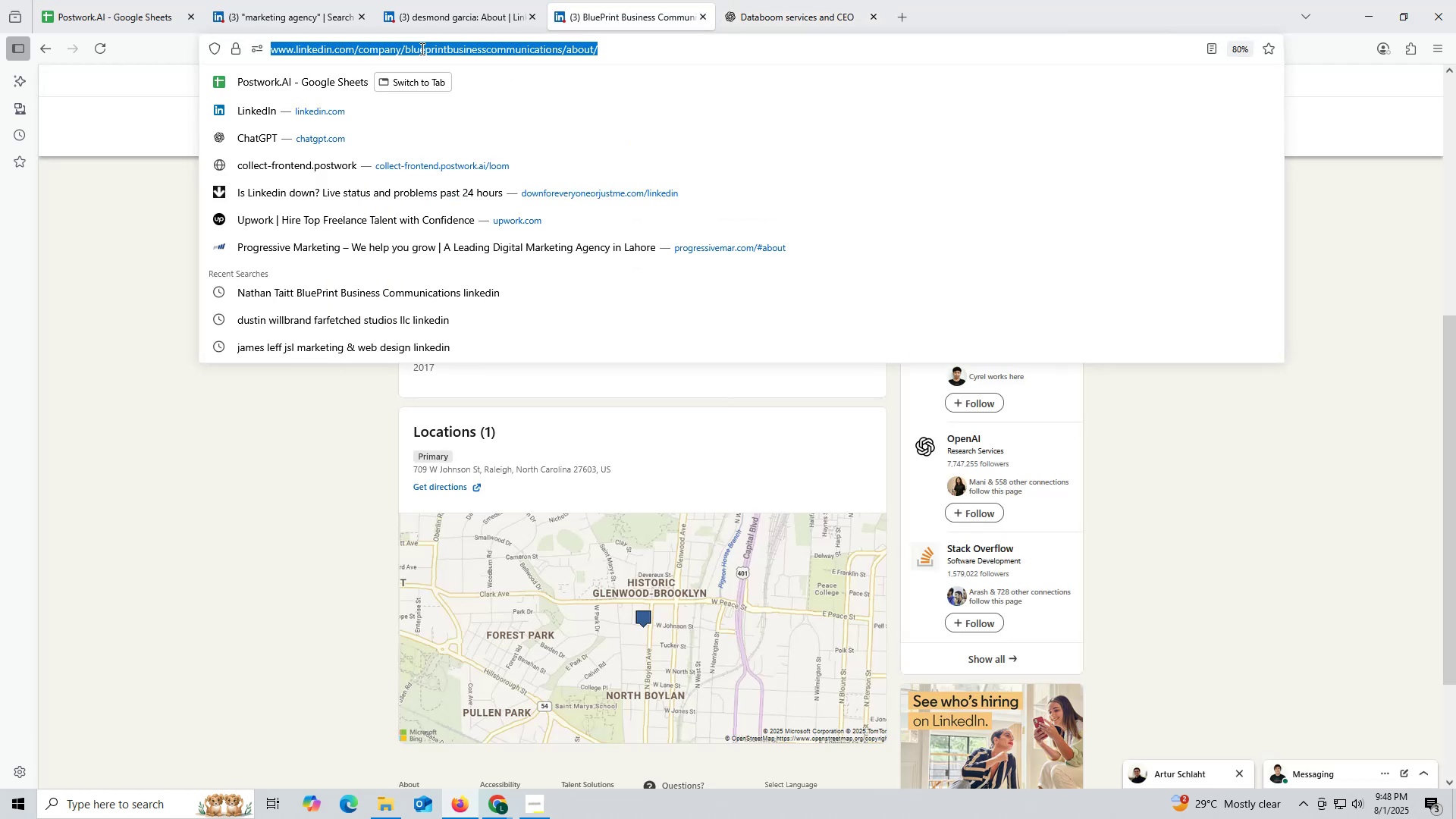 
key(Control+V)
 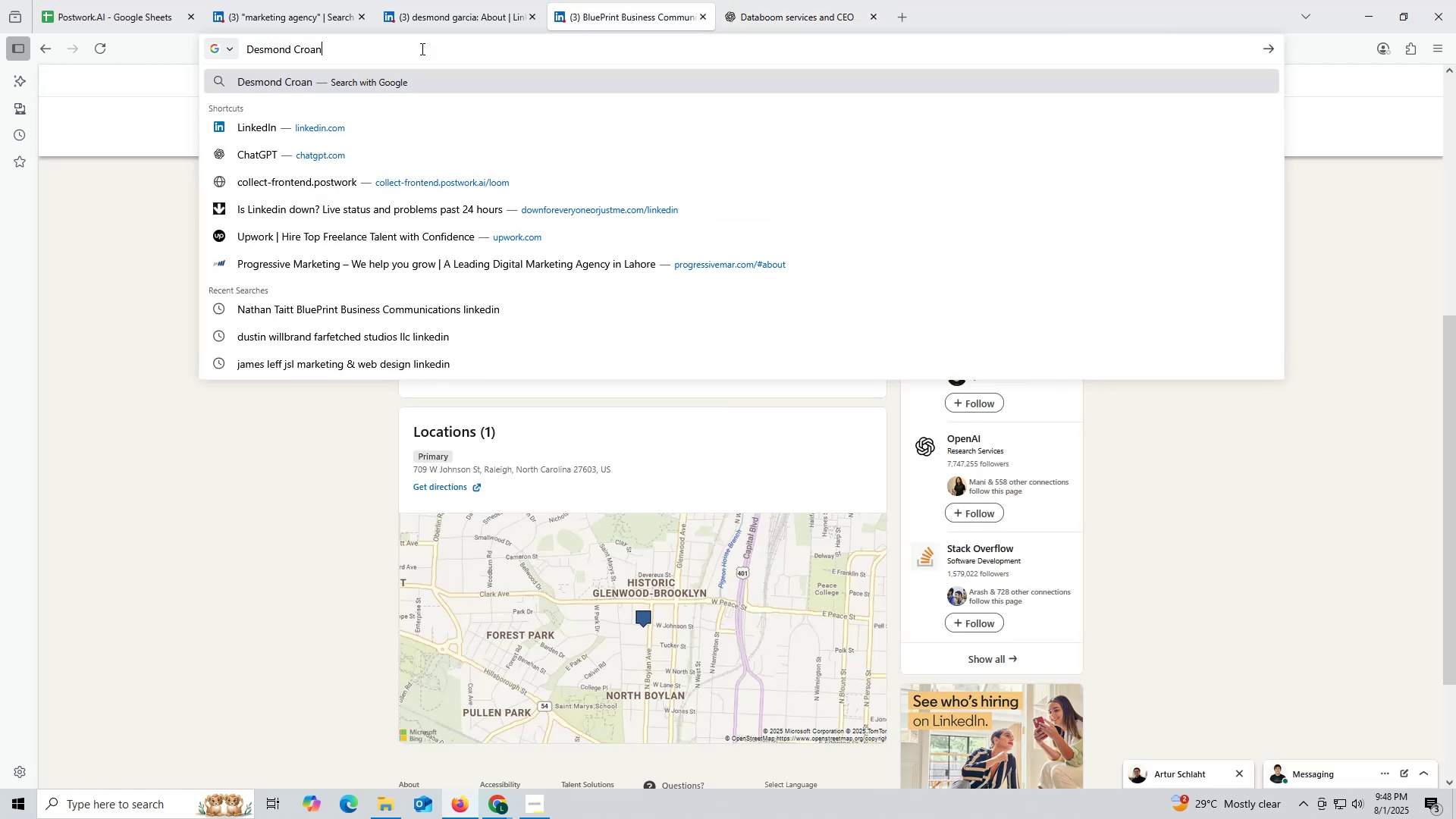 
key(Space)
 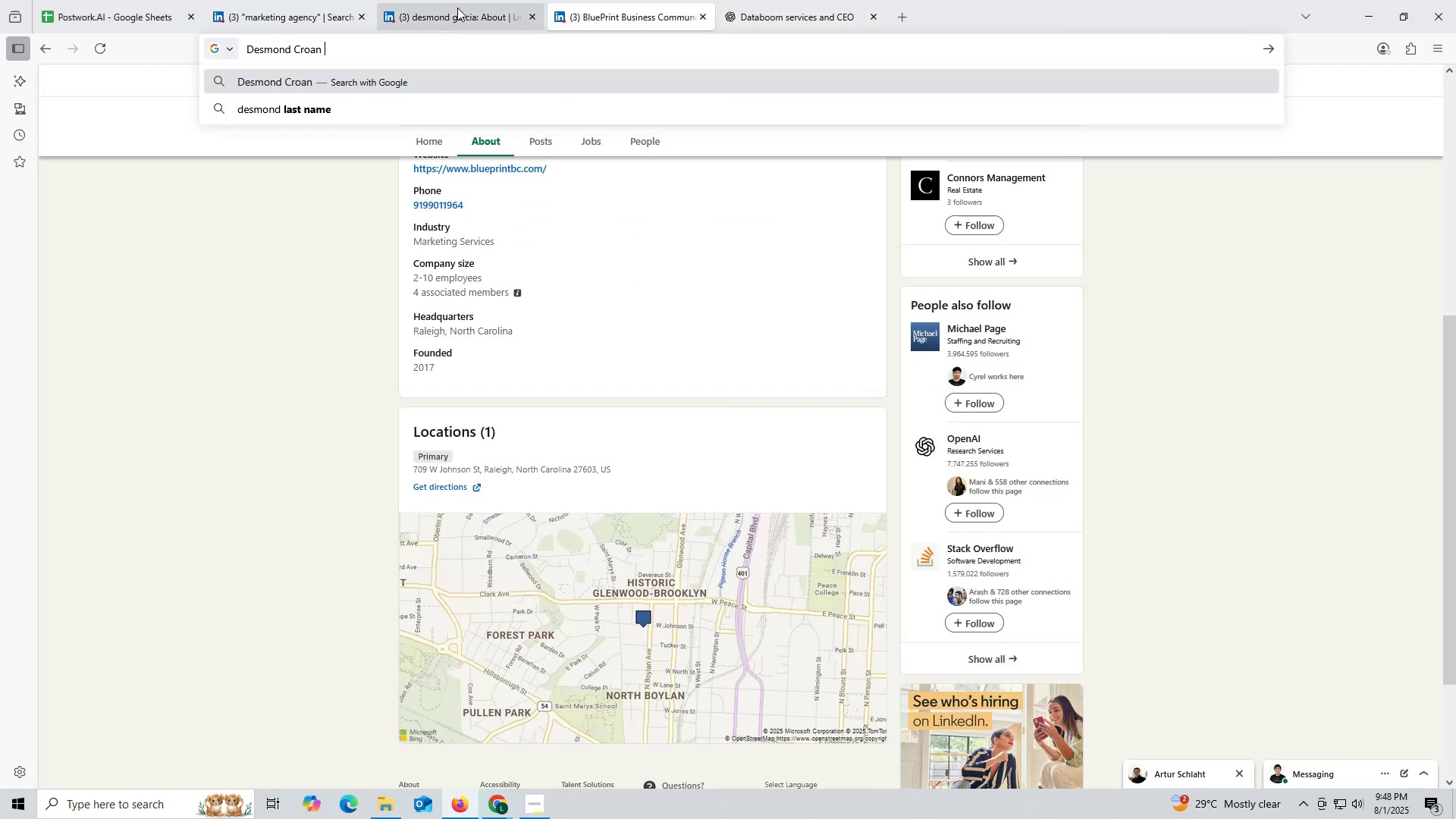 
left_click([458, 8])
 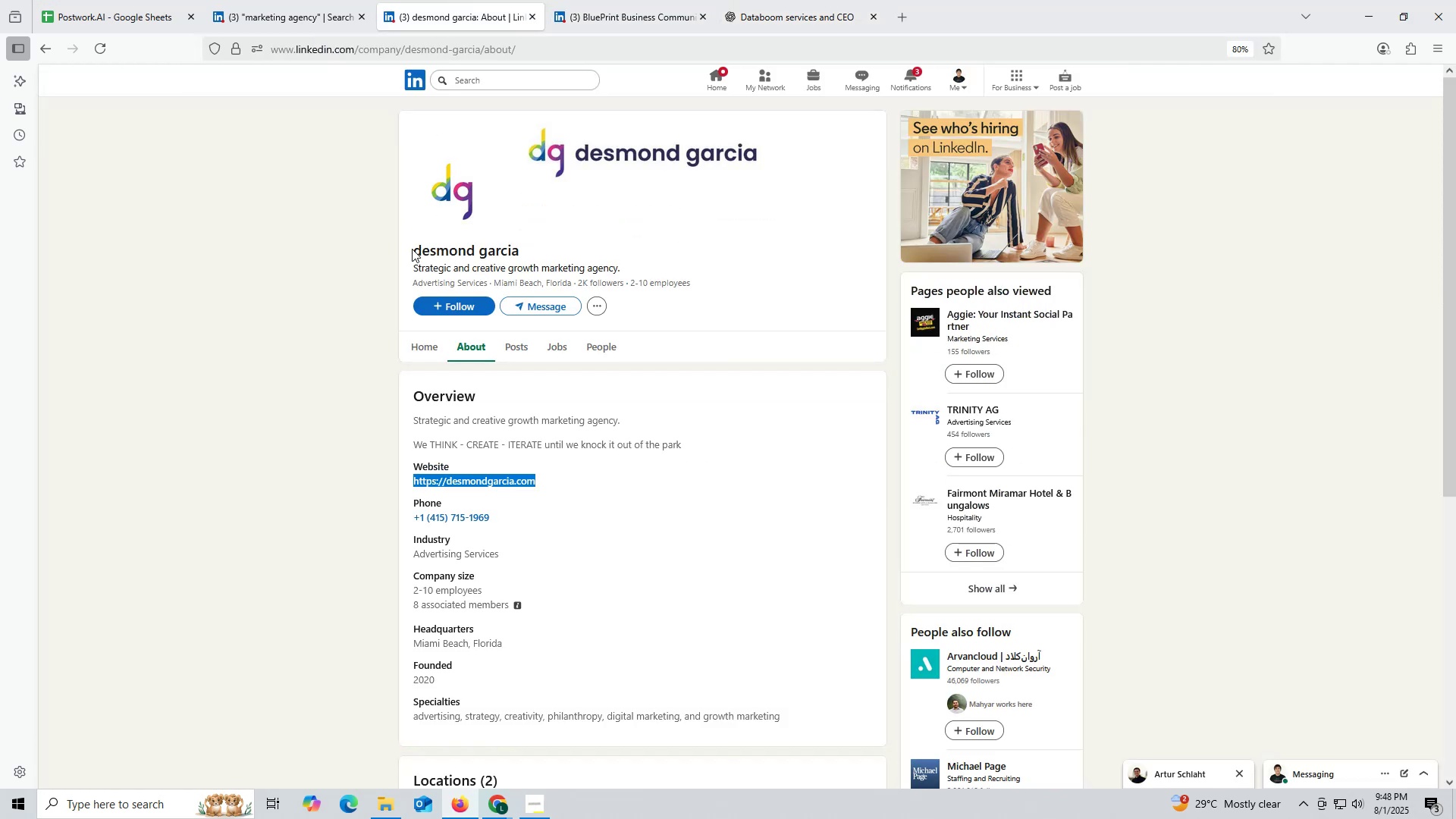 
left_click_drag(start_coordinate=[406, 246], to_coordinate=[564, 246])
 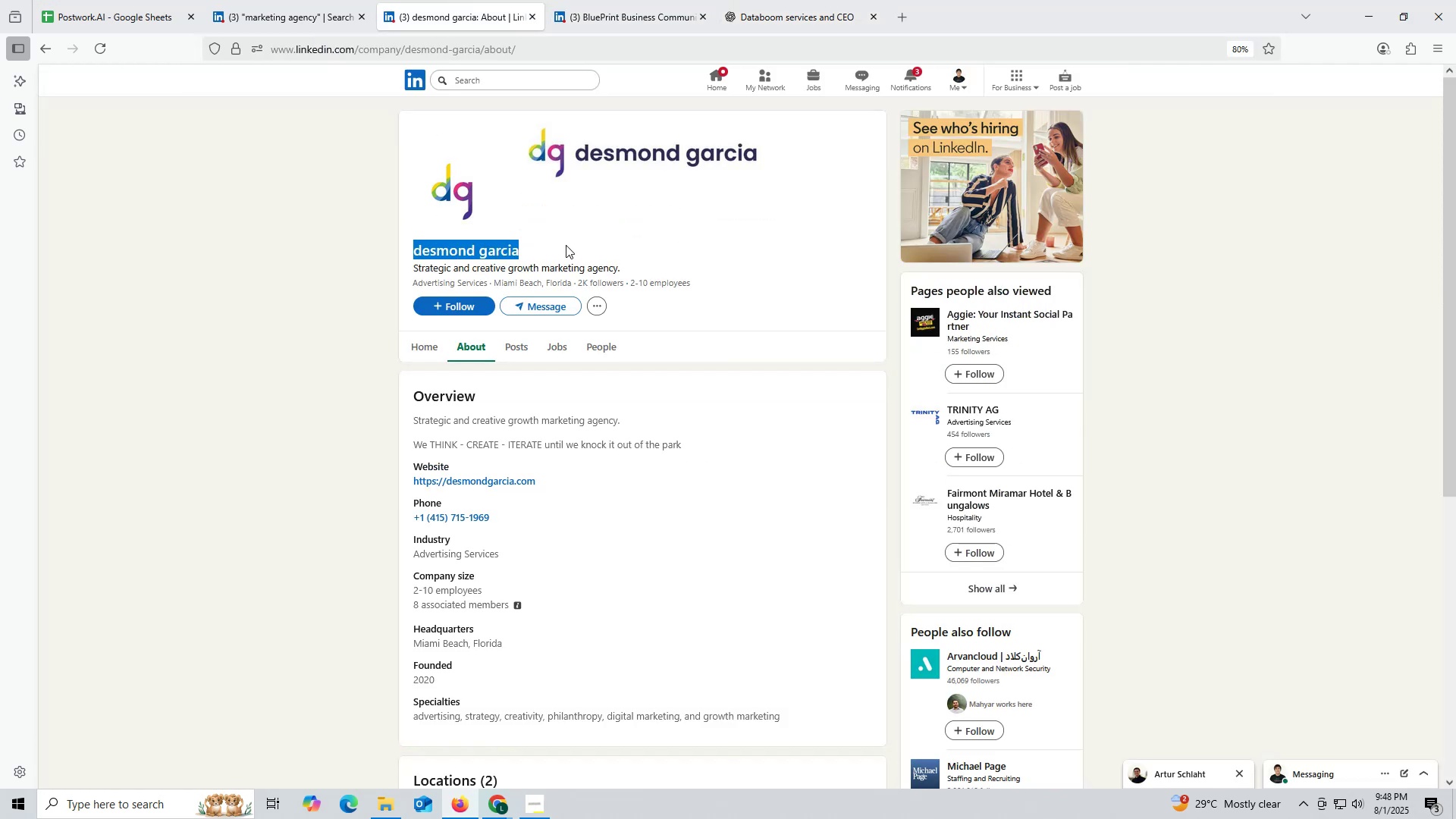 
key(Control+ControlLeft)
 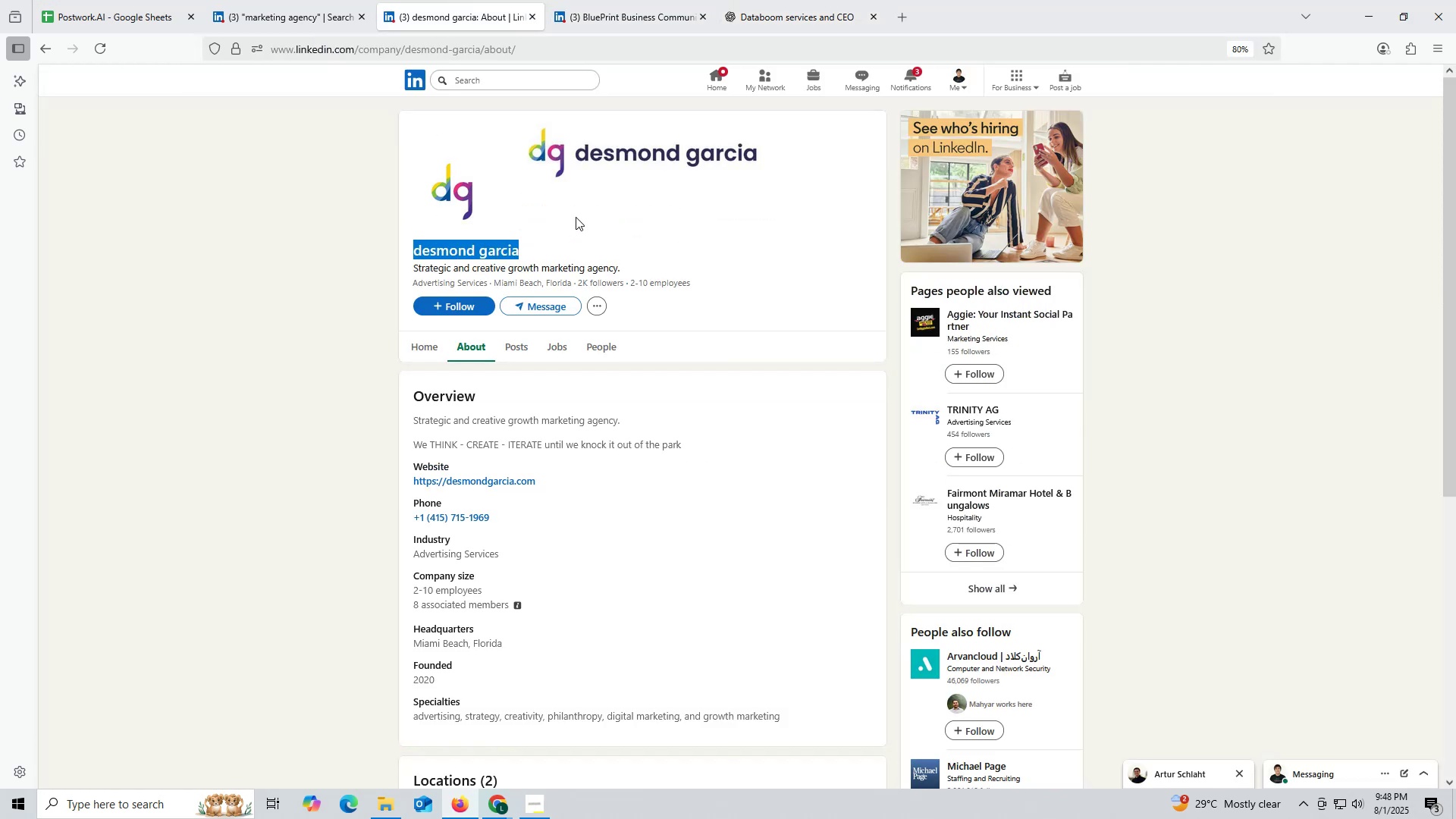 
key(Control+C)
 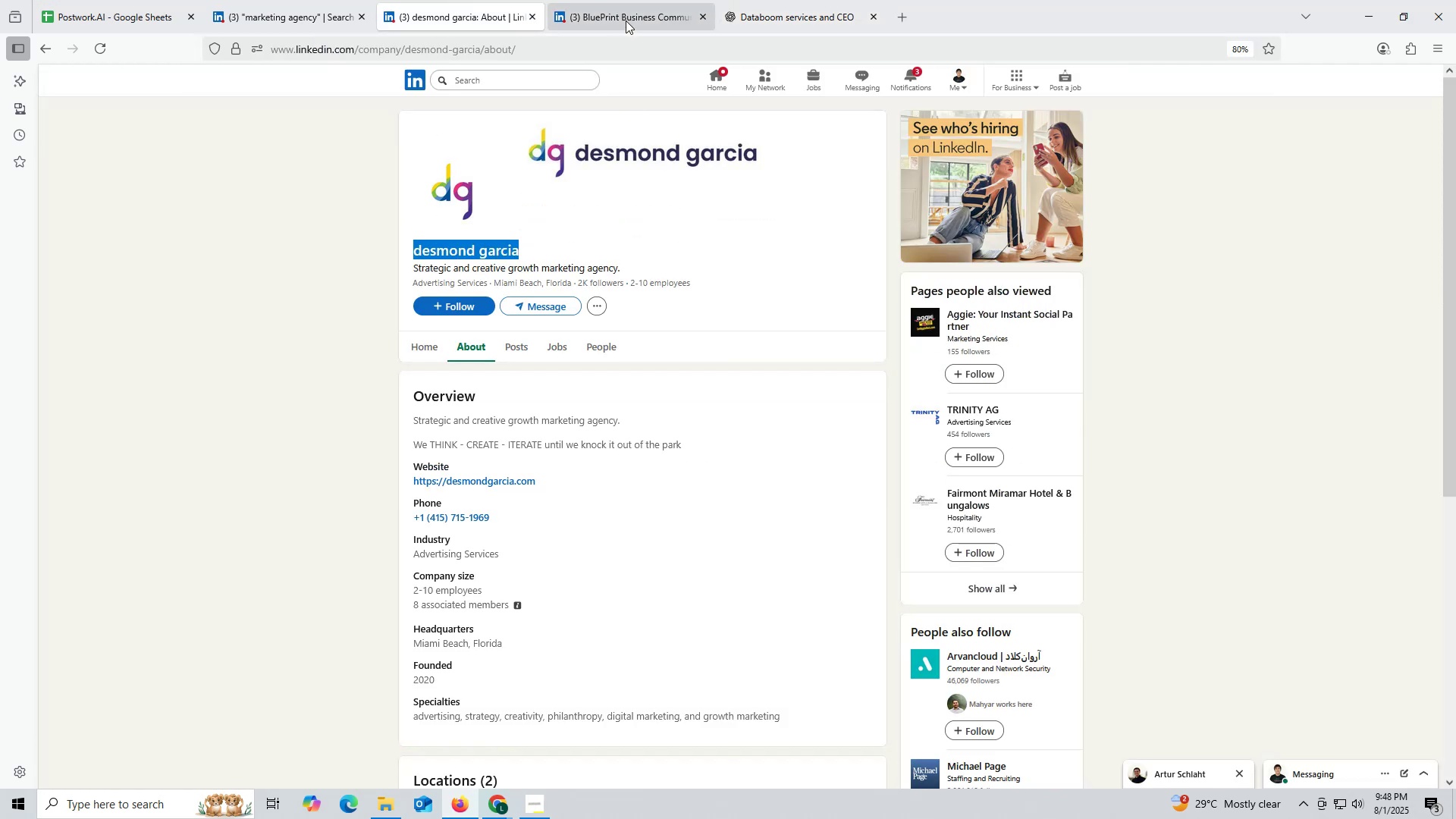 
left_click([626, 20])
 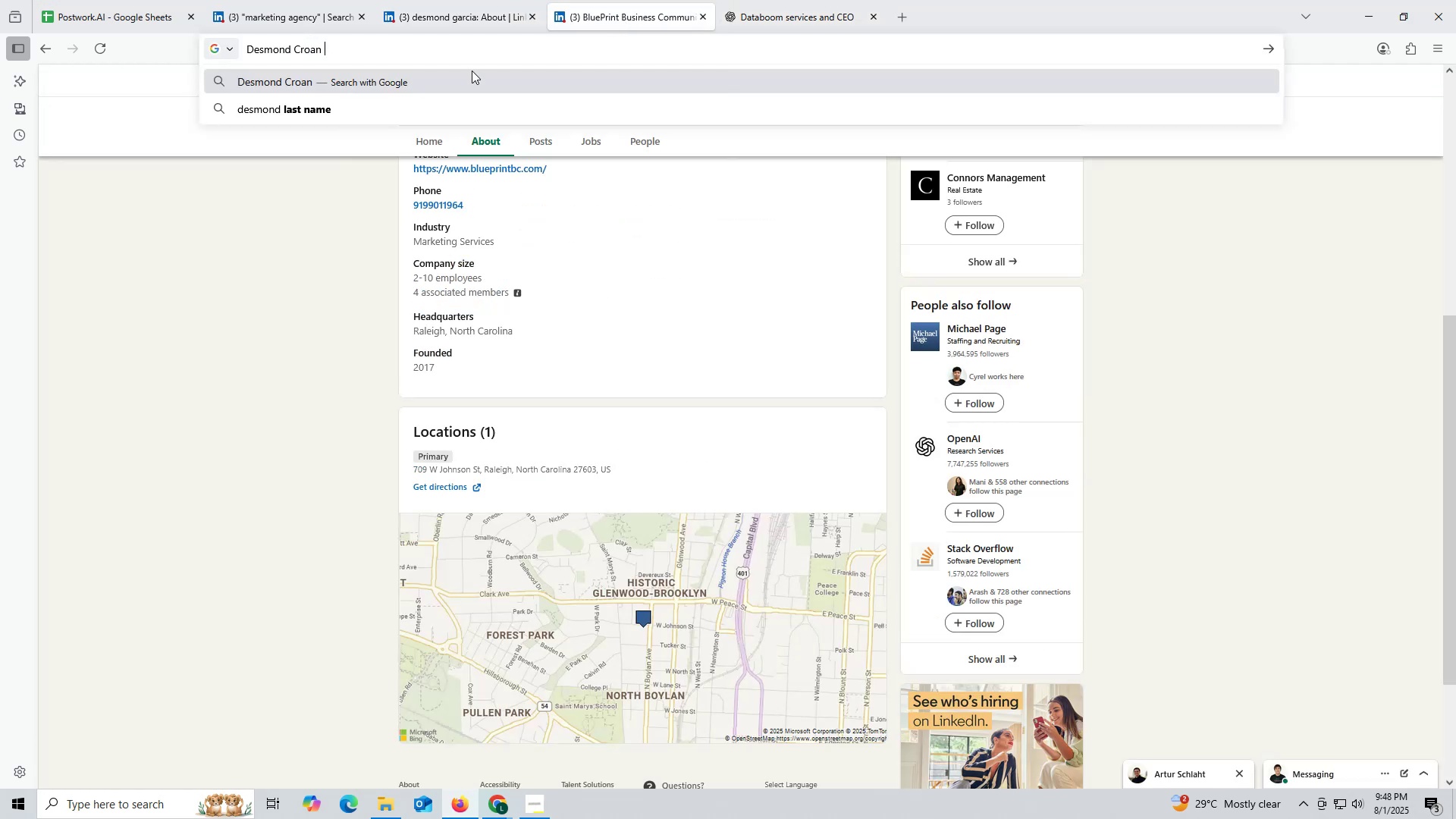 
key(Control+ControlLeft)
 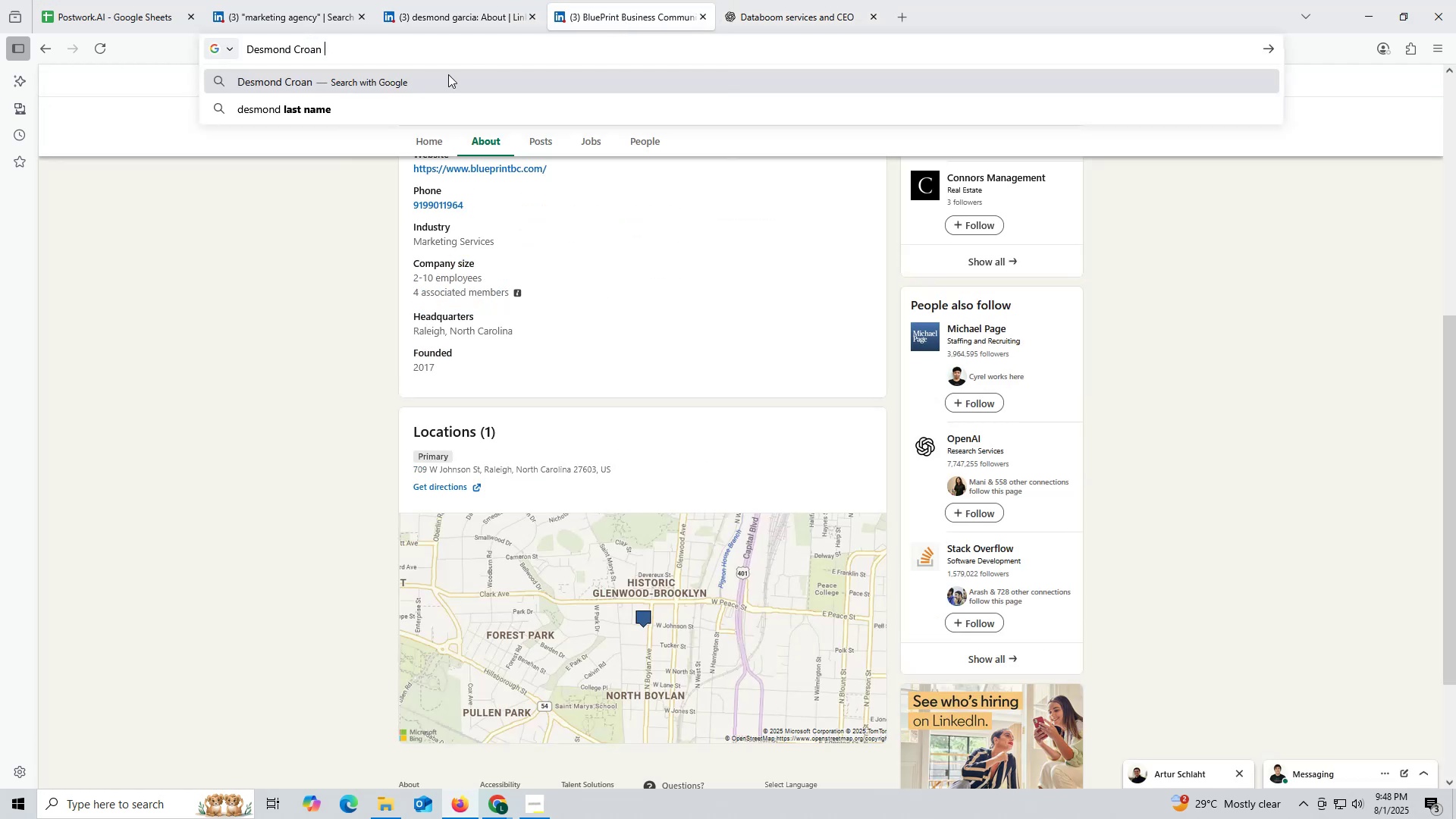 
key(Control+V)
 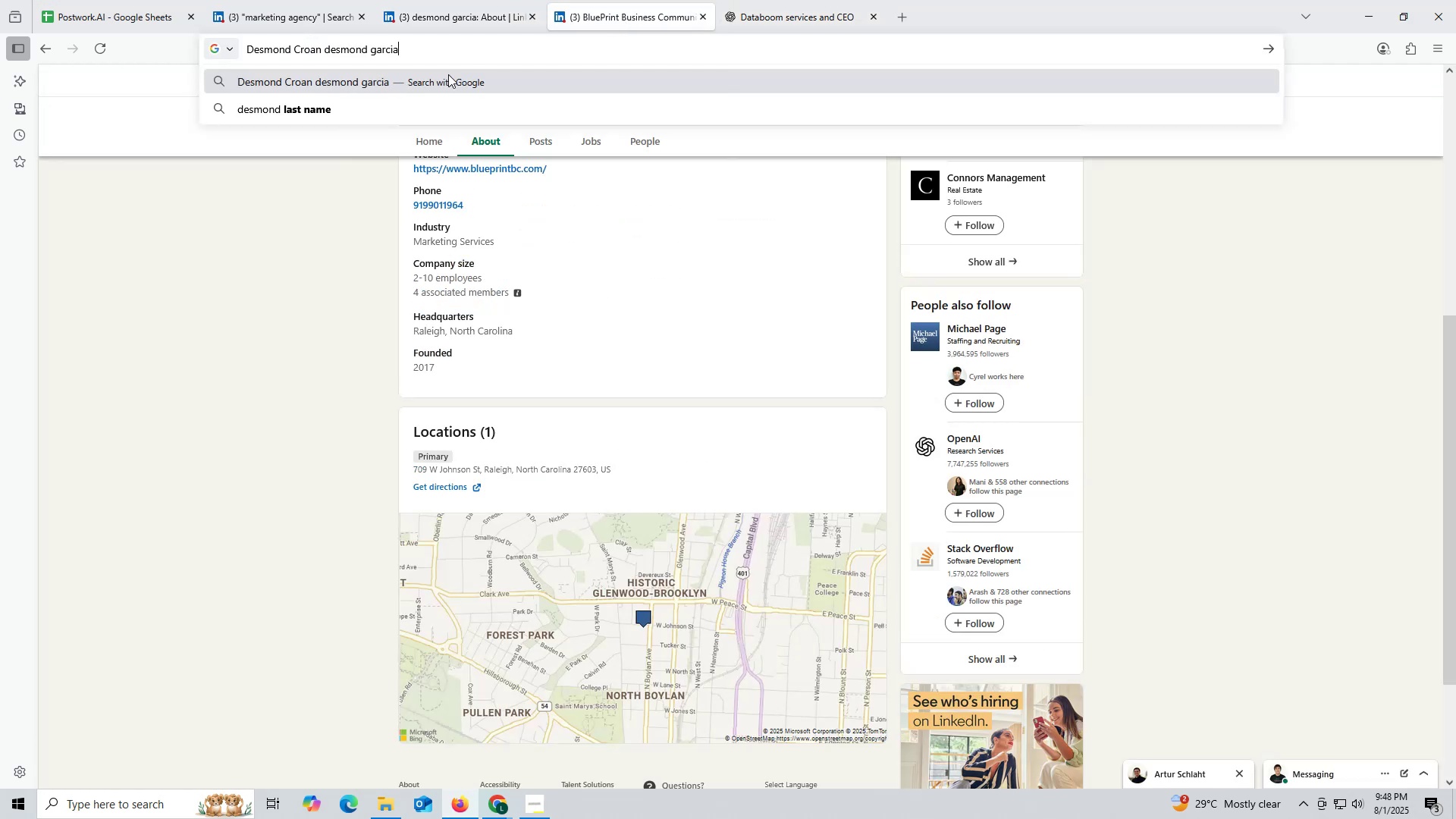 
type( linke)
 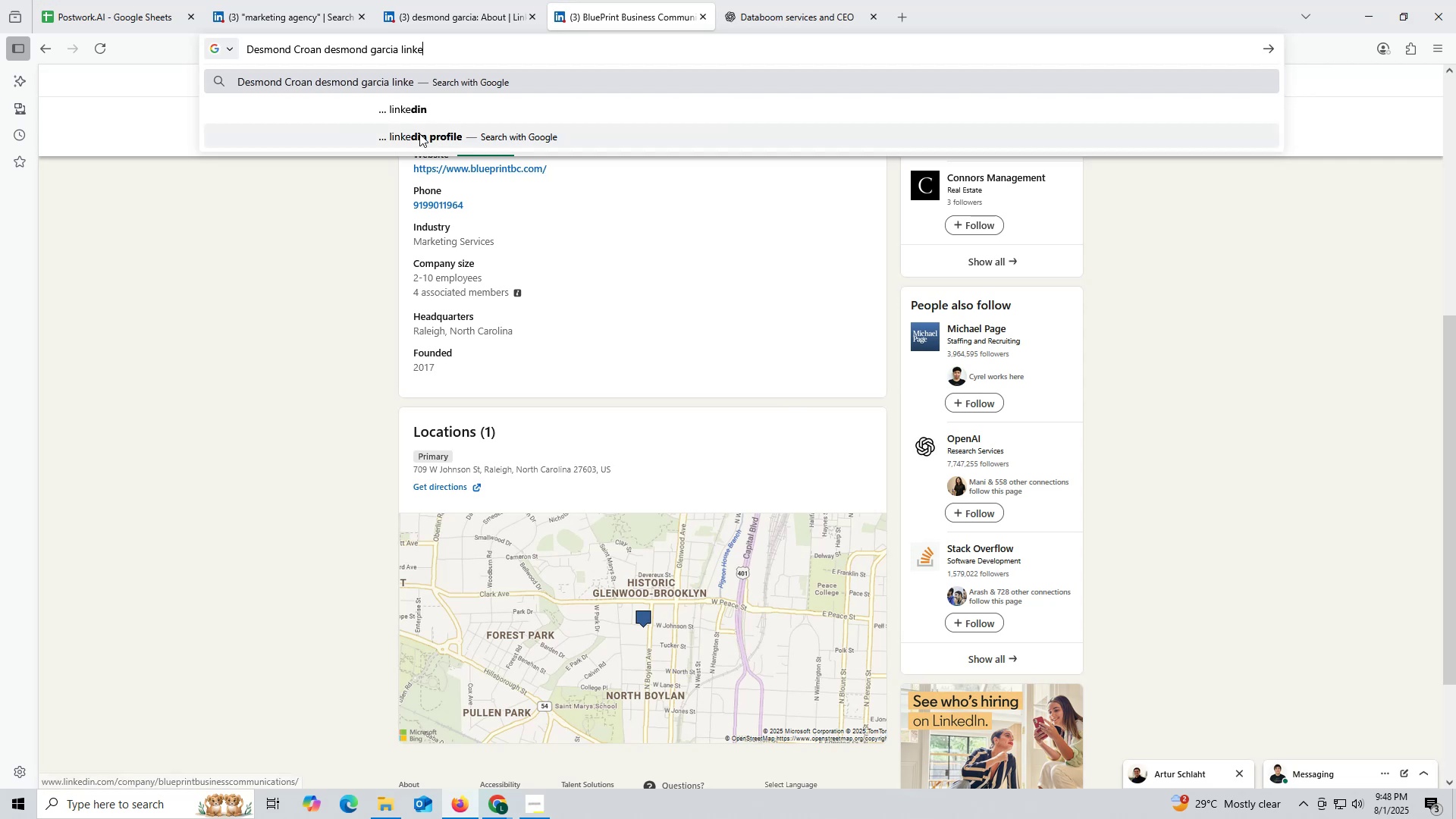 
left_click([416, 105])
 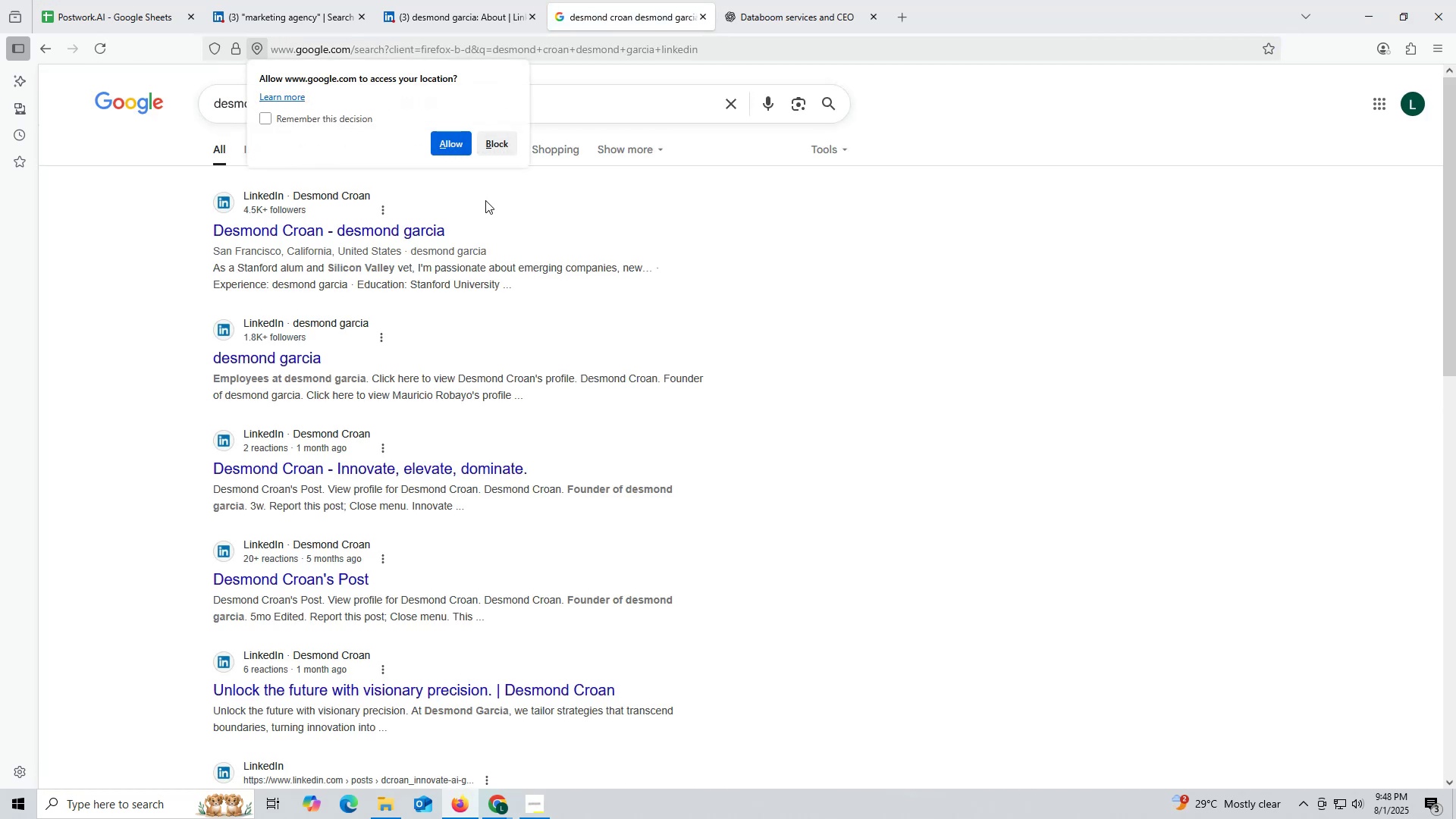 
left_click([419, 231])
 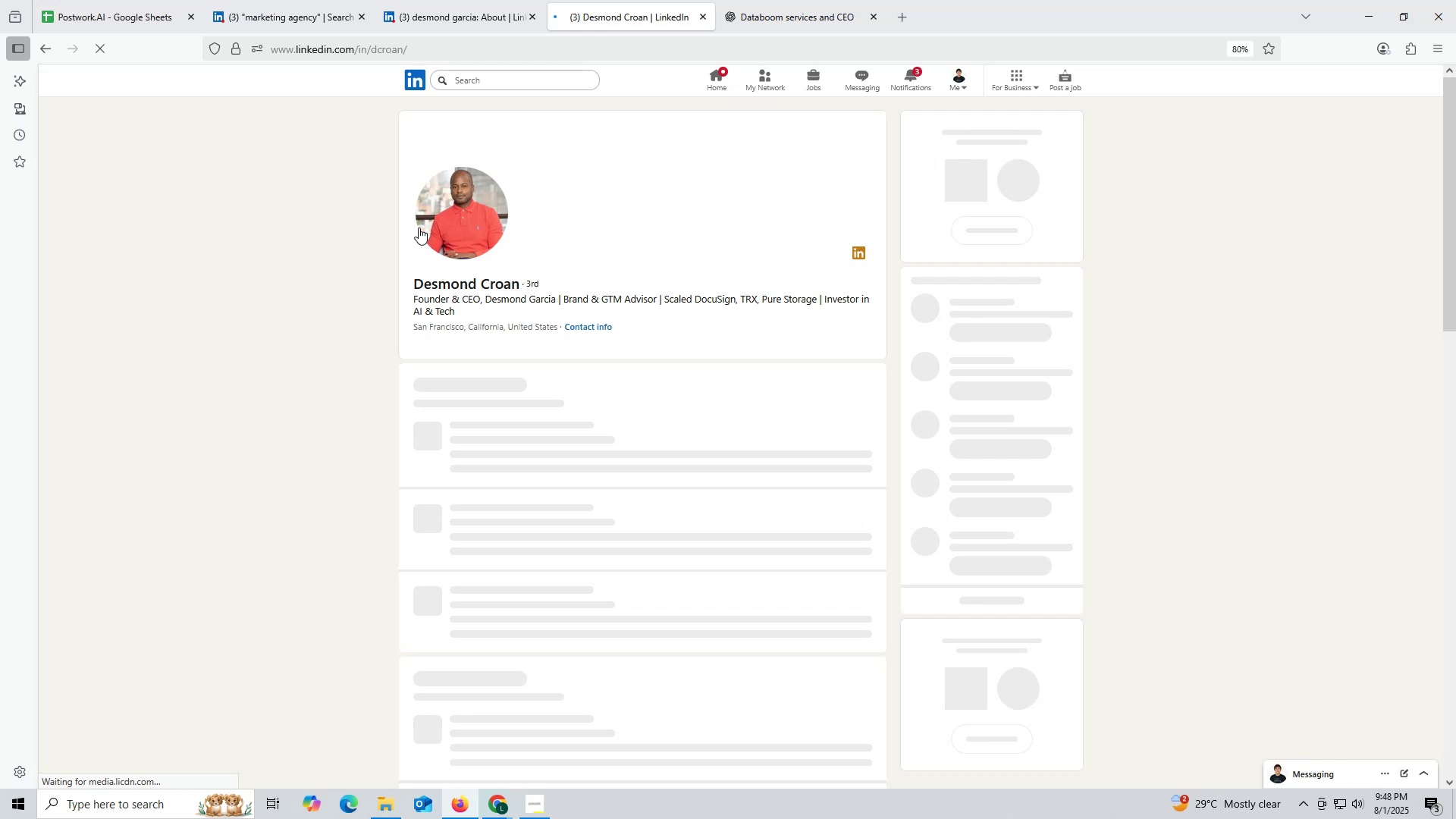 
wait(12.51)
 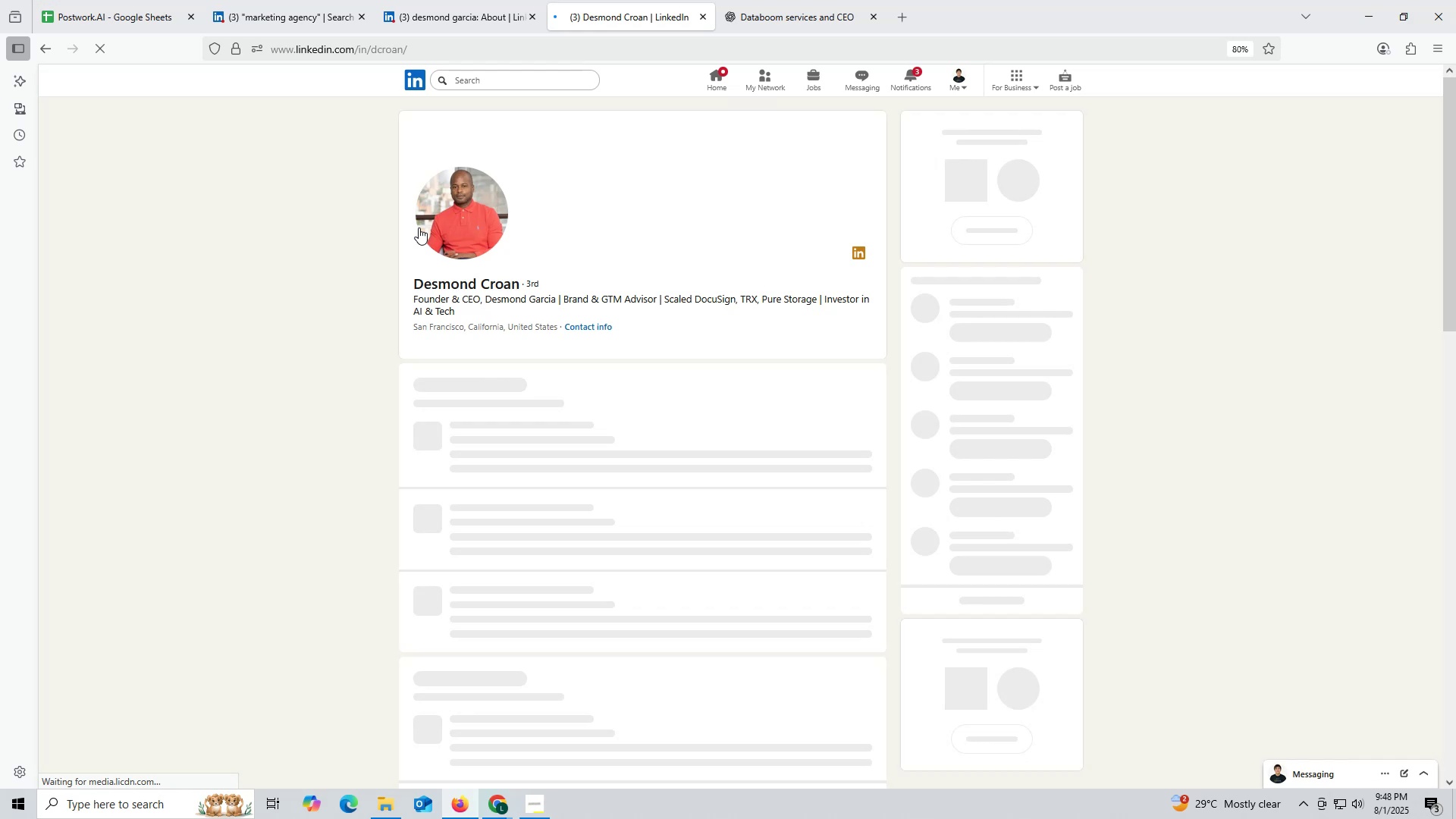 
left_click([428, 14])
 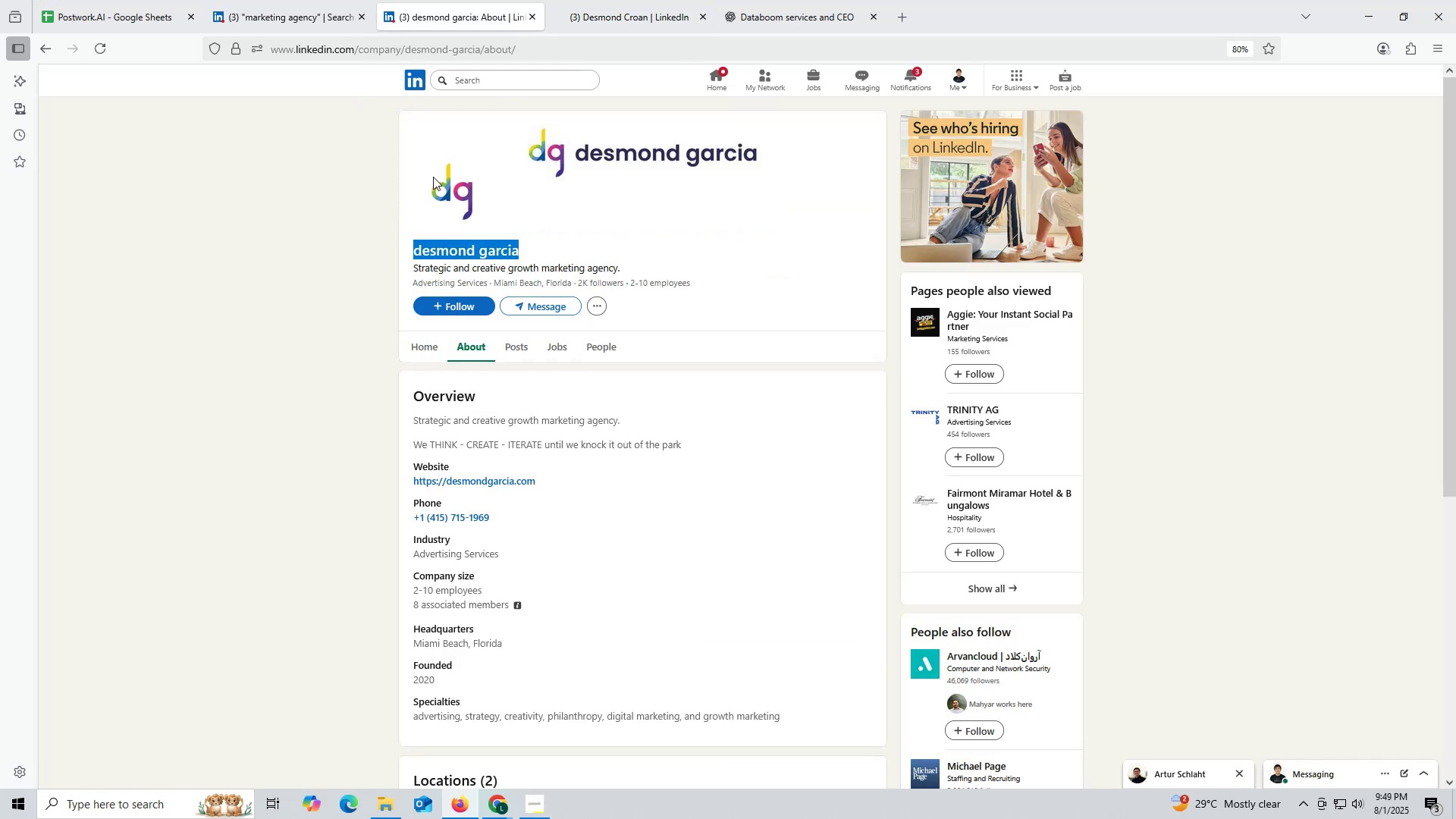 
key(Control+ControlLeft)
 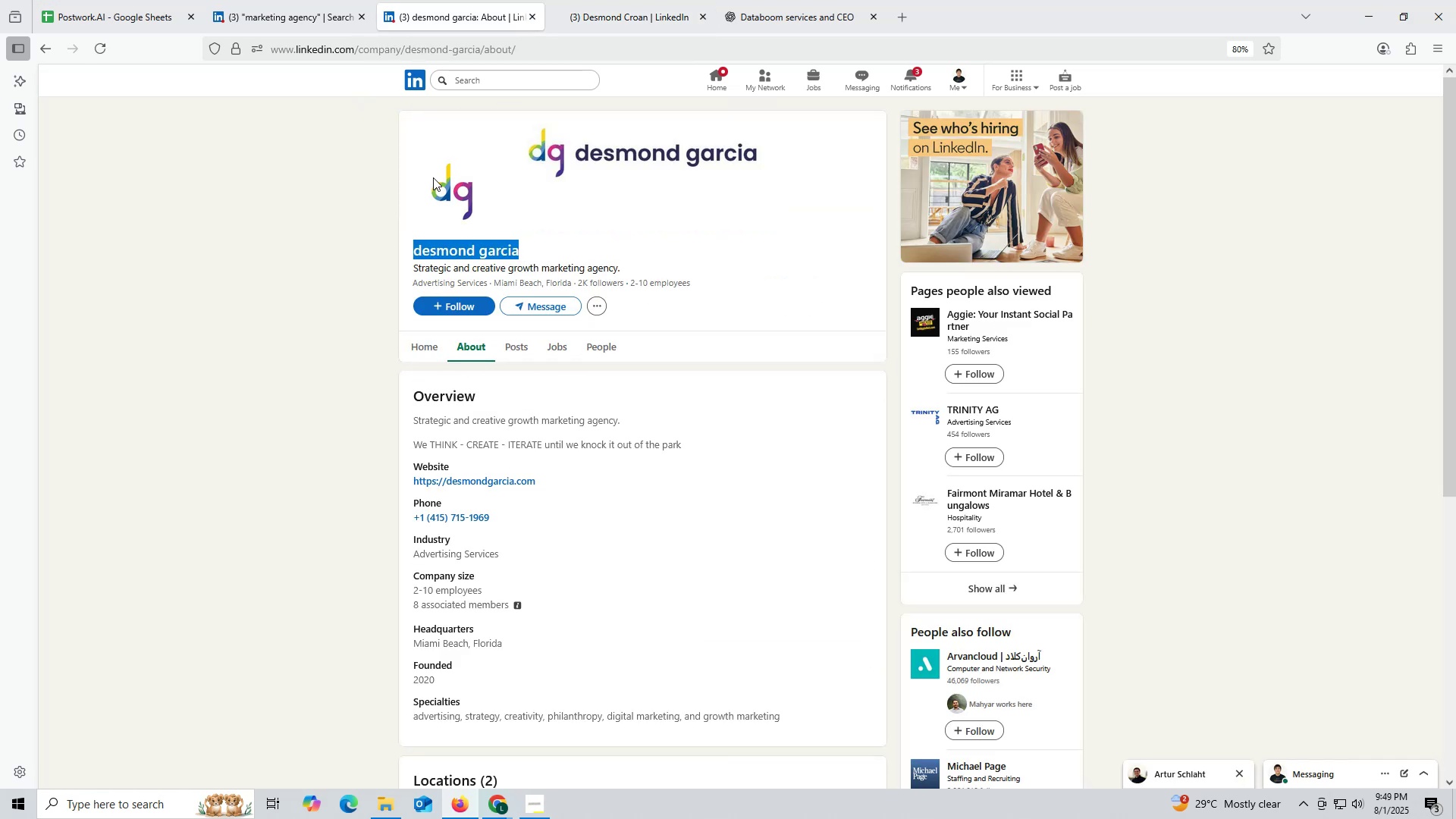 
key(Control+C)
 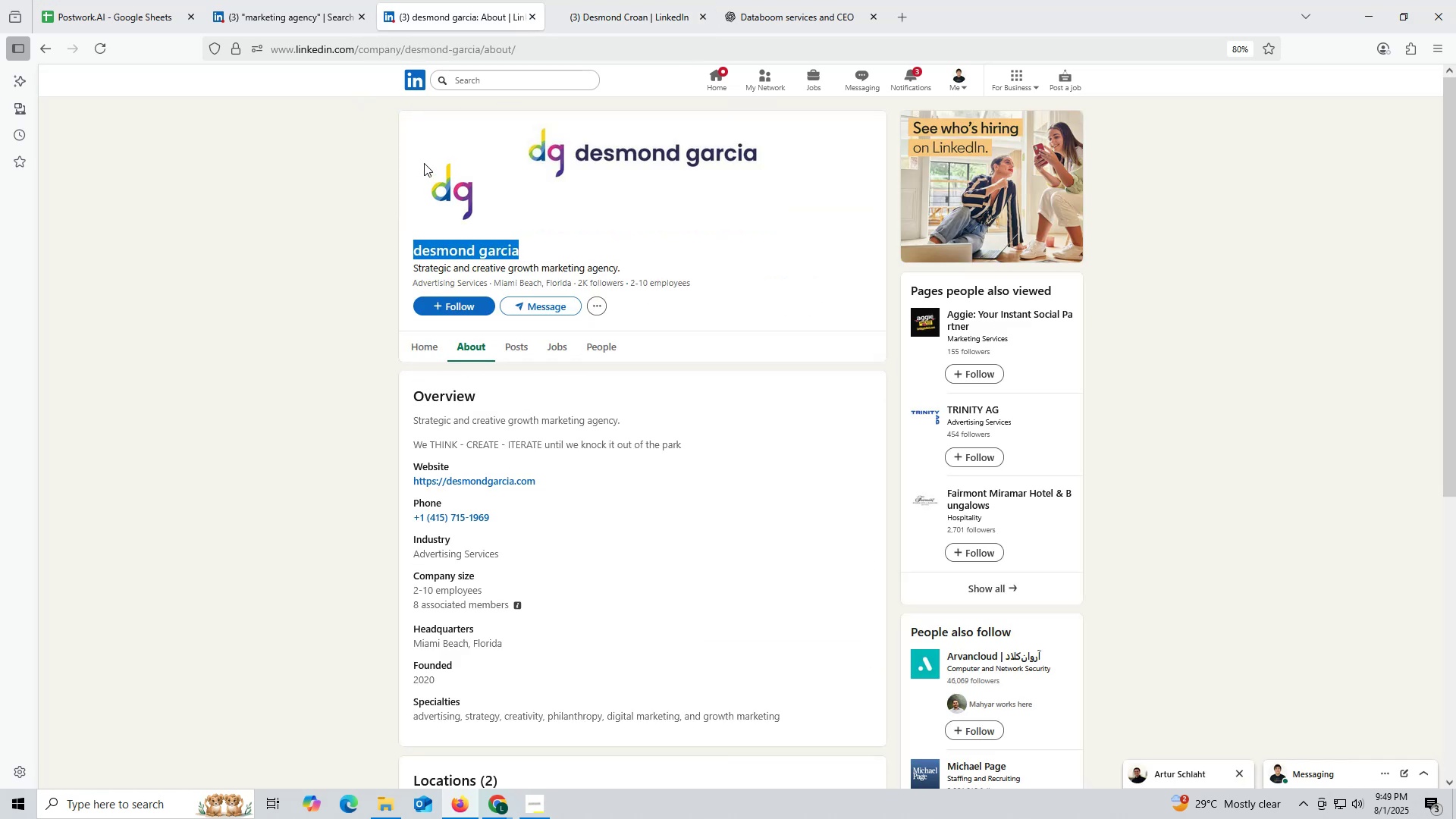 
key(Control+ControlLeft)
 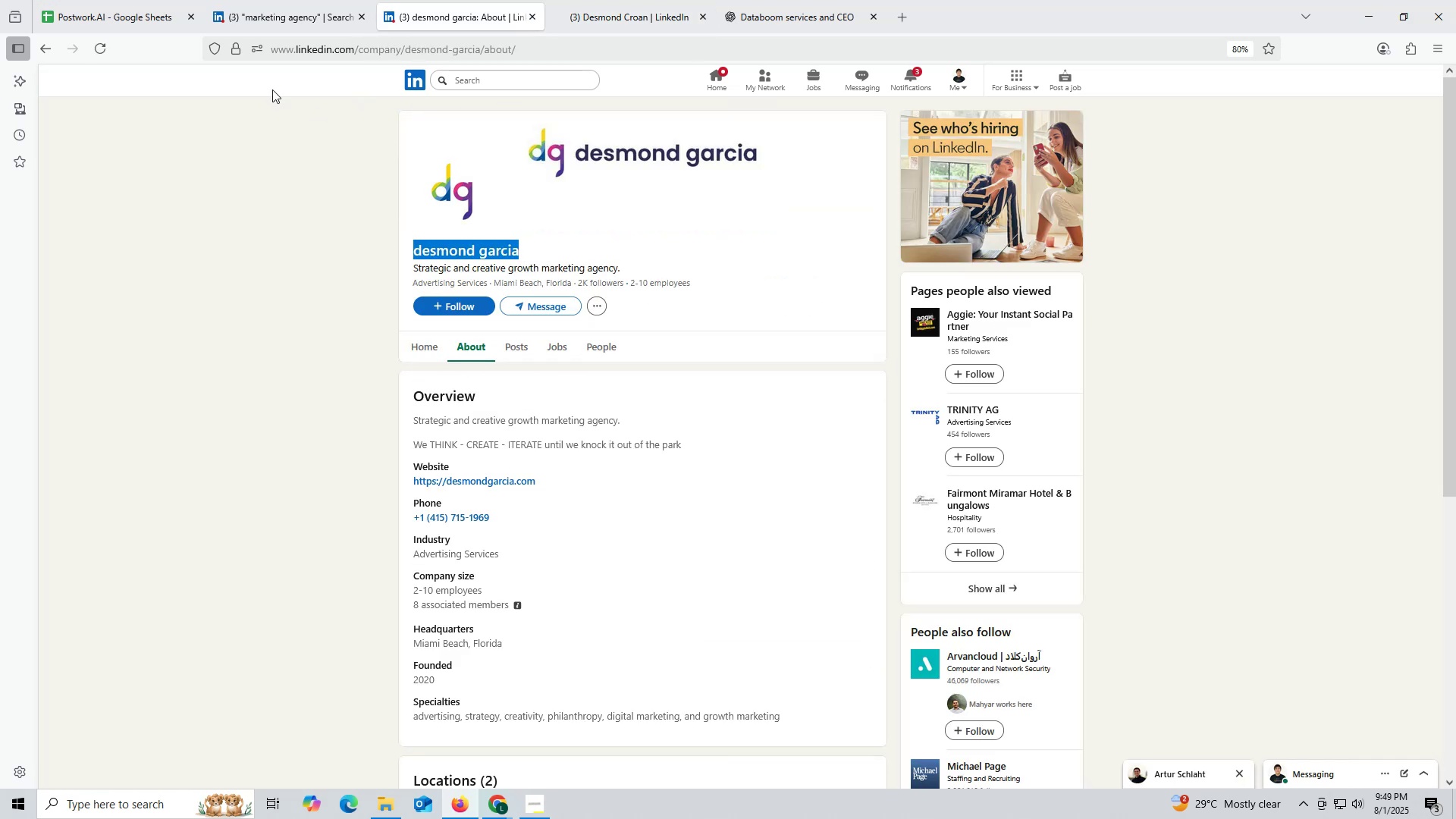 
key(Control+C)
 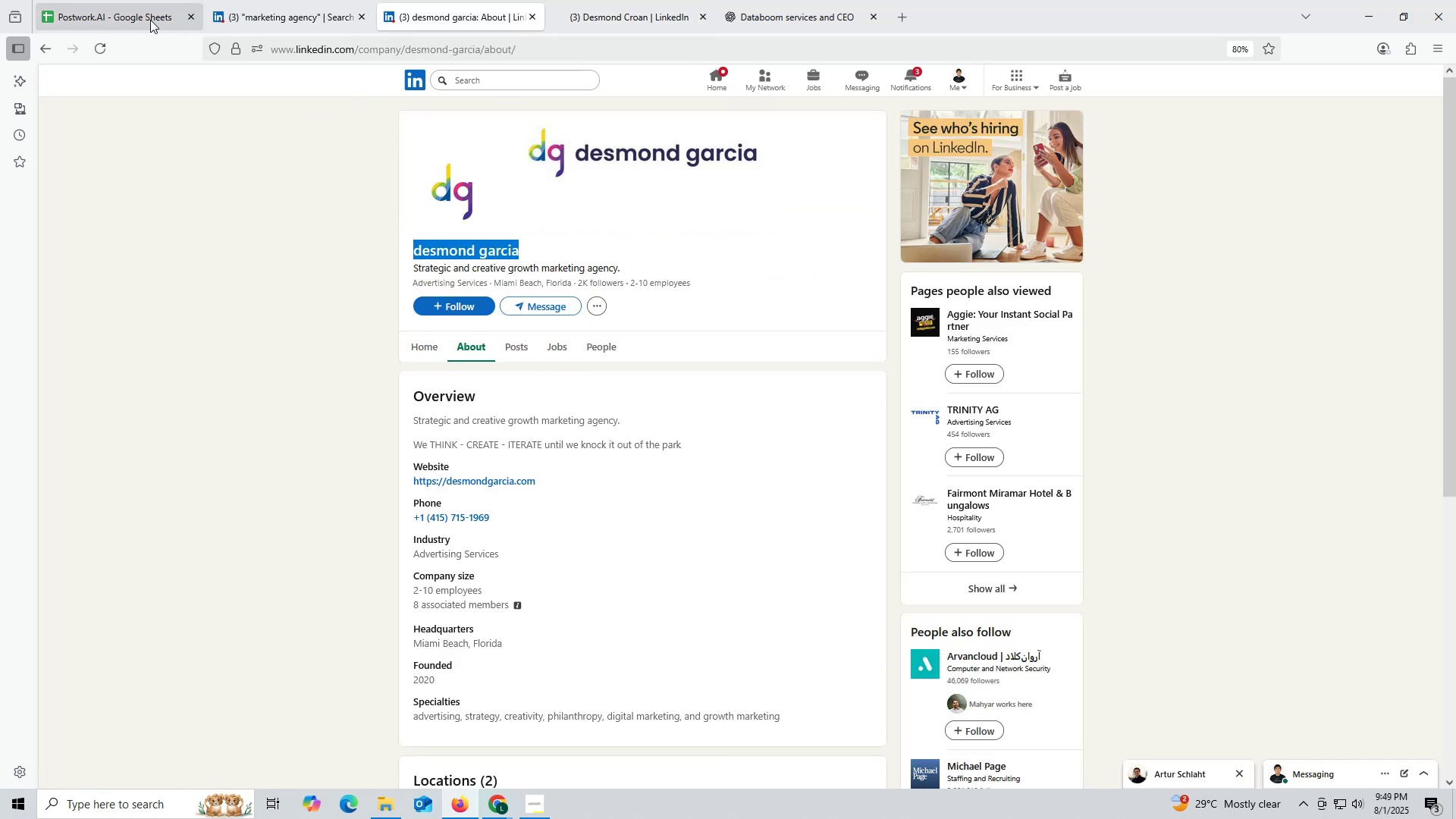 
left_click([149, 19])
 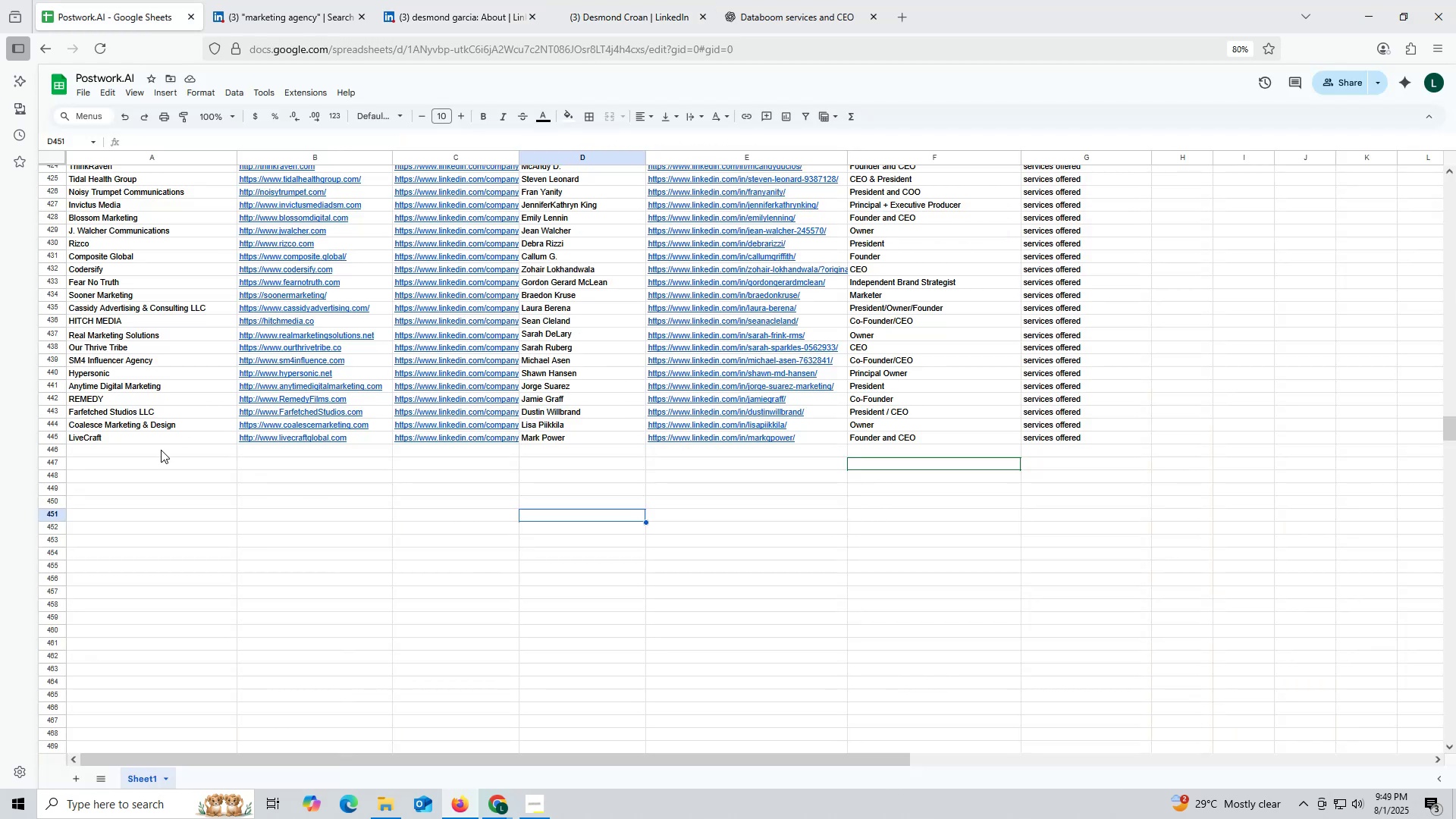 
double_click([161, 450])
 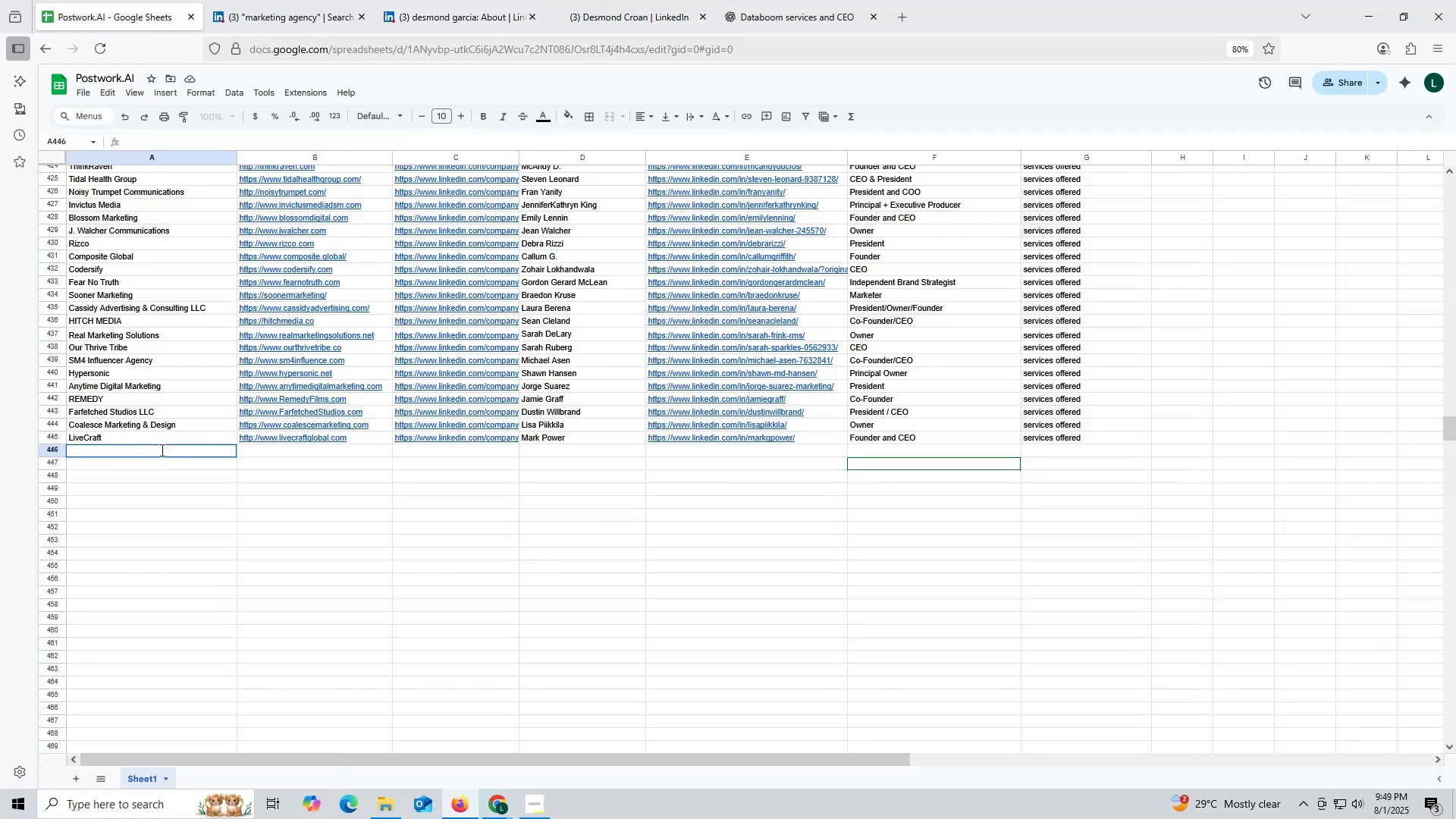 
triple_click([161, 450])
 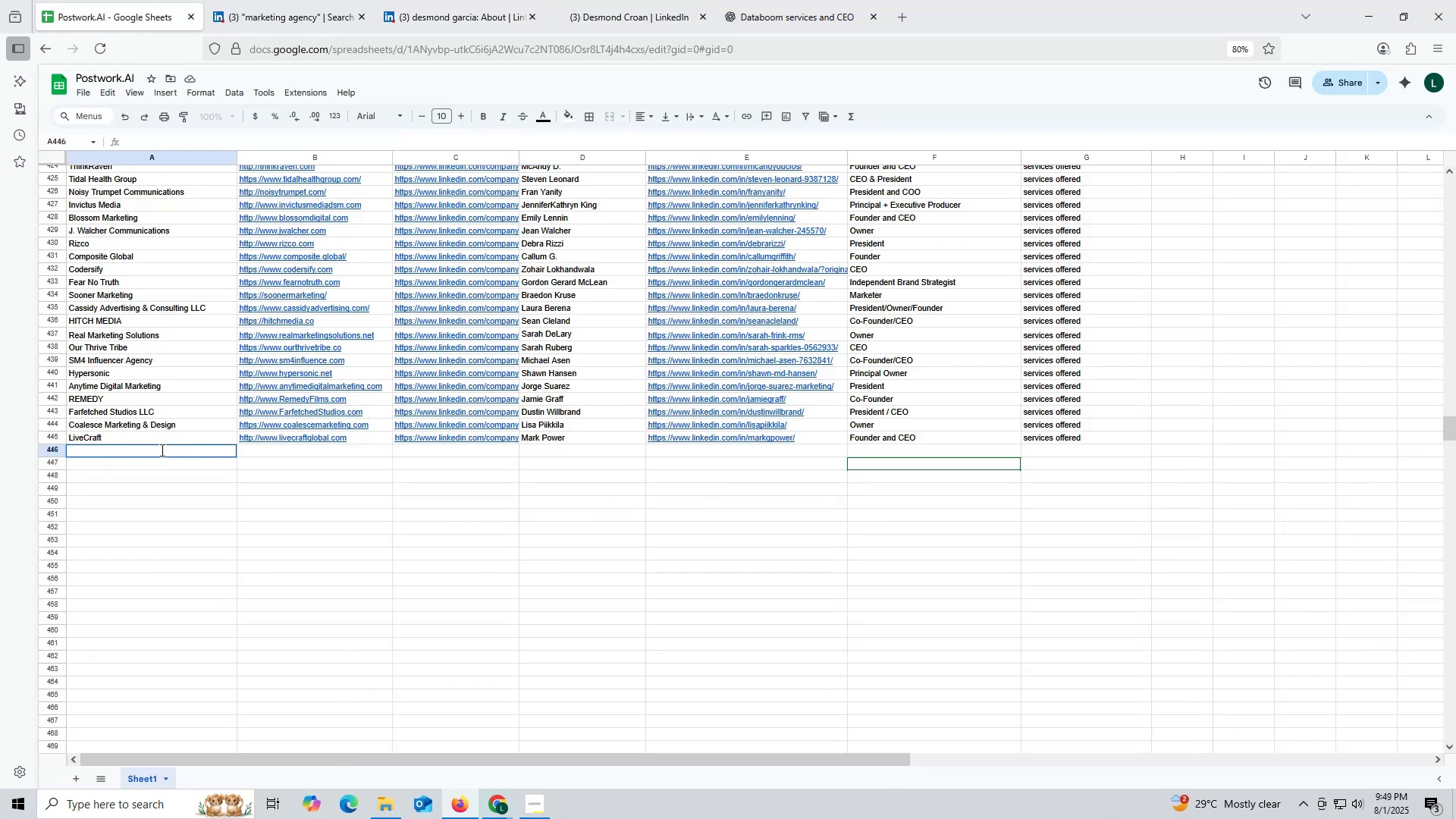 
key(Control+ControlLeft)
 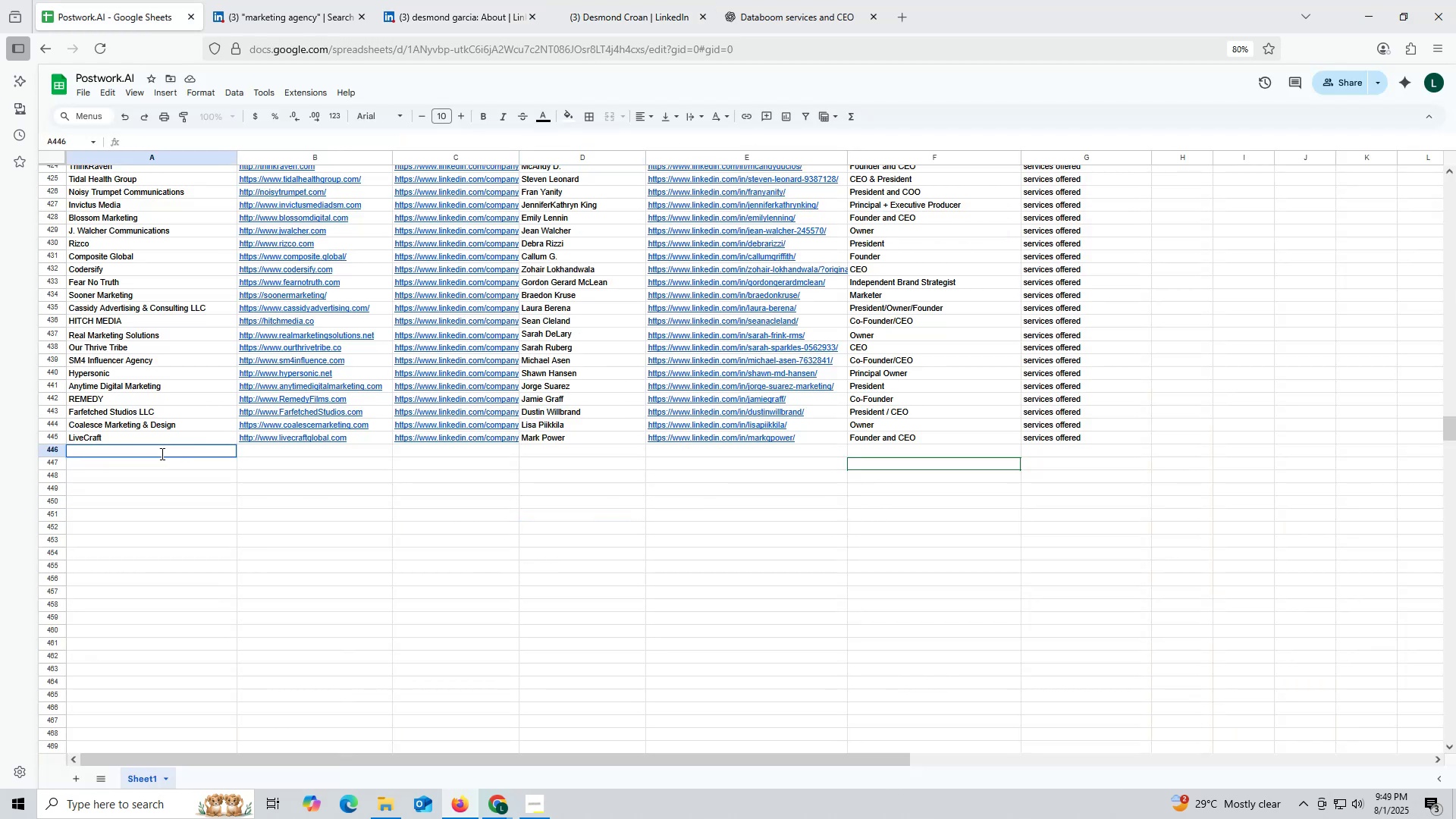 
key(Control+V)
 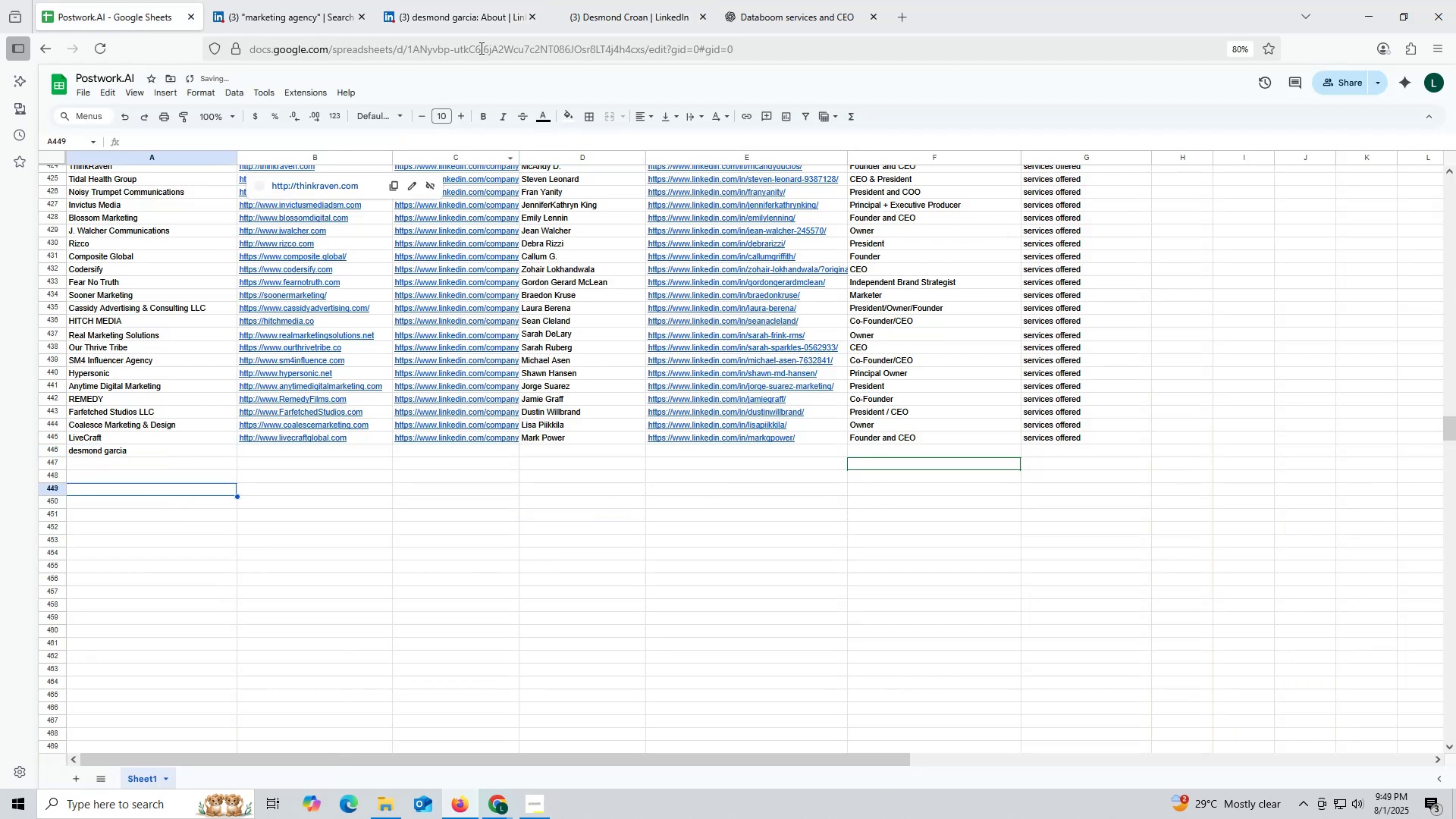 
left_click([481, 8])
 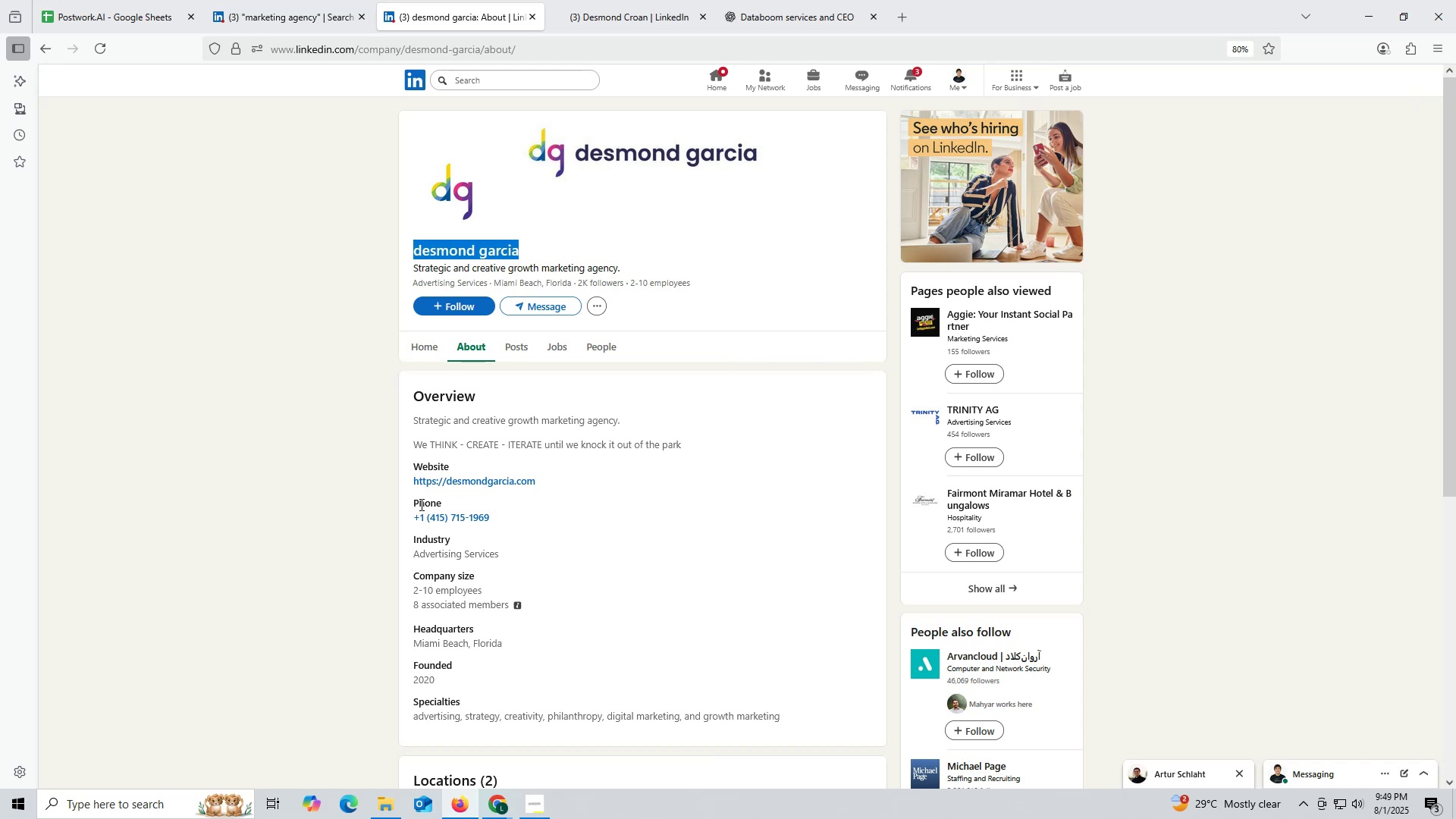 
left_click_drag(start_coordinate=[406, 481], to_coordinate=[595, 476])
 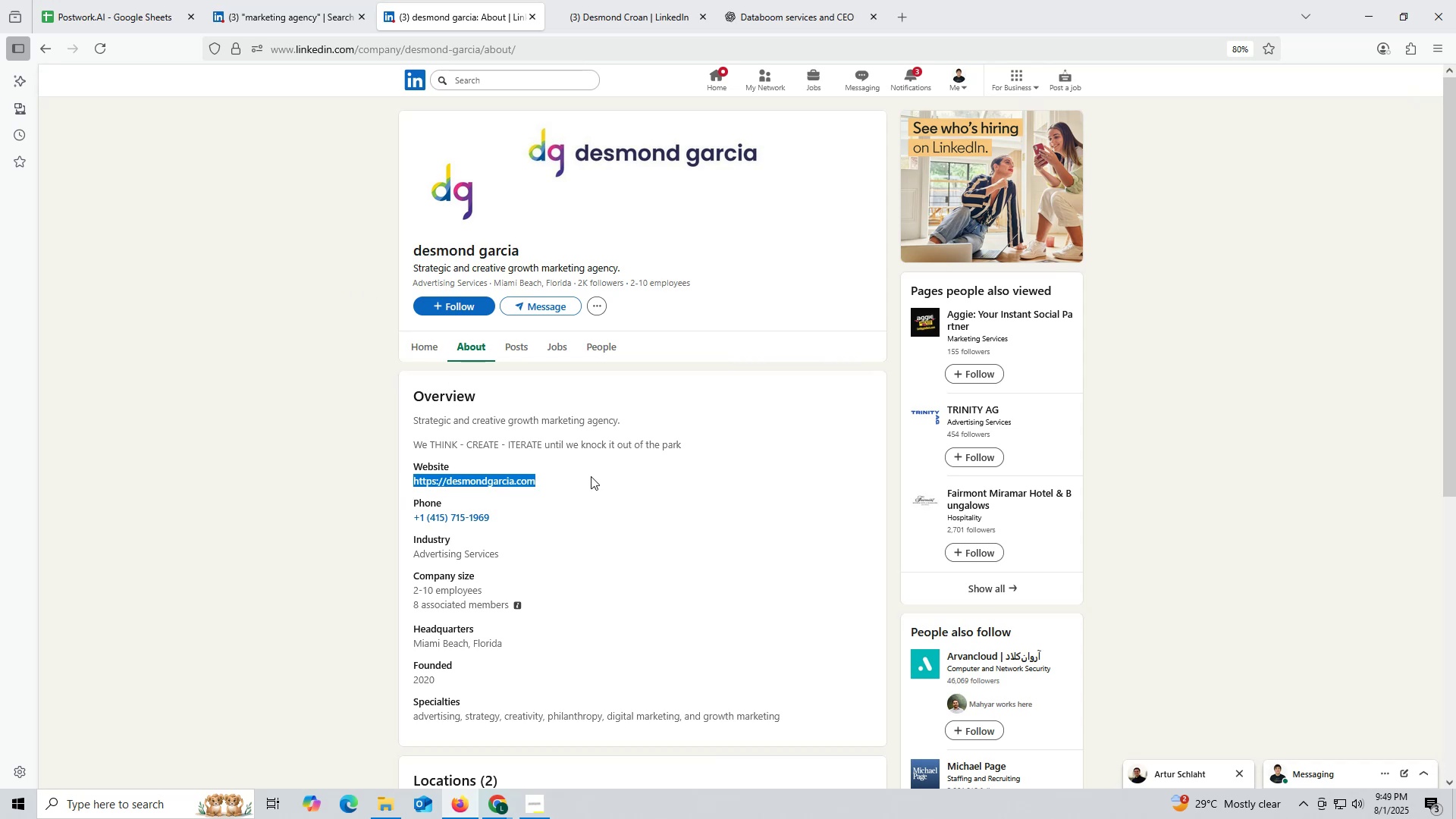 
key(C)
 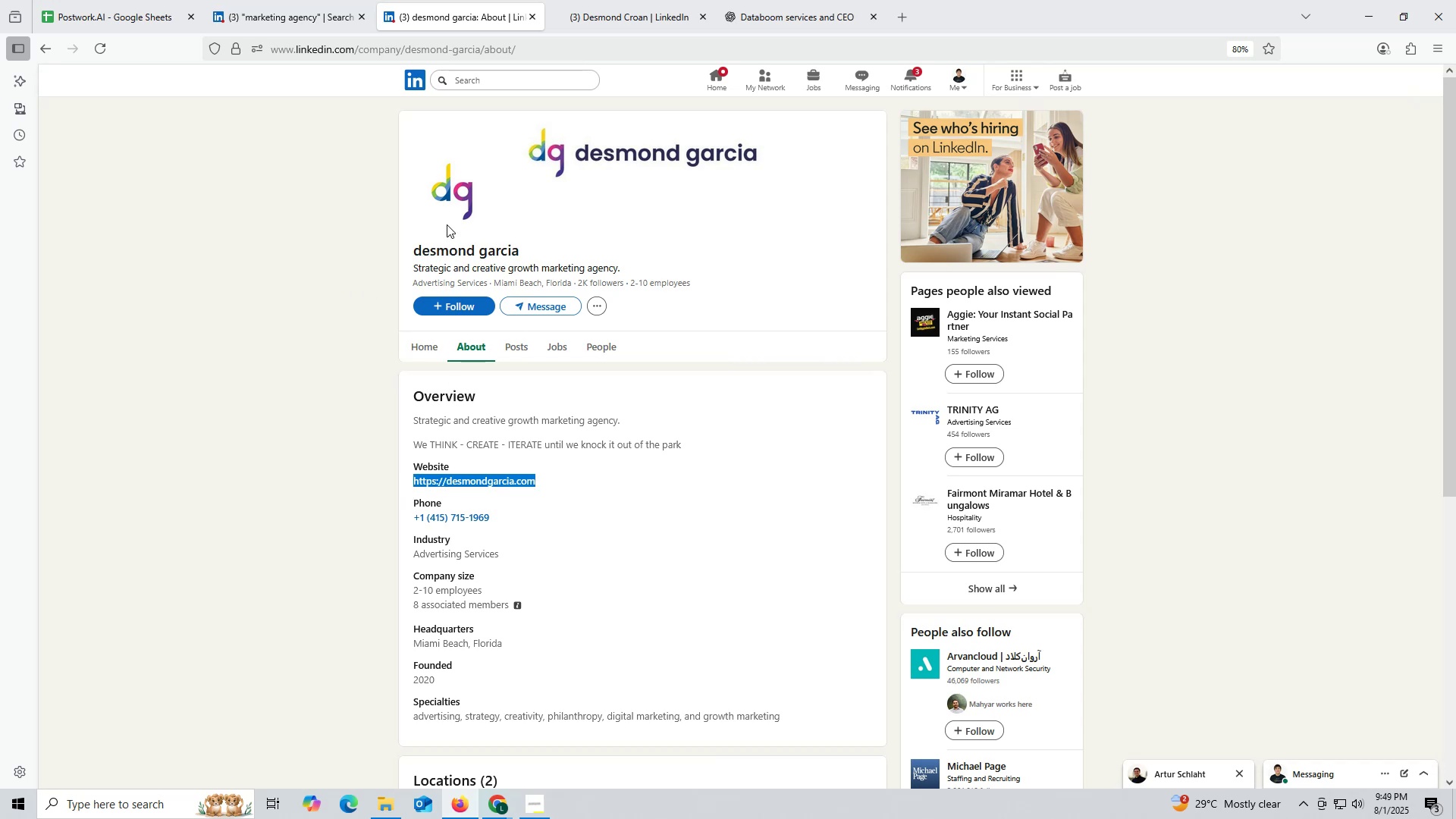 
key(Control+ControlLeft)
 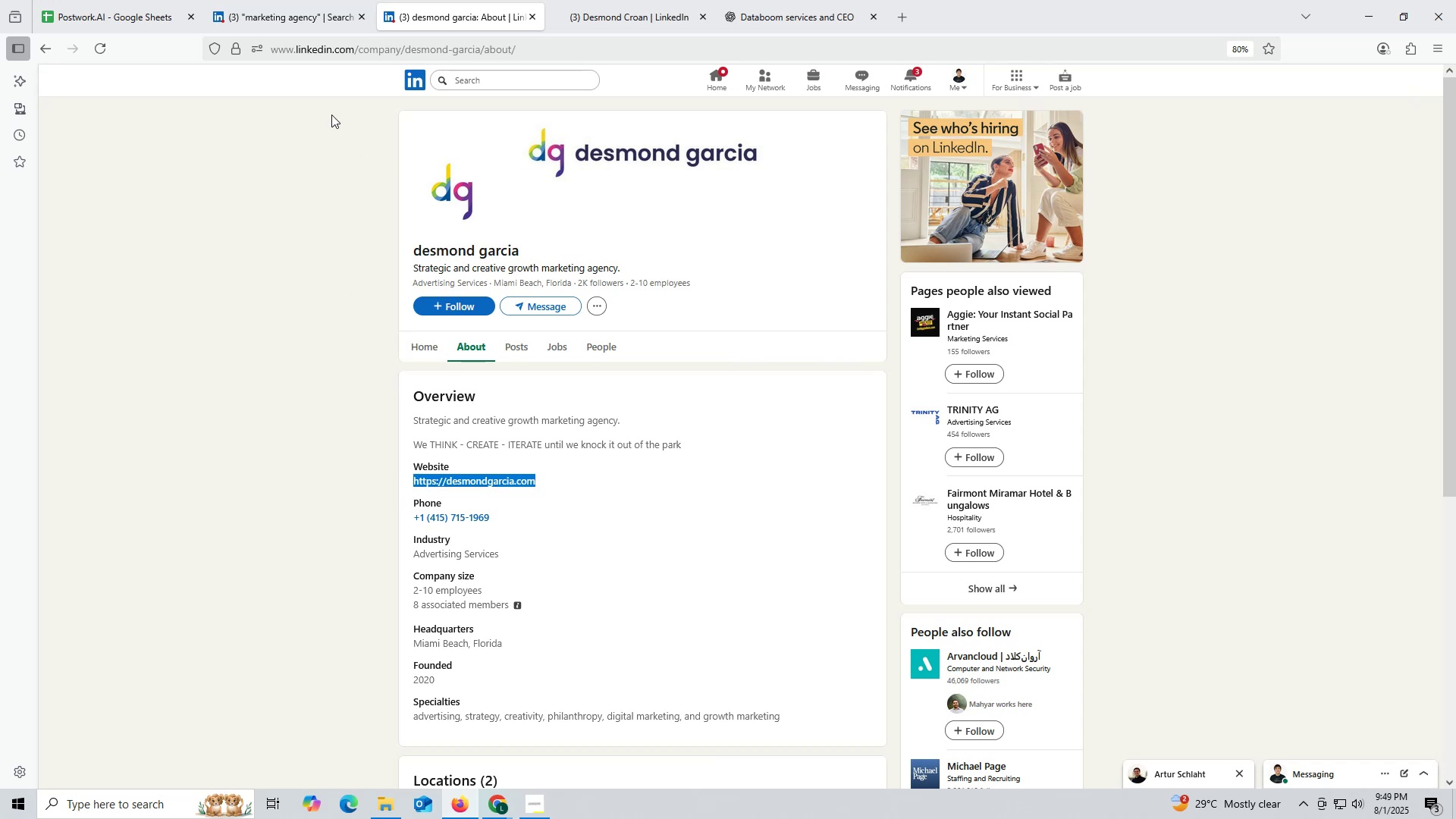 
key(Control+C)
 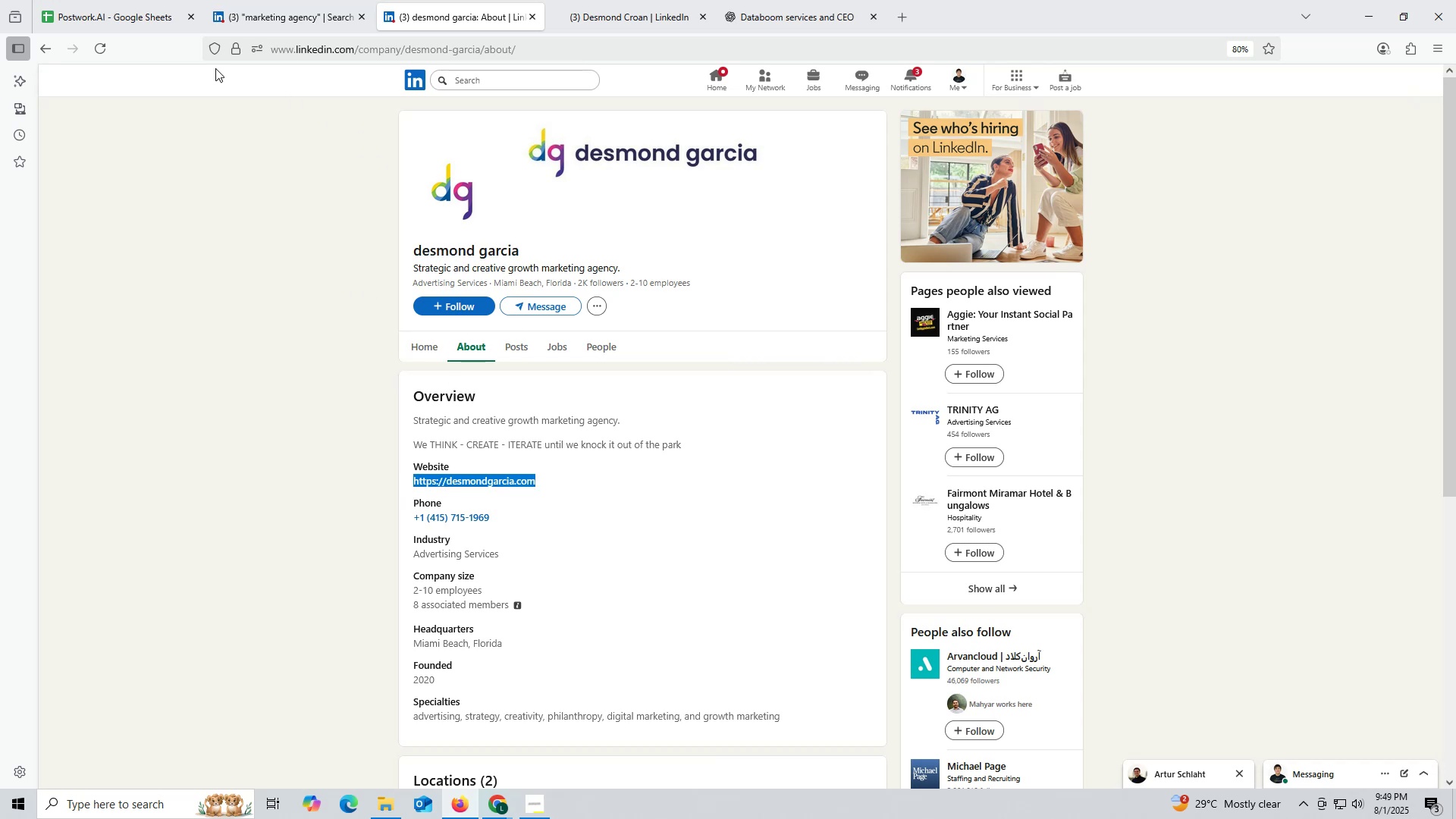 
key(Control+ControlLeft)
 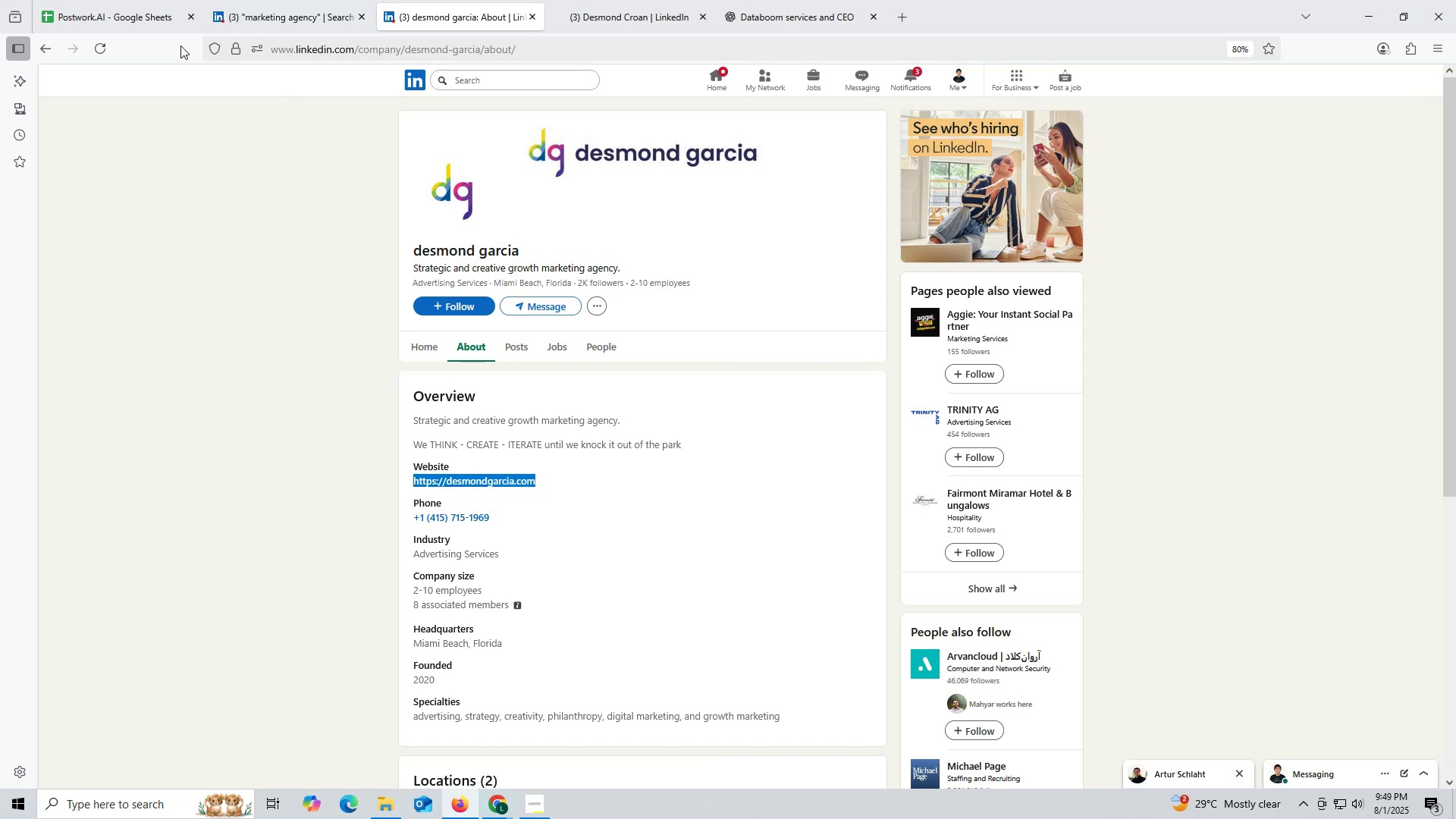 
key(Control+C)
 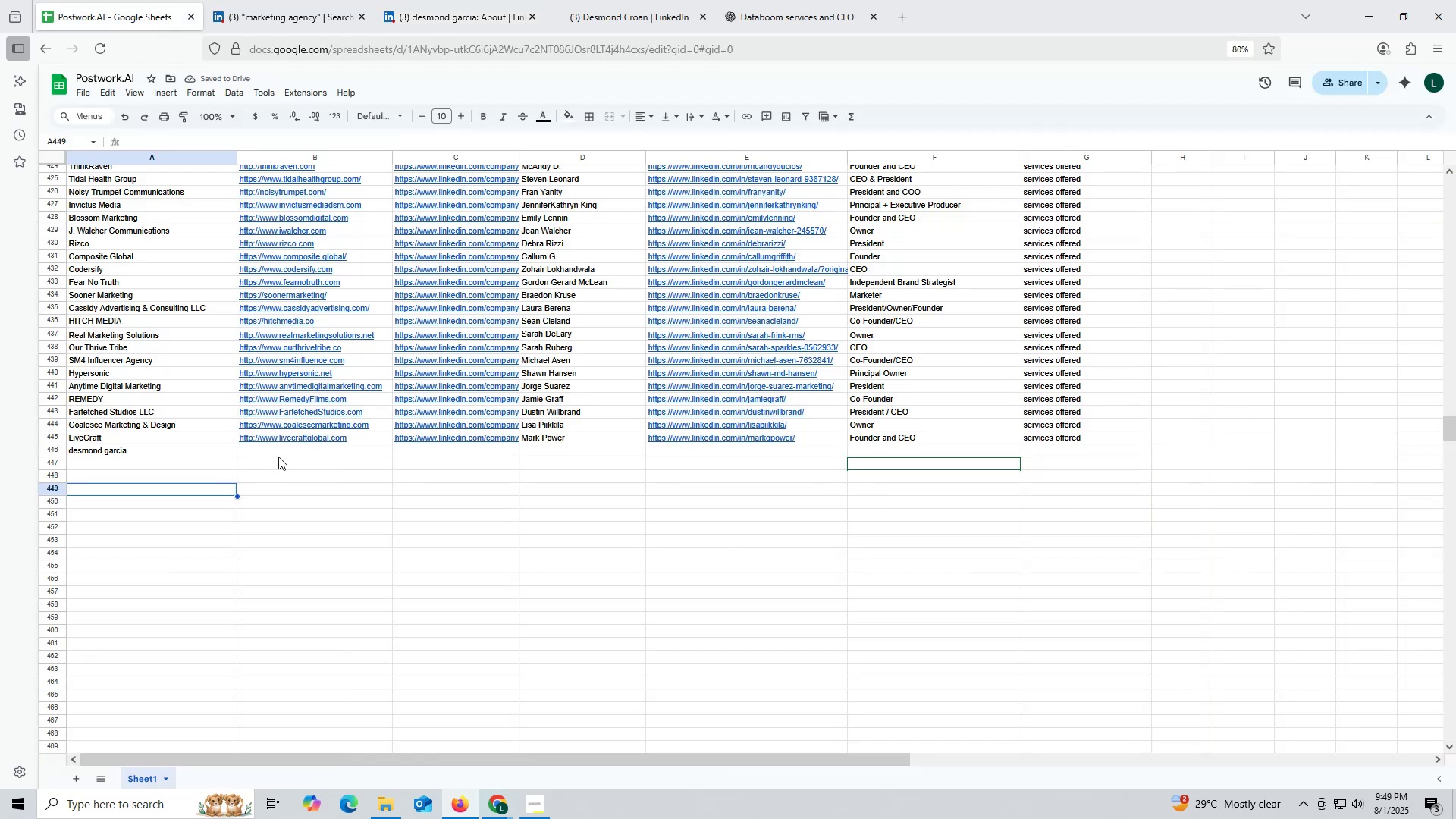 
double_click([278, 456])
 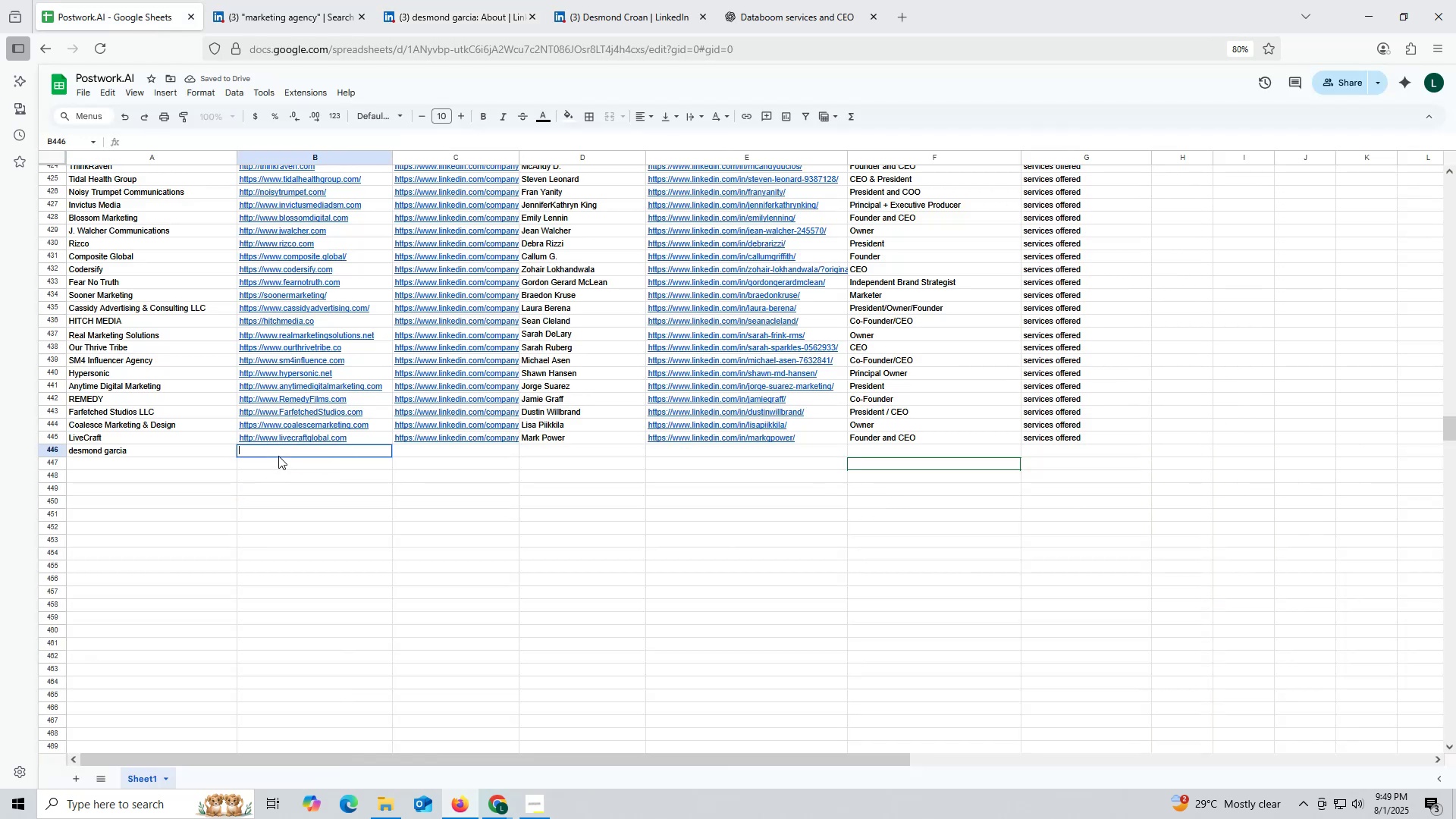 
key(Control+ControlLeft)
 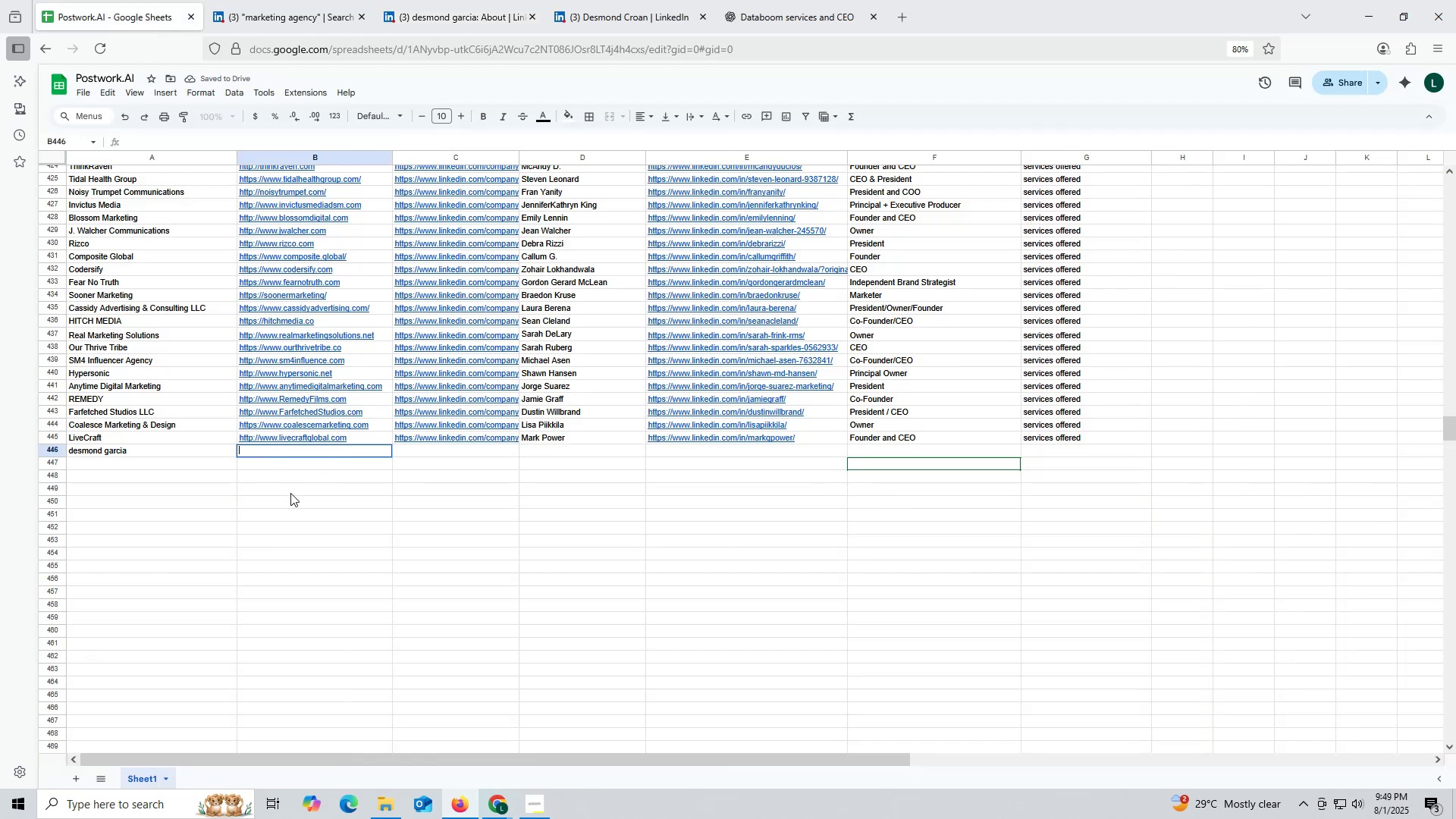 
key(Control+V)
 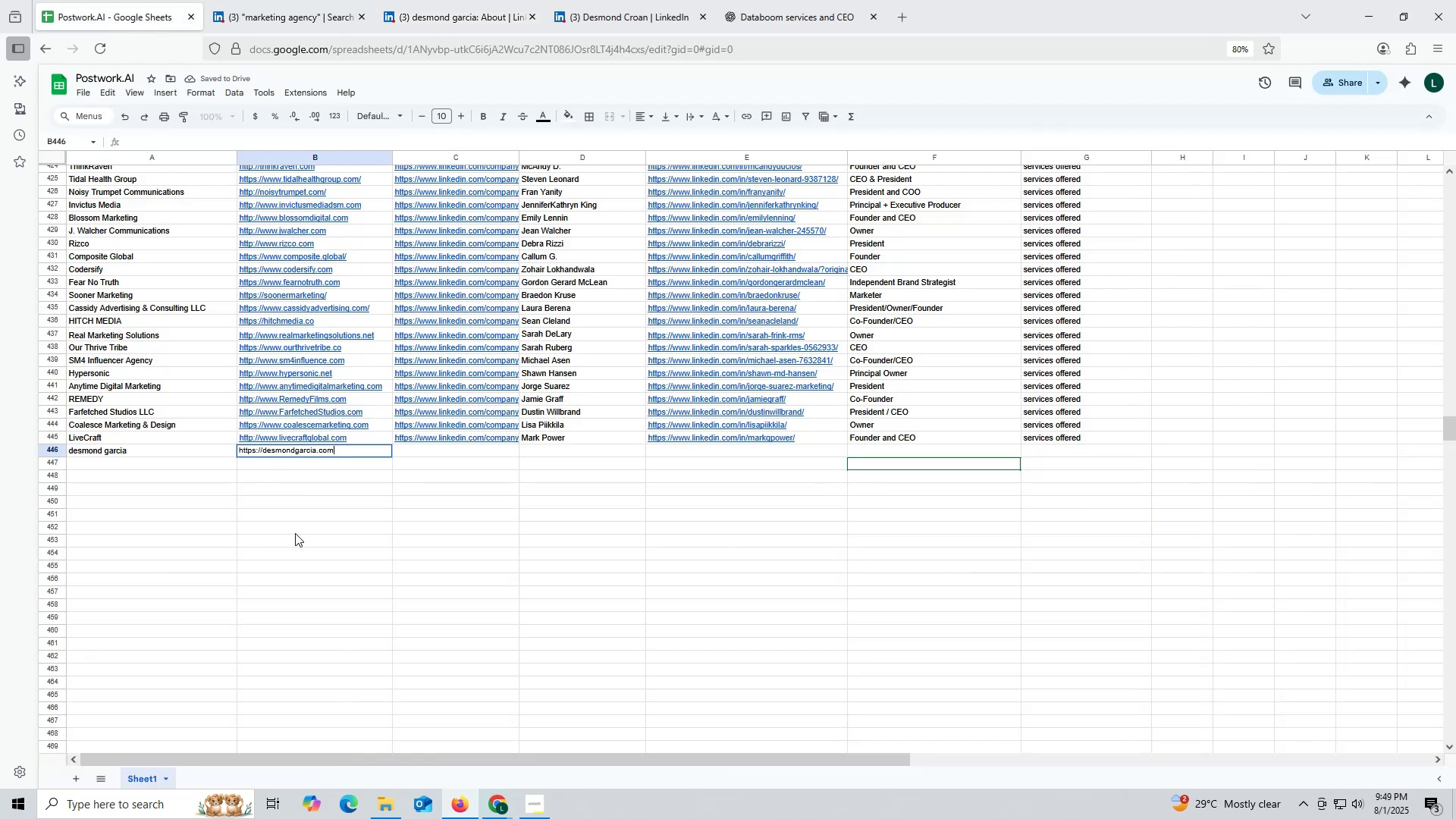 
triple_click([295, 533])
 